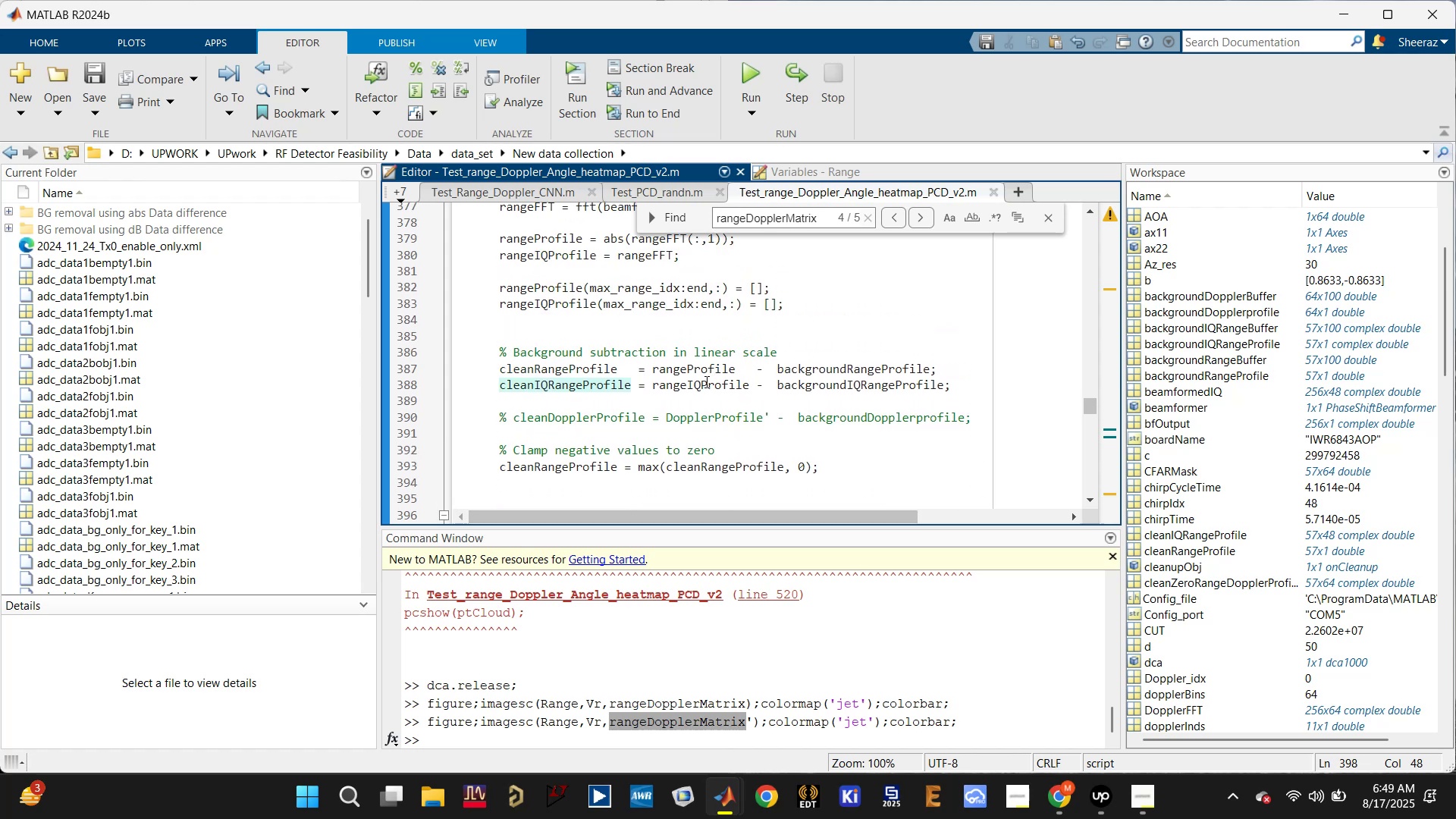 
left_click([470, 746])
 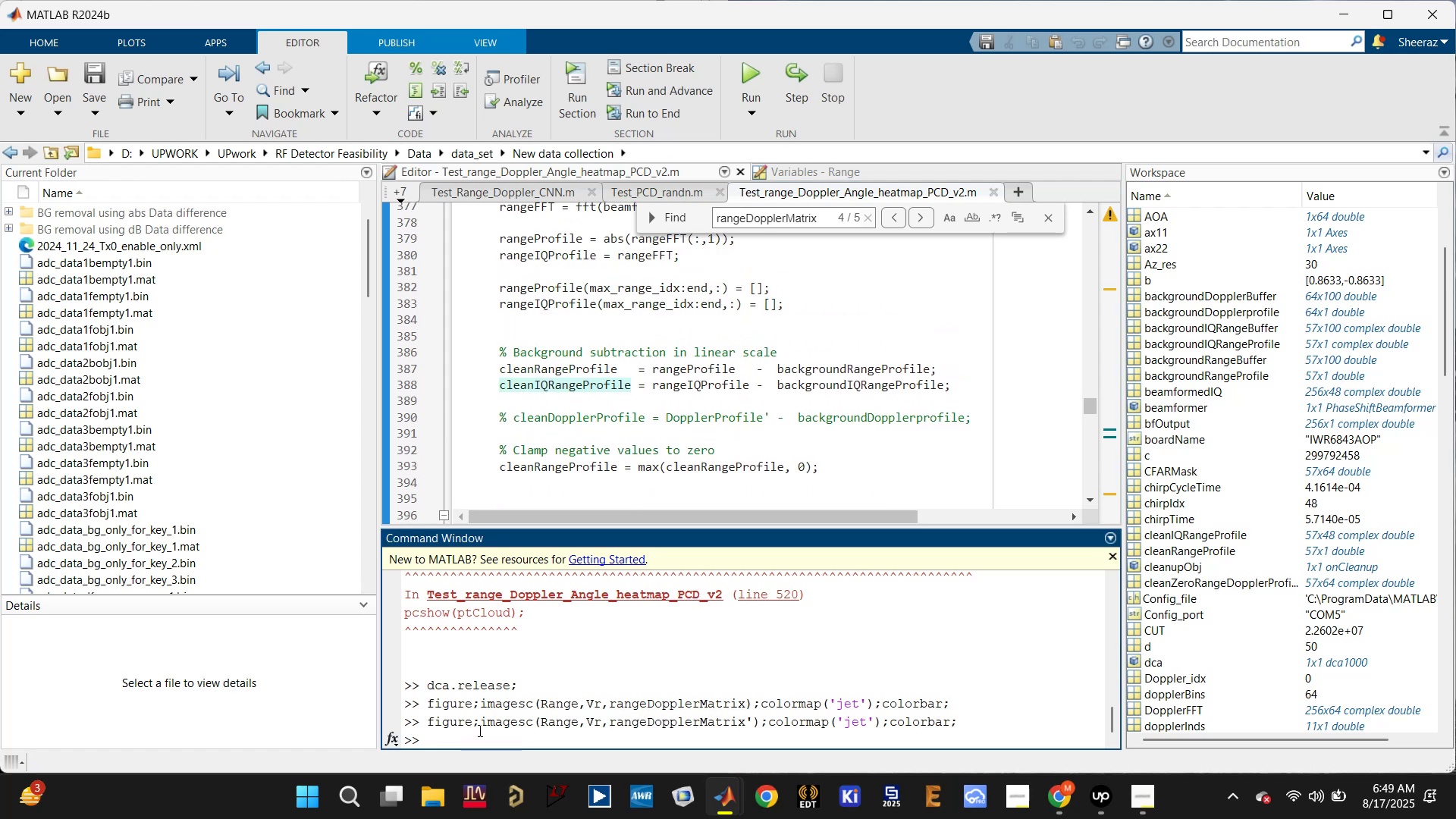 
type(clc)
 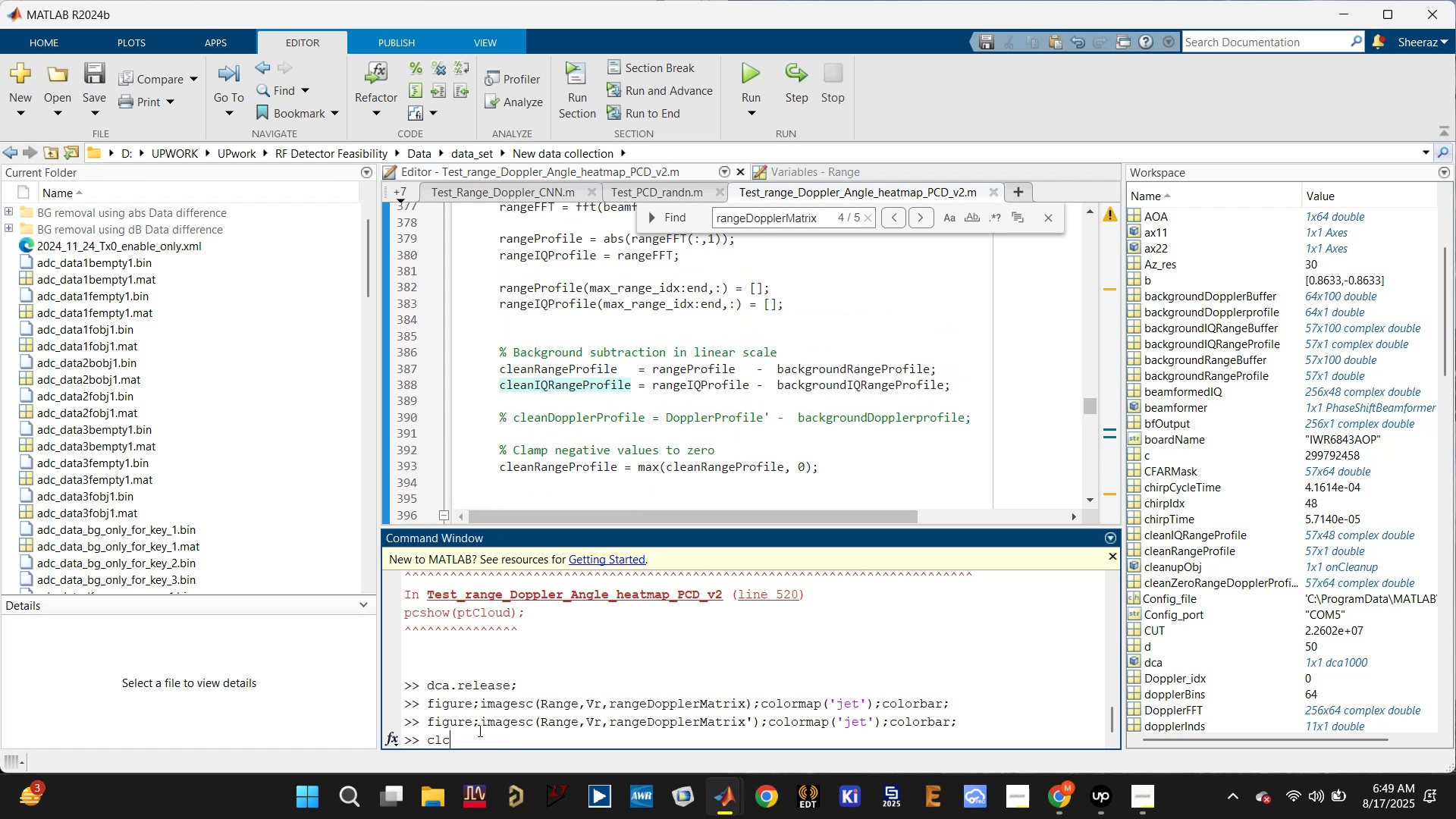 
key(Enter)
 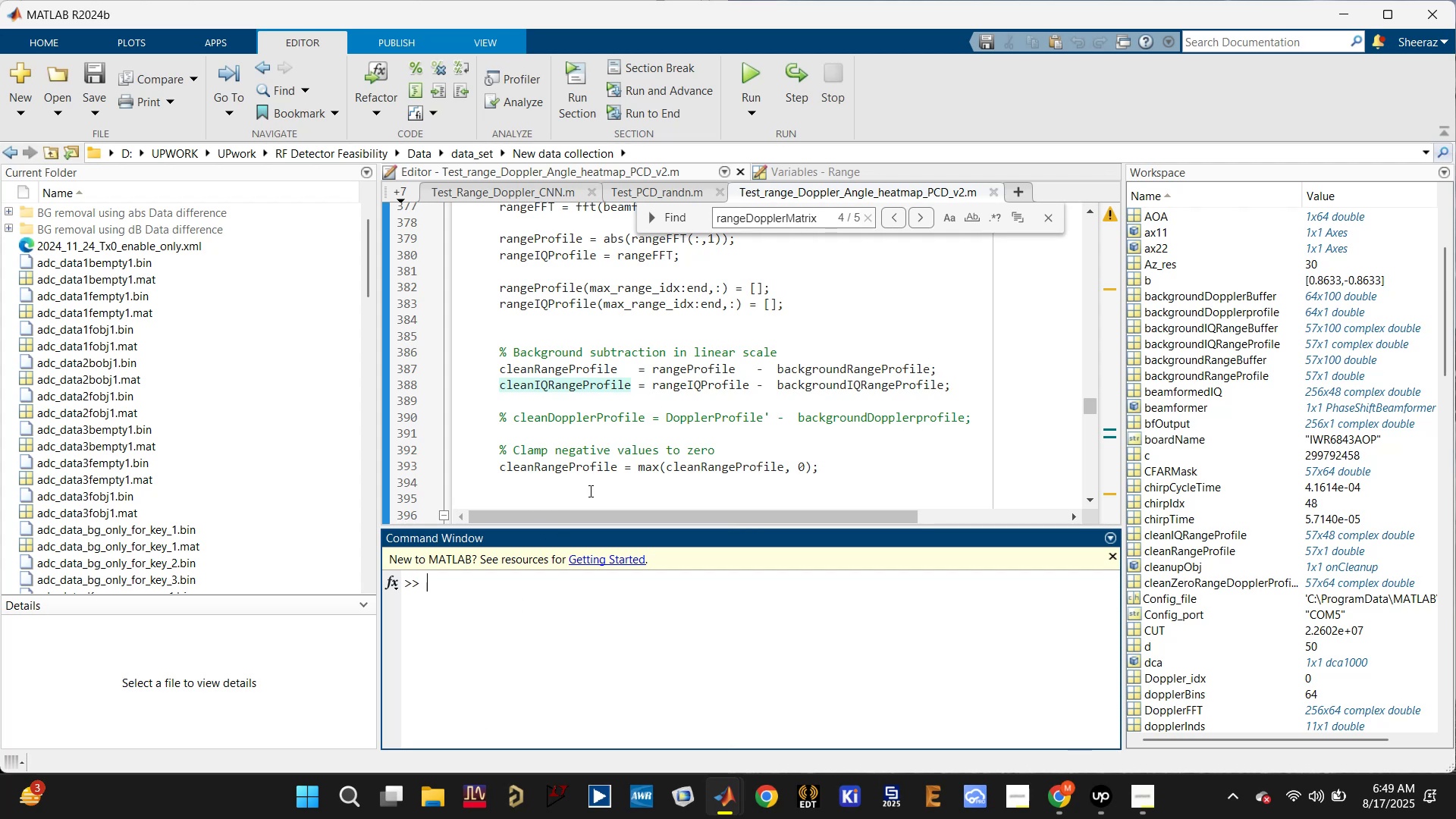 
left_click([693, 386])
 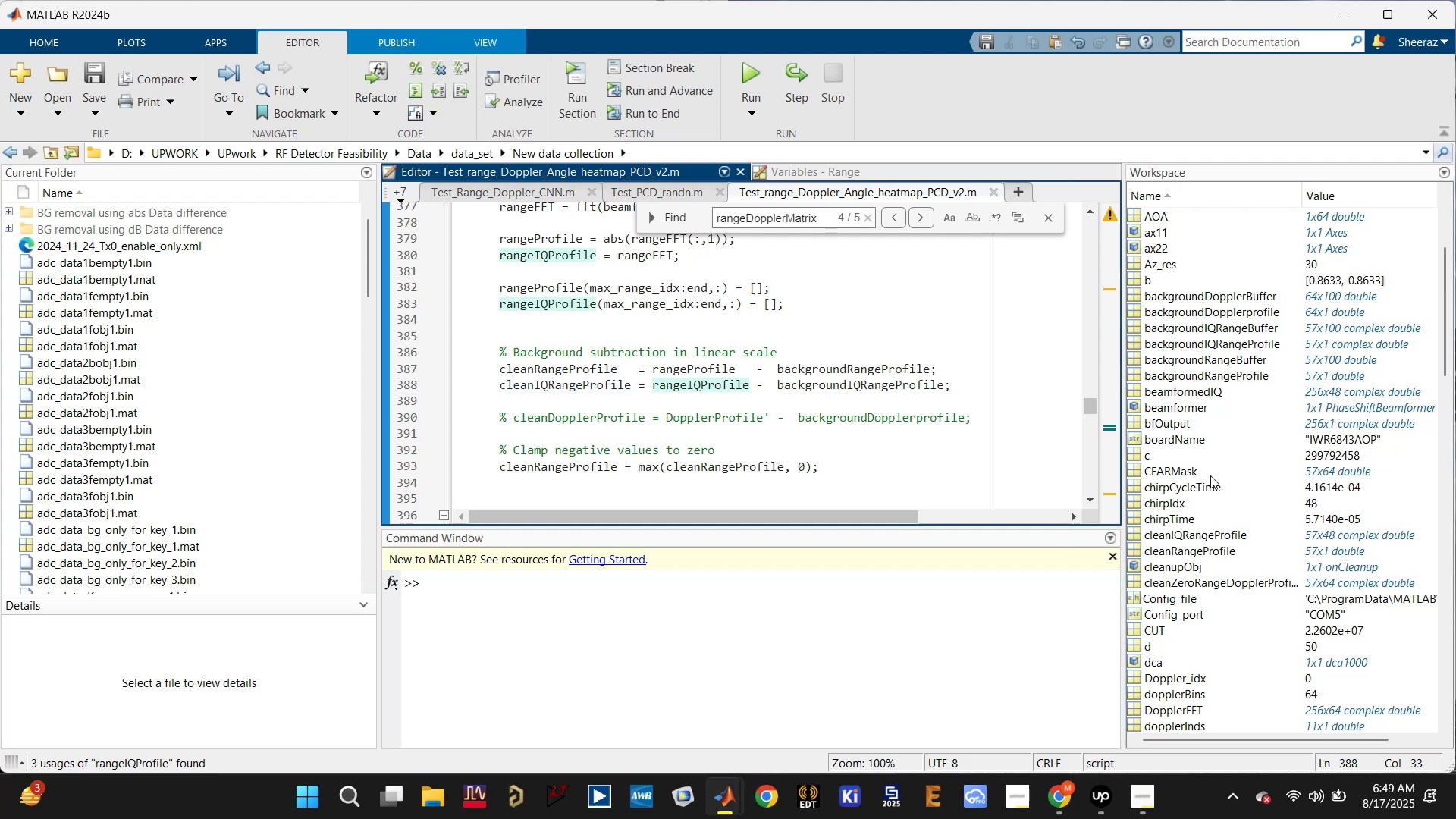 
scroll: coordinate [1190, 479], scroll_direction: up, amount: 6.0
 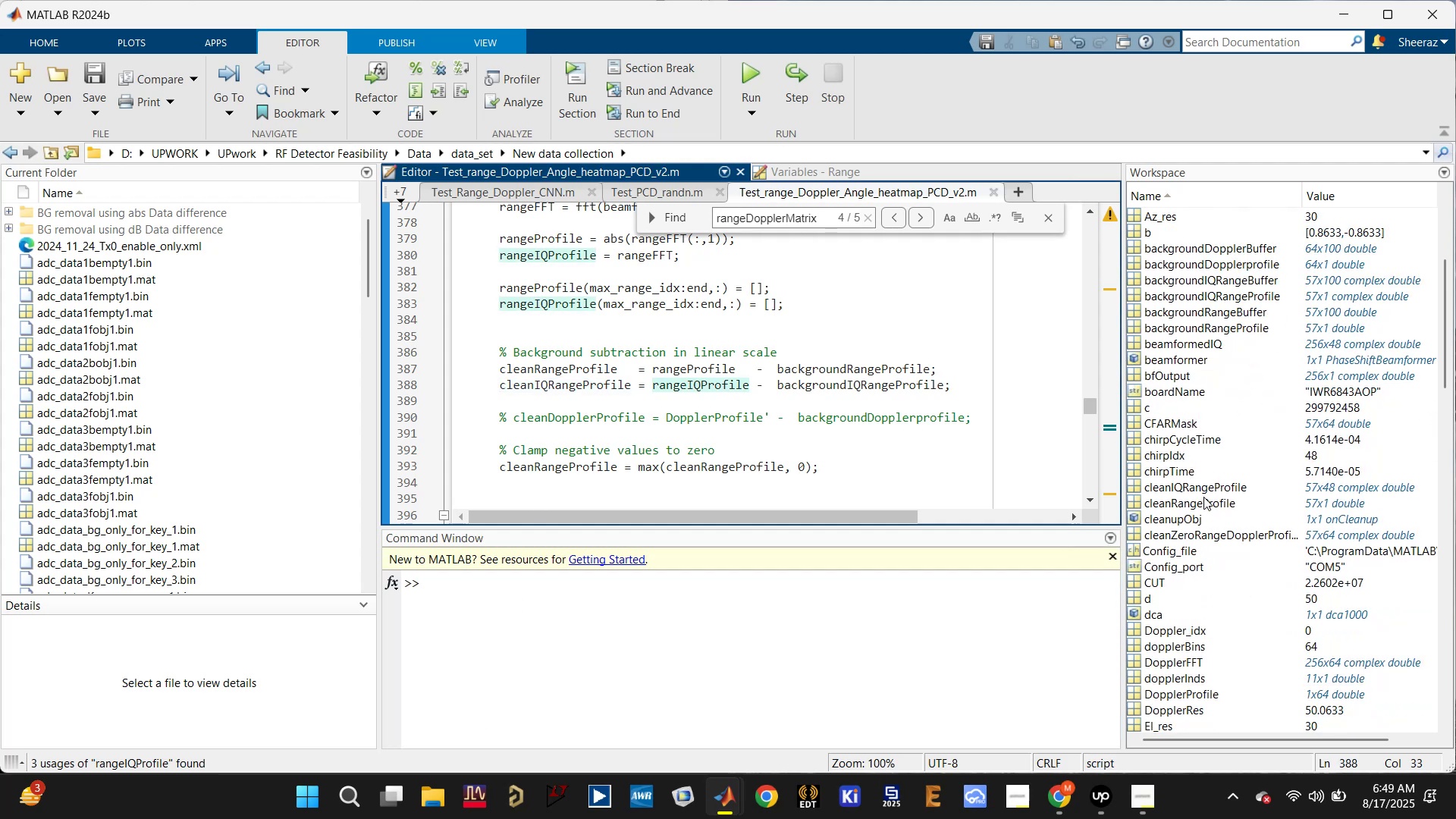 
mouse_move([1192, 488])
 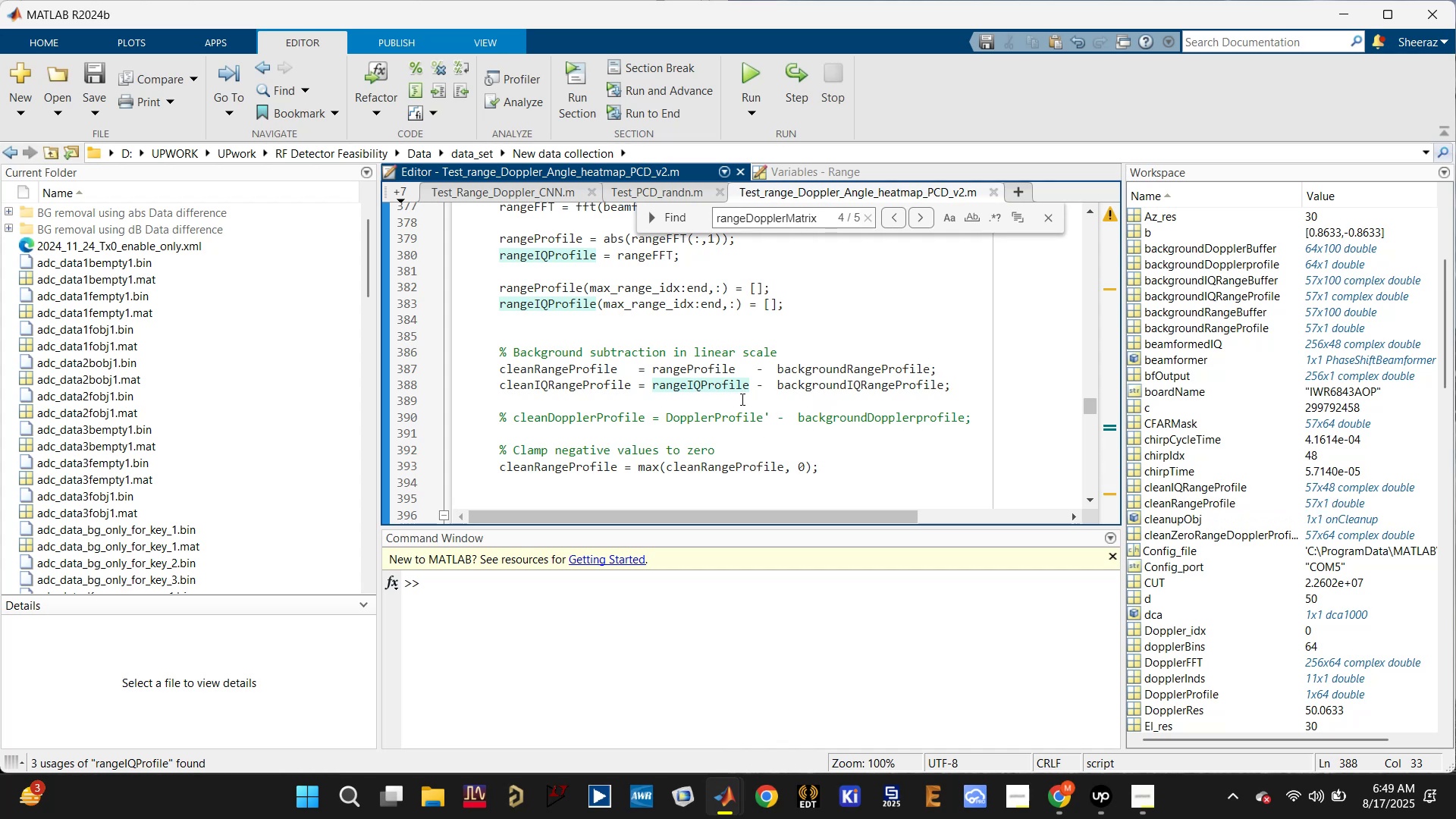 
left_click([617, 382])
 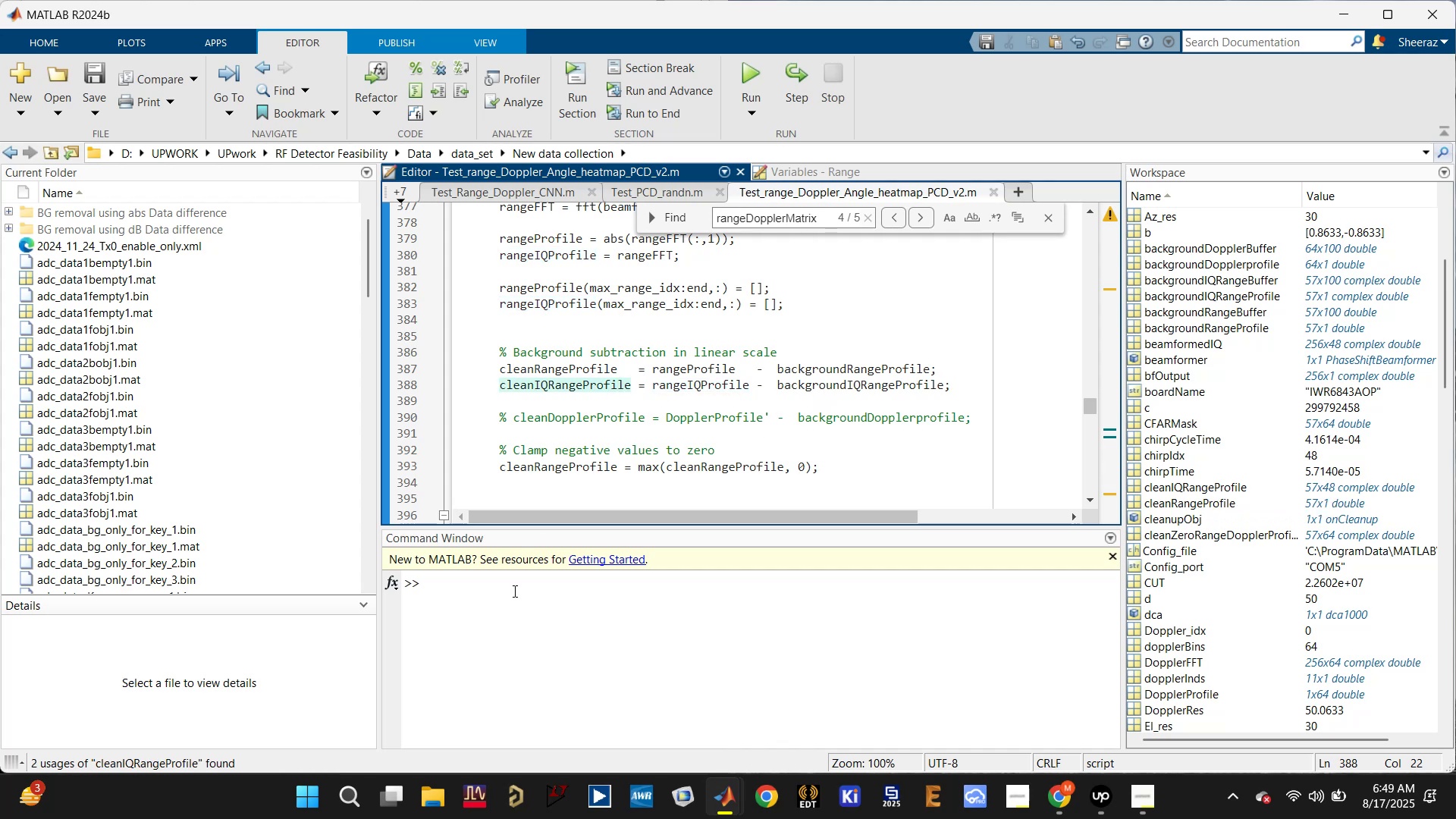 
left_click([506, 612])
 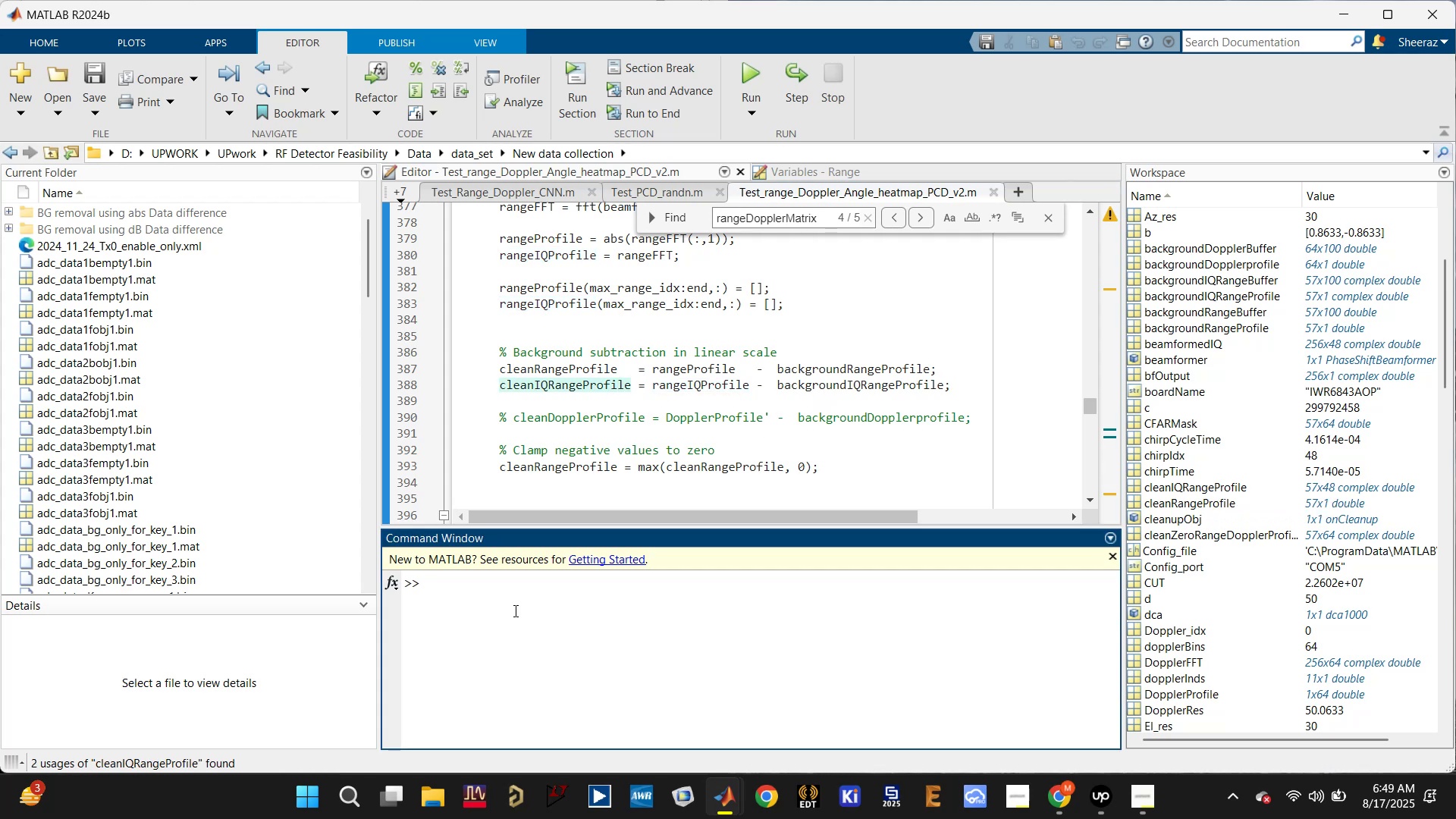 
type(figure;())
 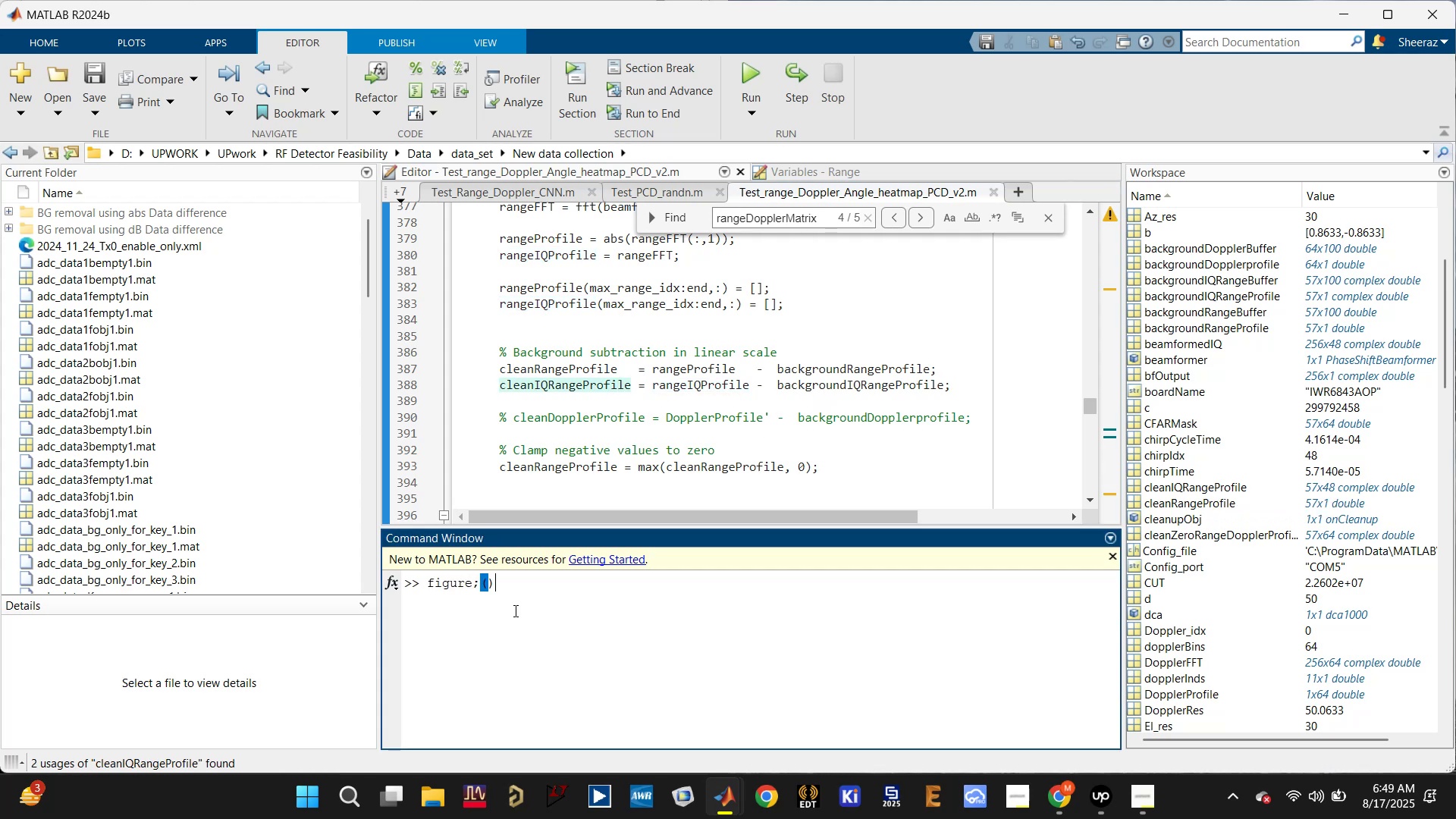 
key(ArrowLeft)
 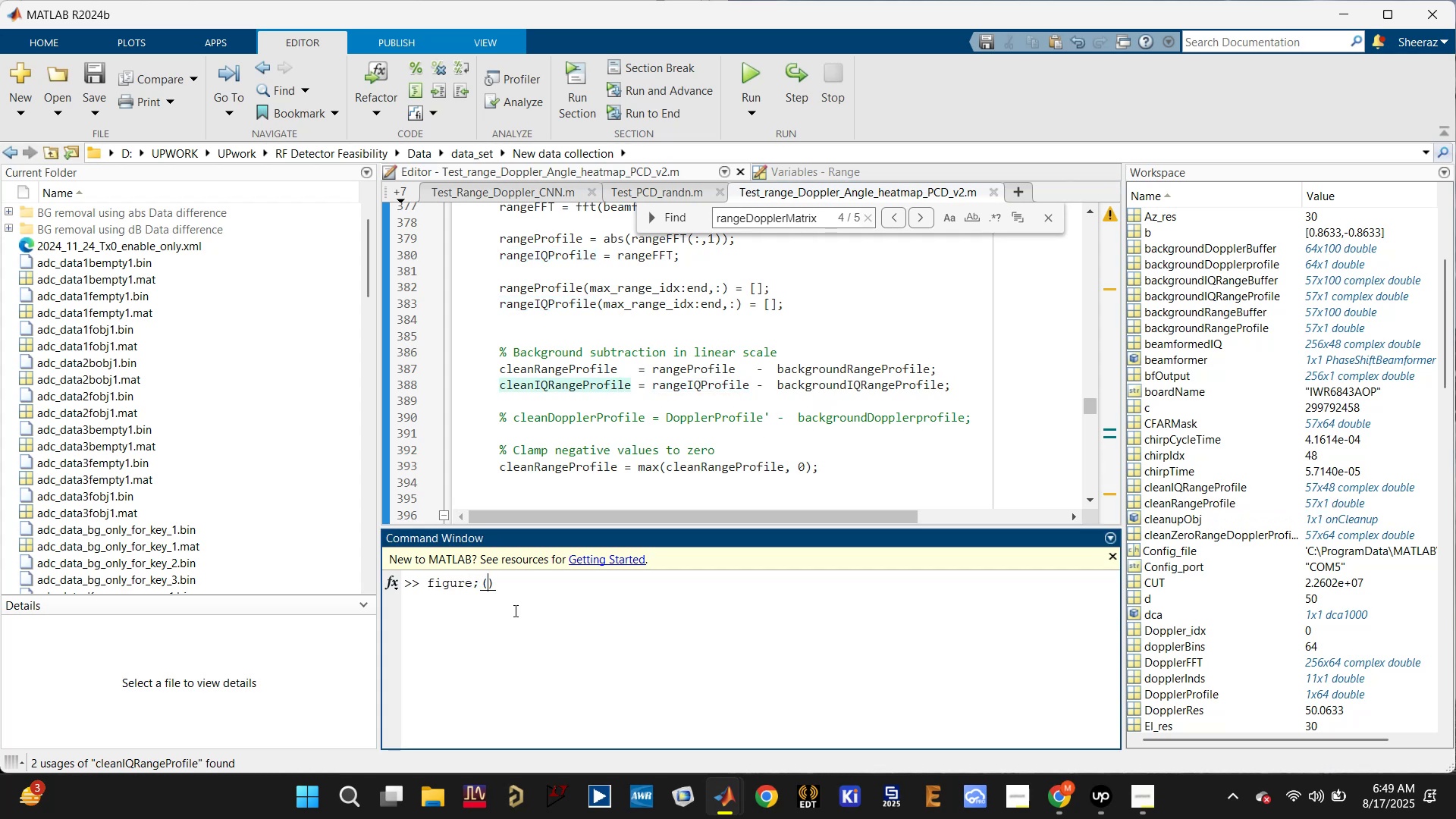 
type(imagesc())
 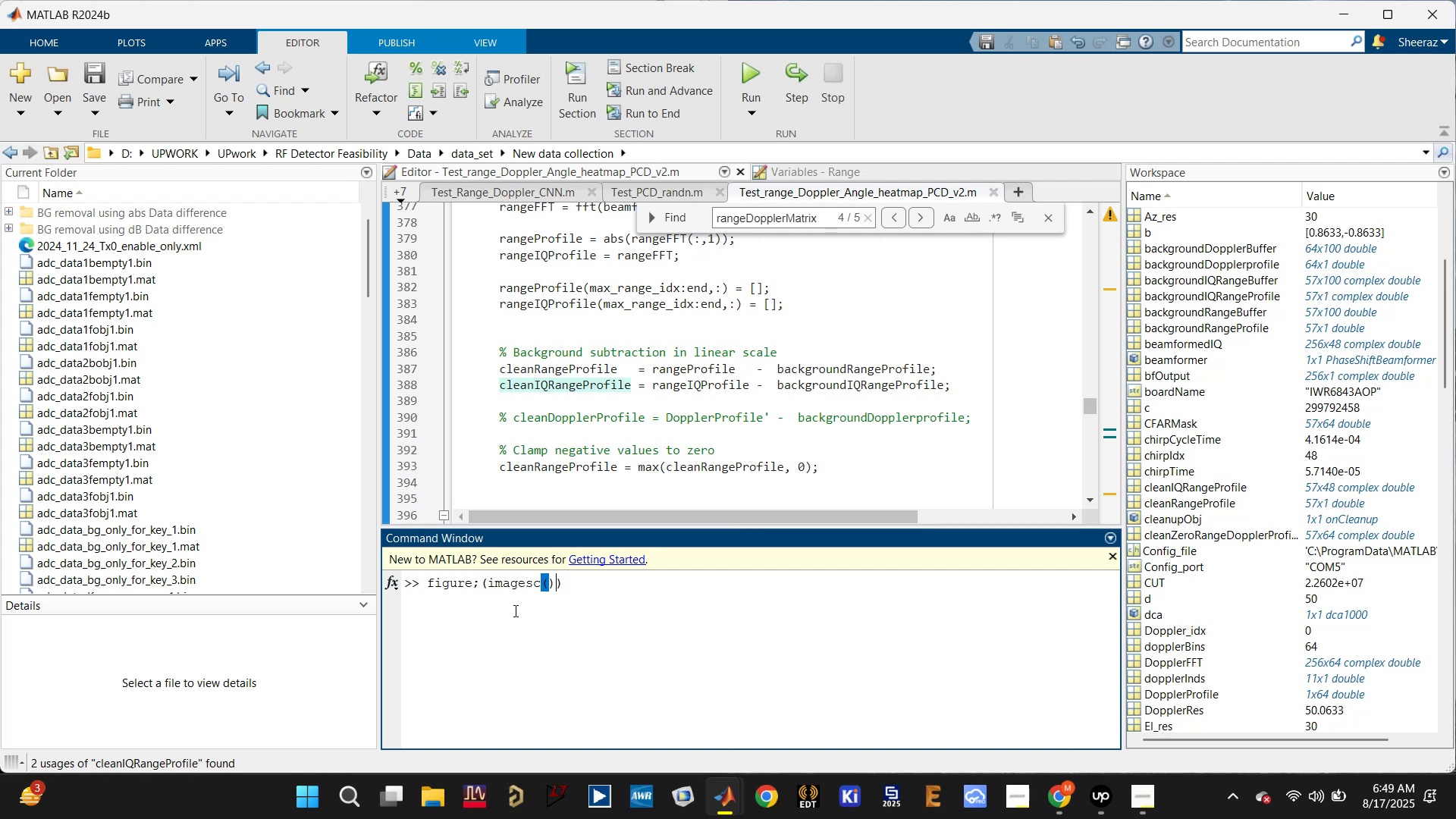 
key(ArrowLeft)
 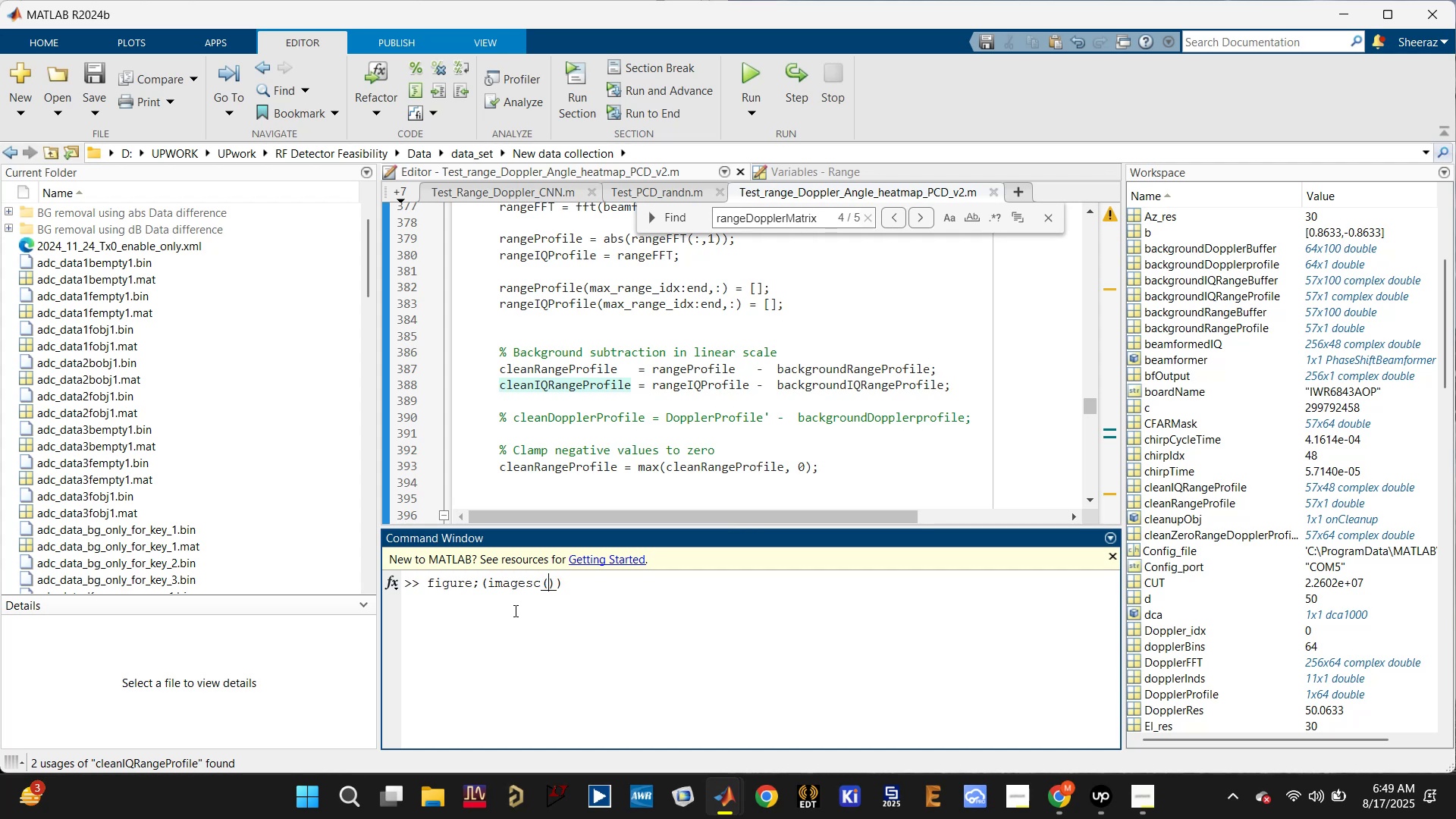 
type(abs())
 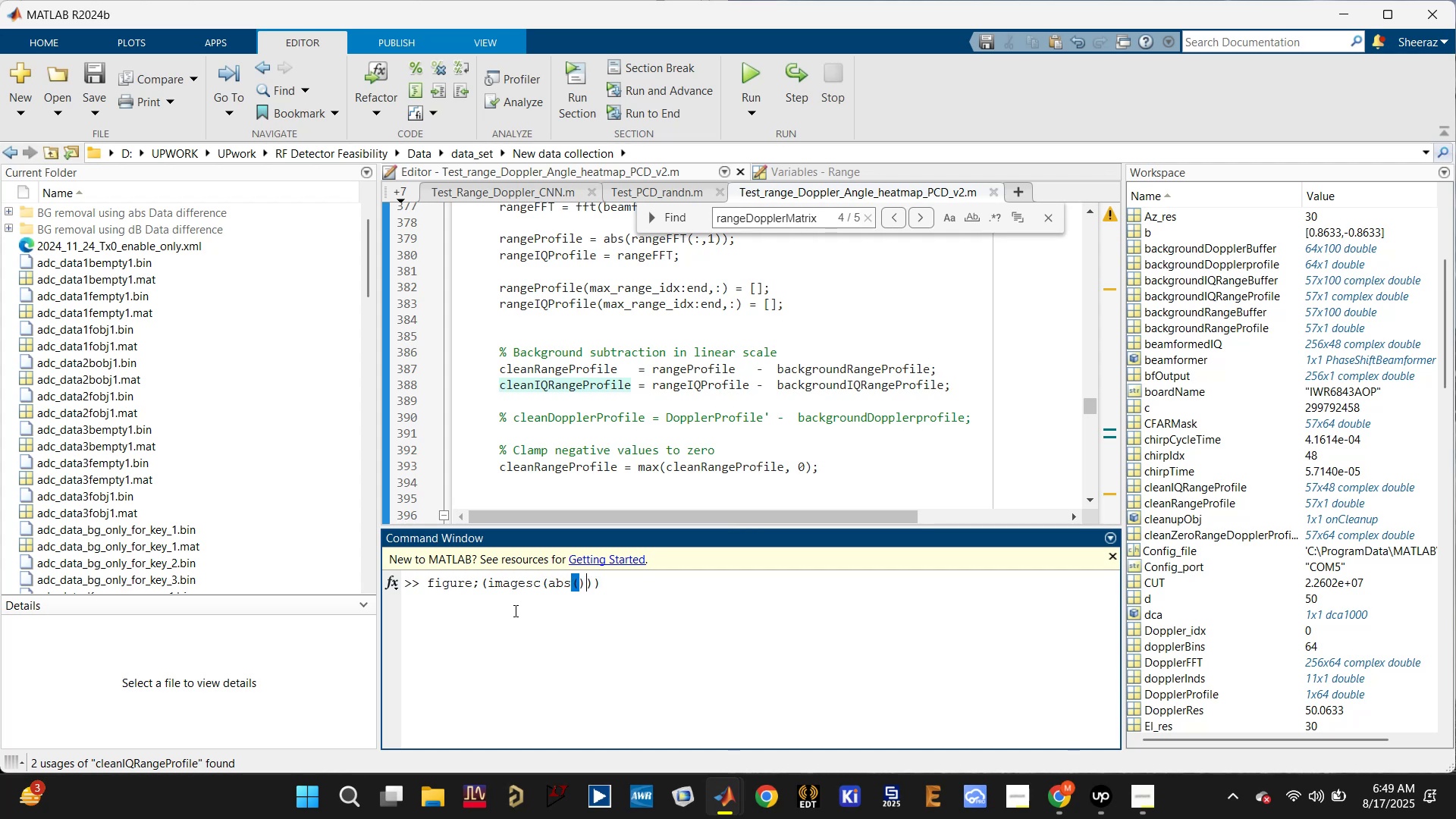 
key(ArrowLeft)
 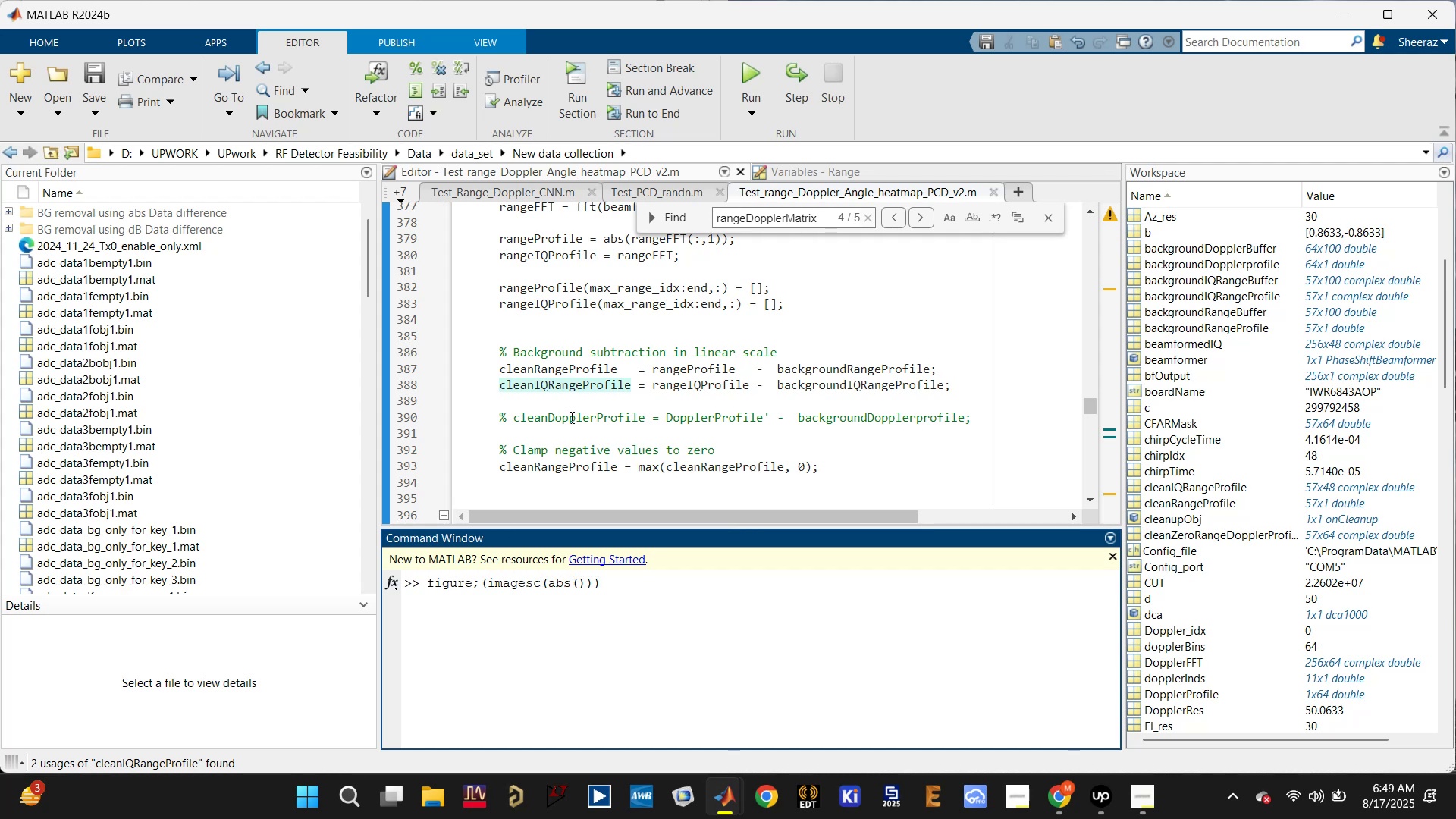 
double_click([570, 384])
 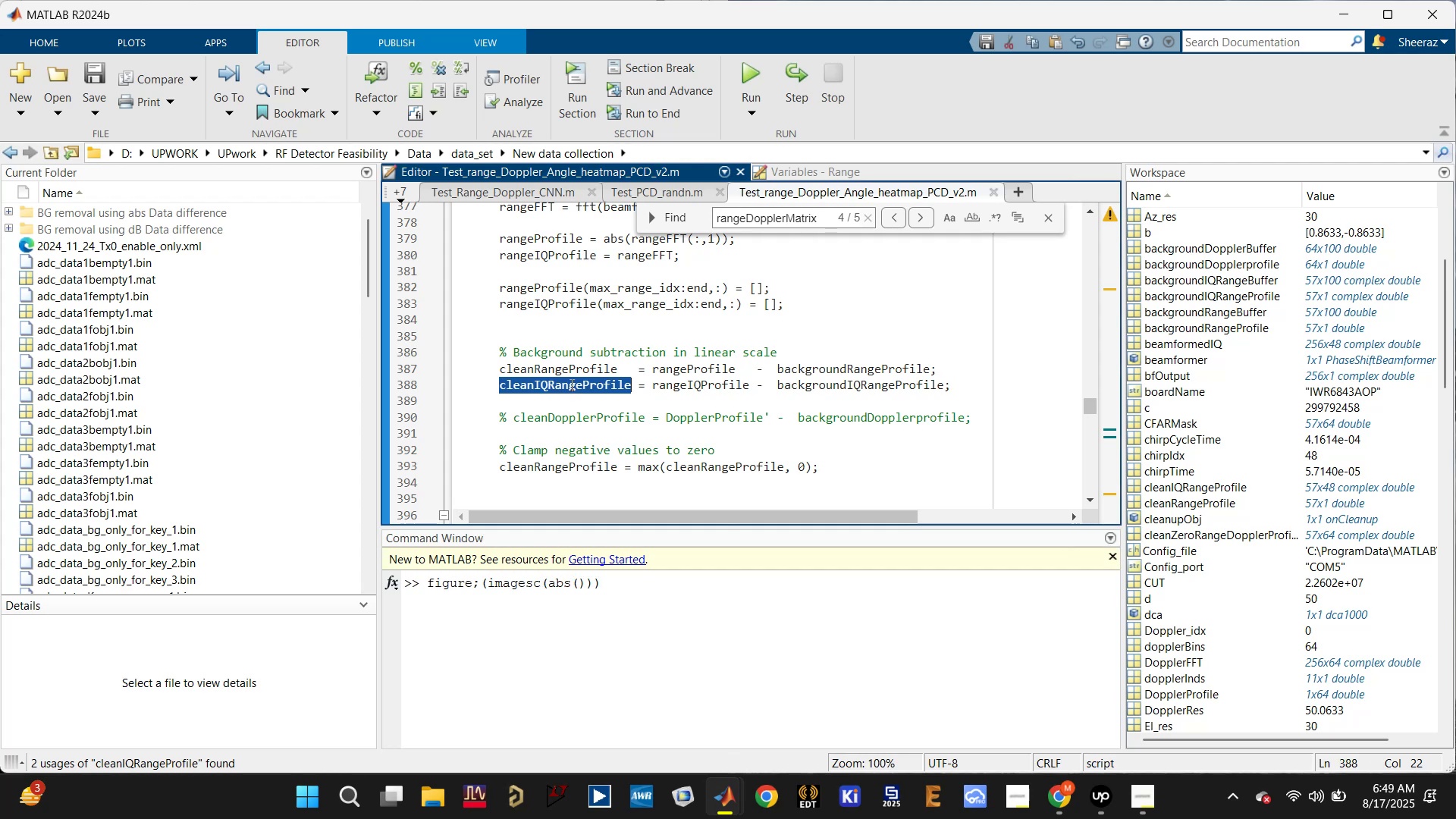 
key(Control+C)
 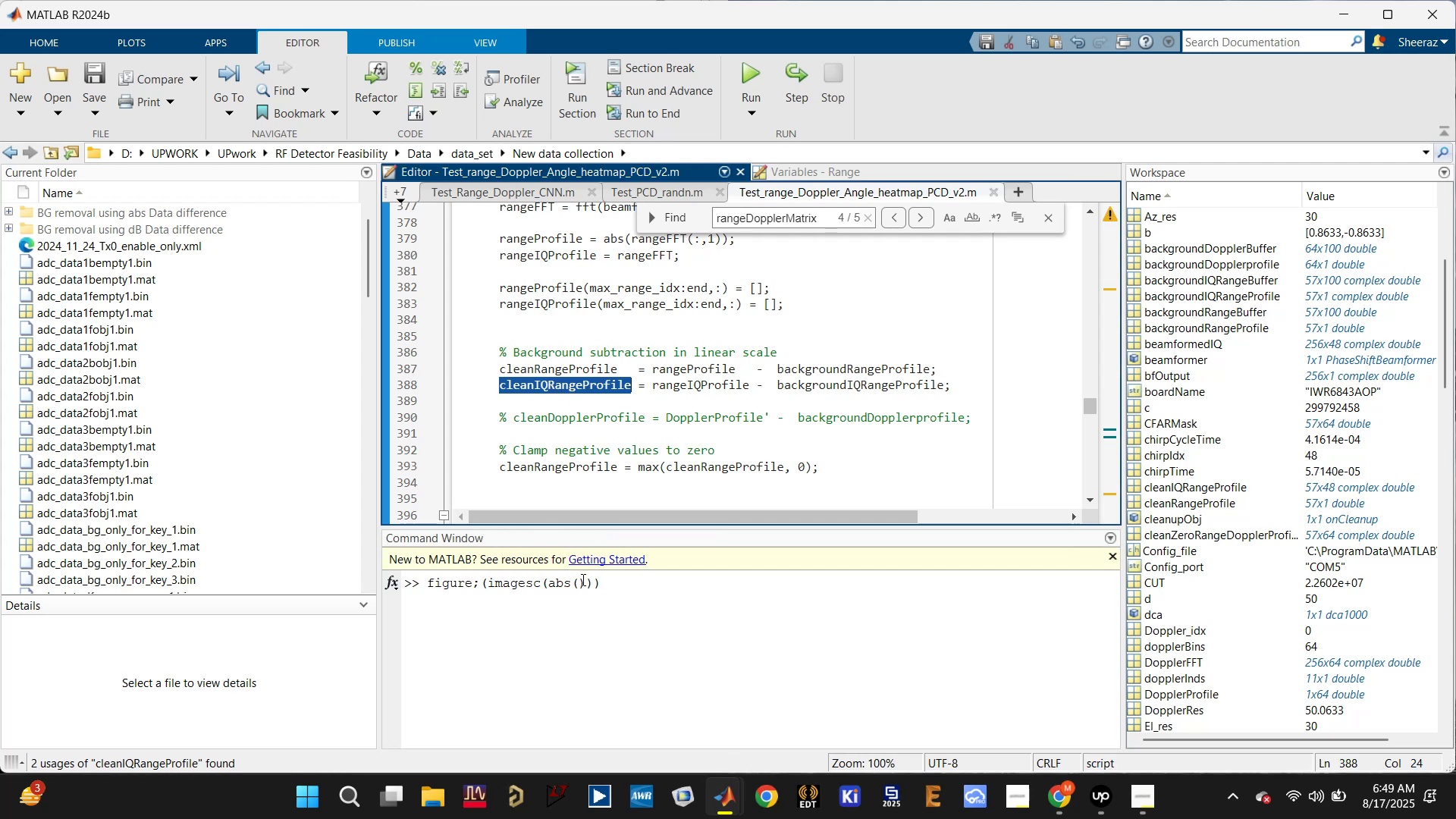 
left_click([579, 582])
 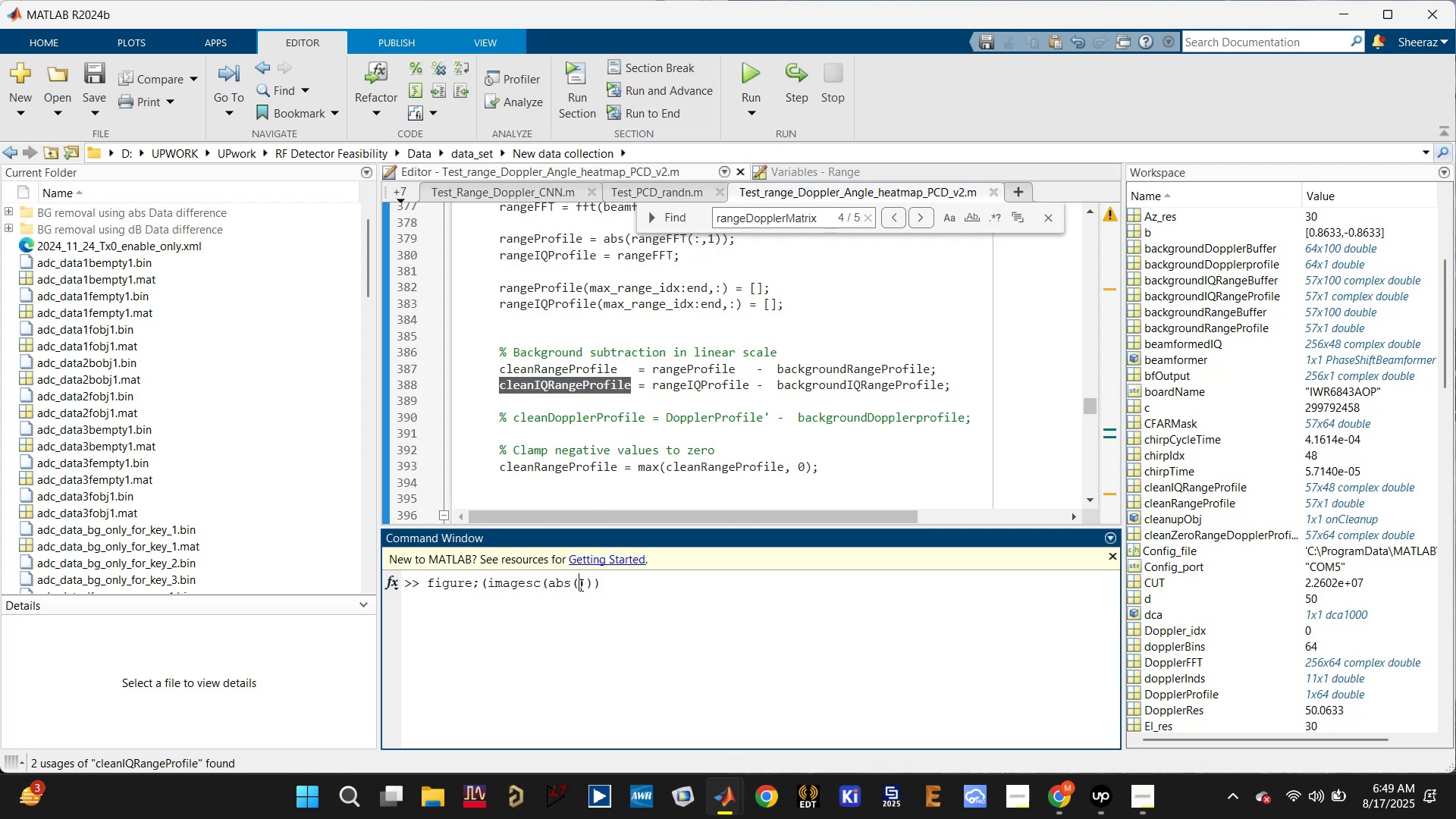 
key(Control+V)
 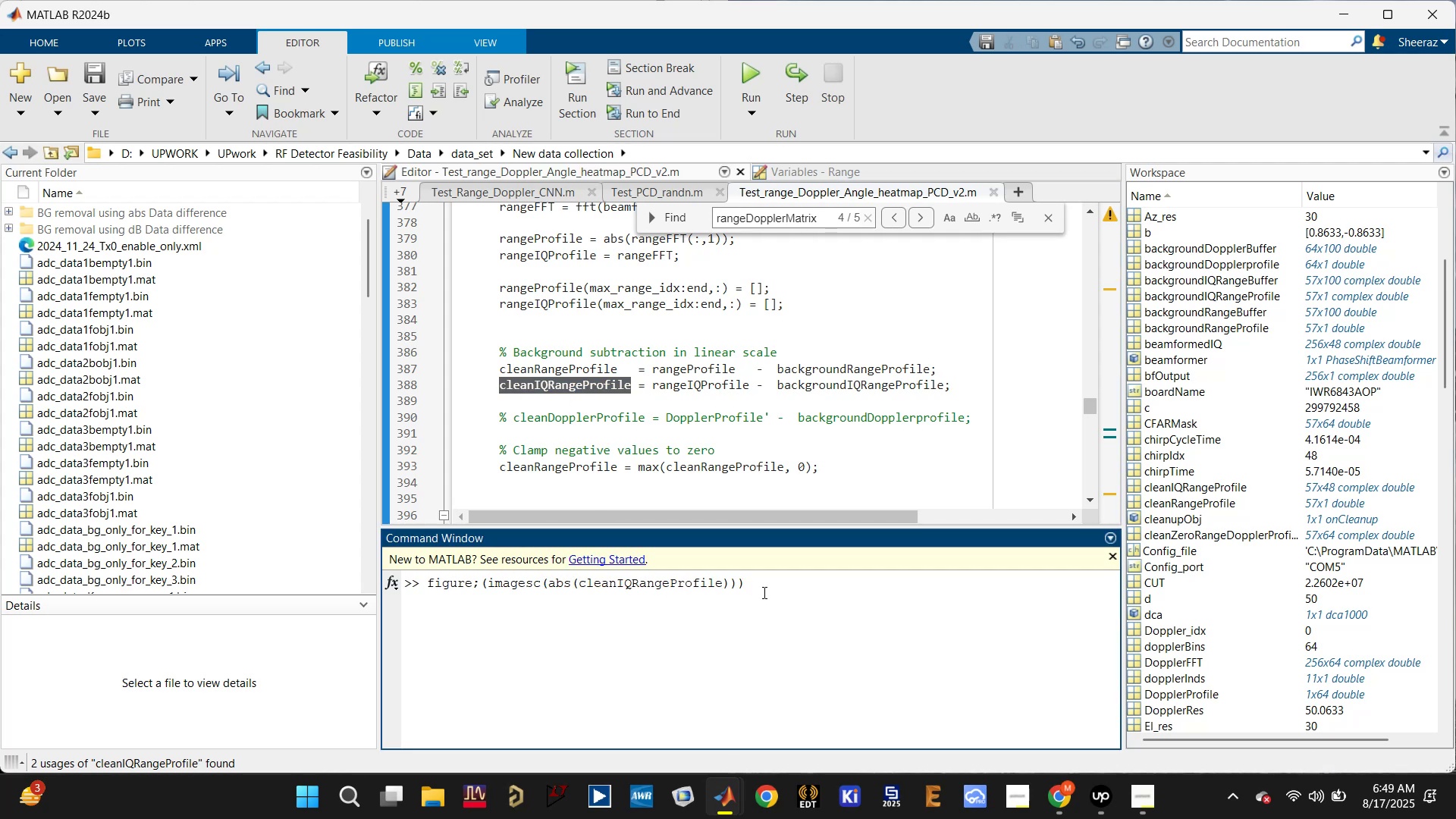 
left_click([763, 585])
 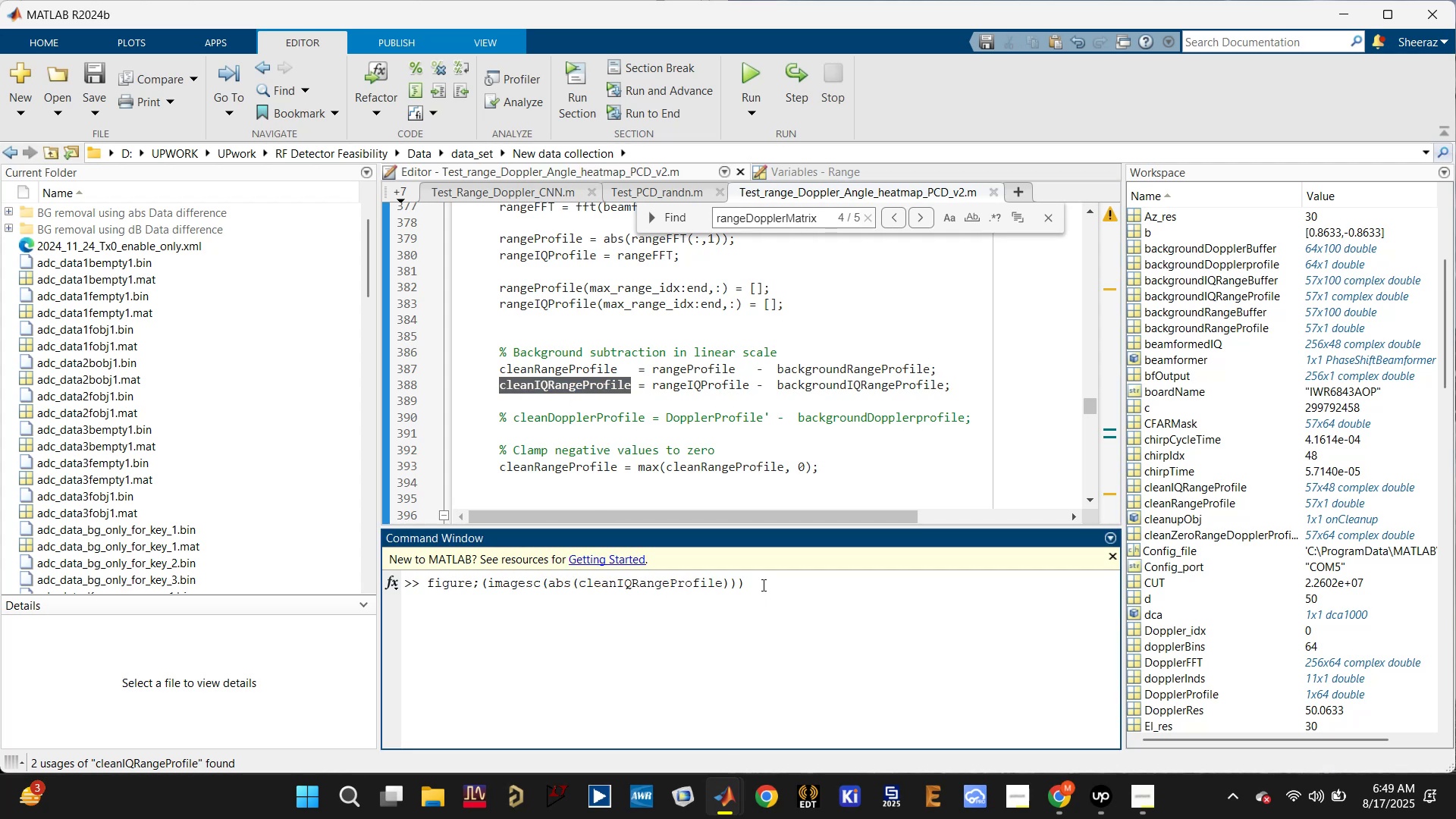 
key(Semicolon)
 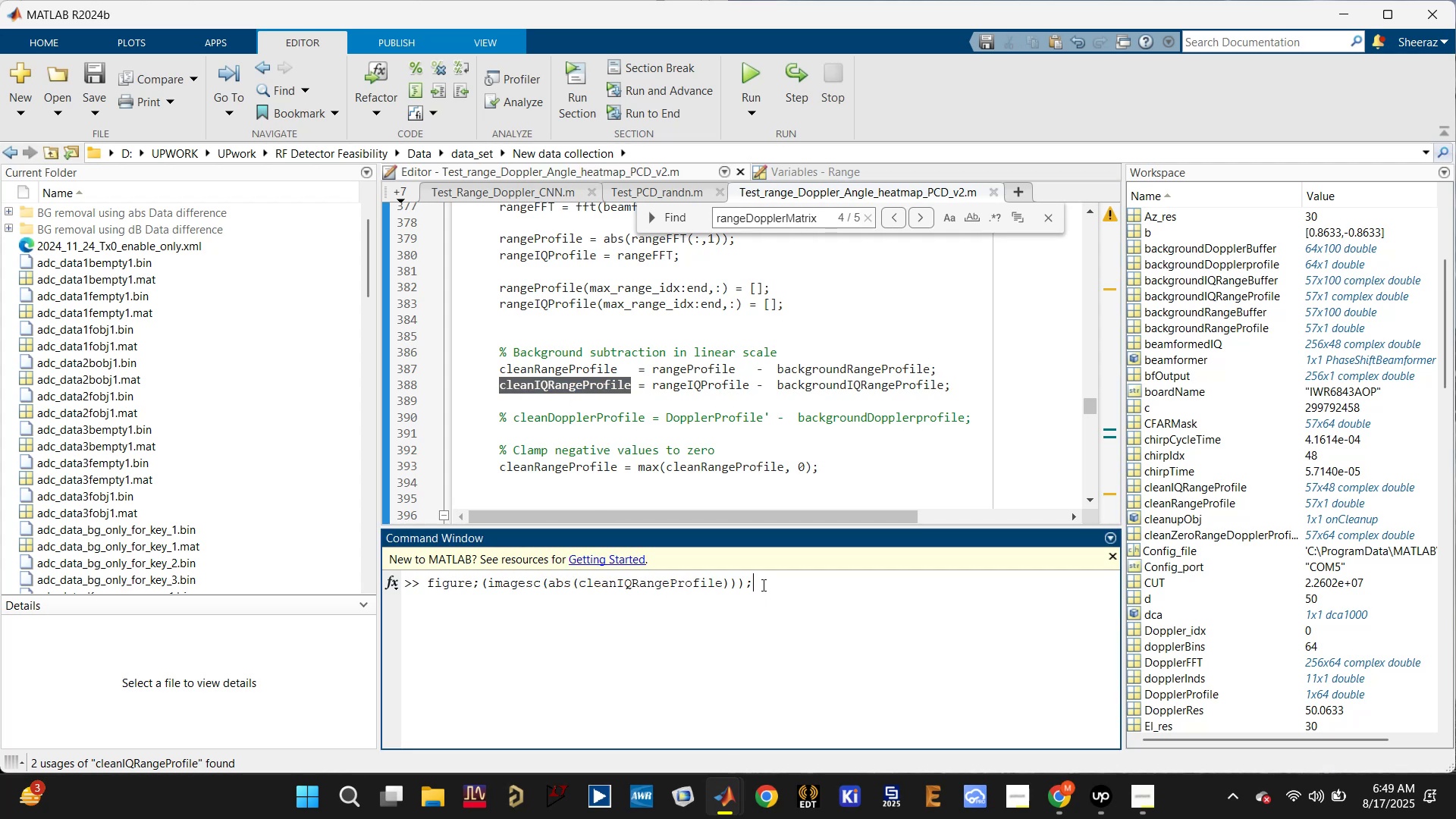 
key(Enter)
 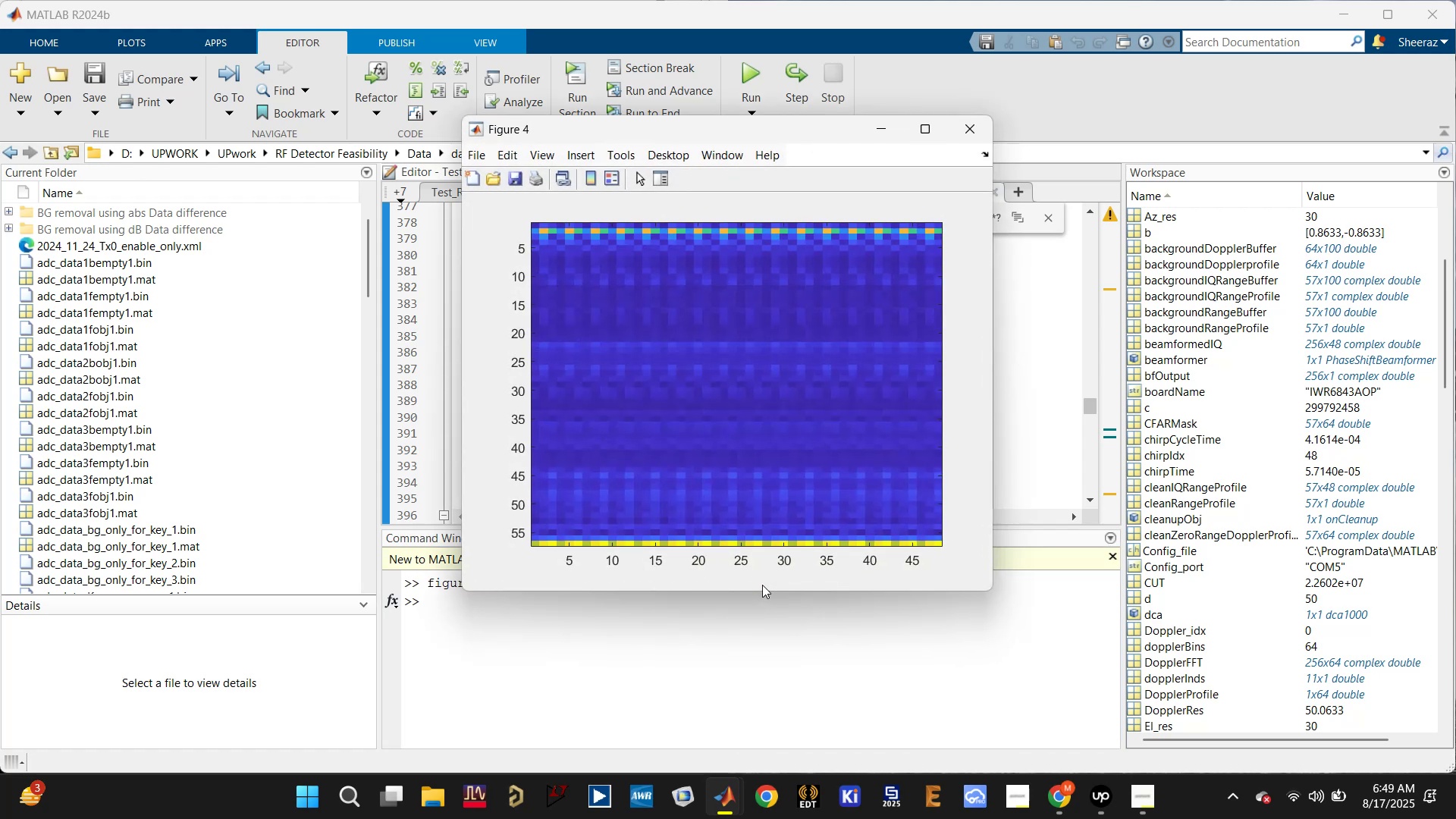 
left_click([650, 658])
 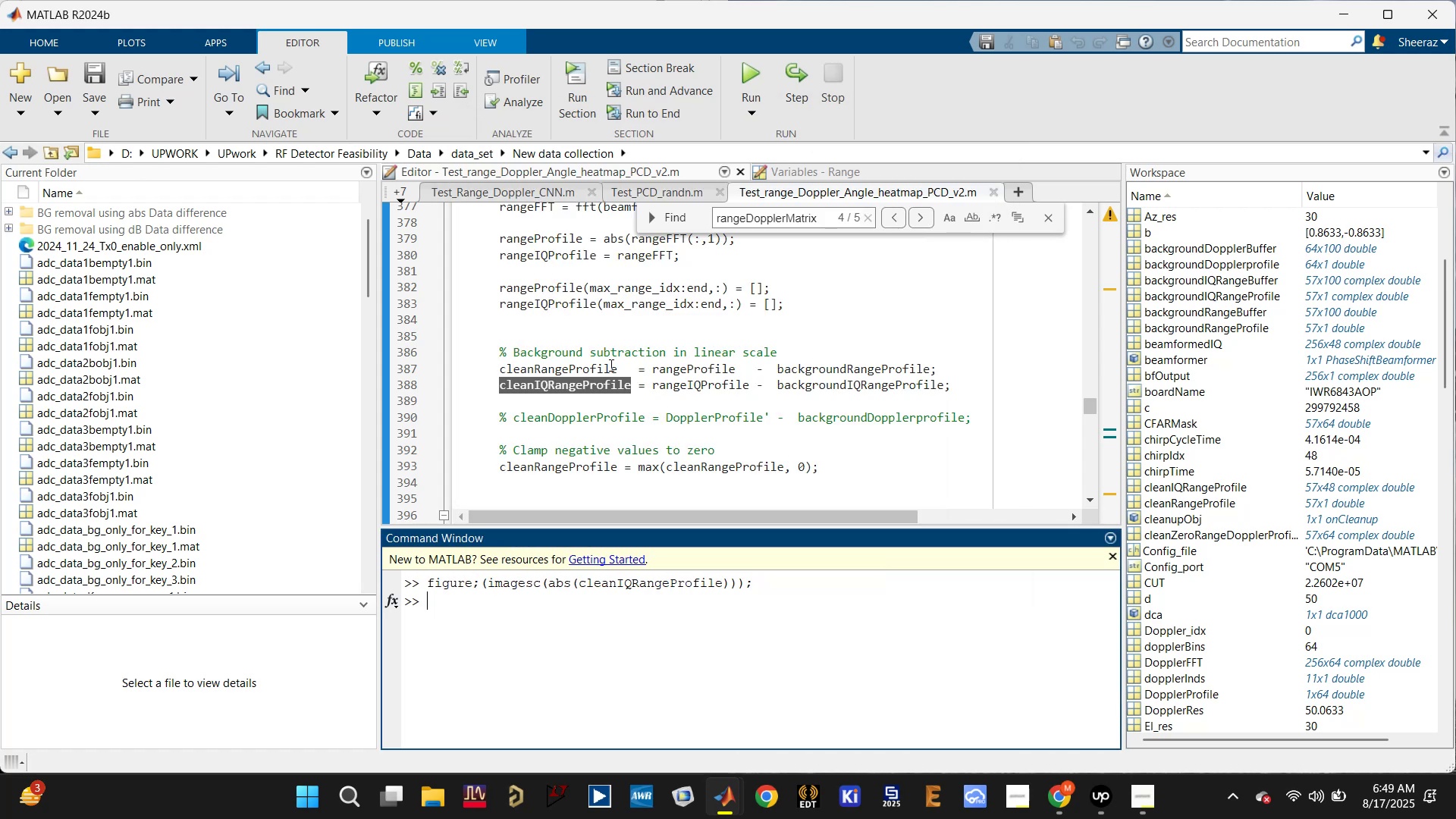 
double_click([599, 370])
 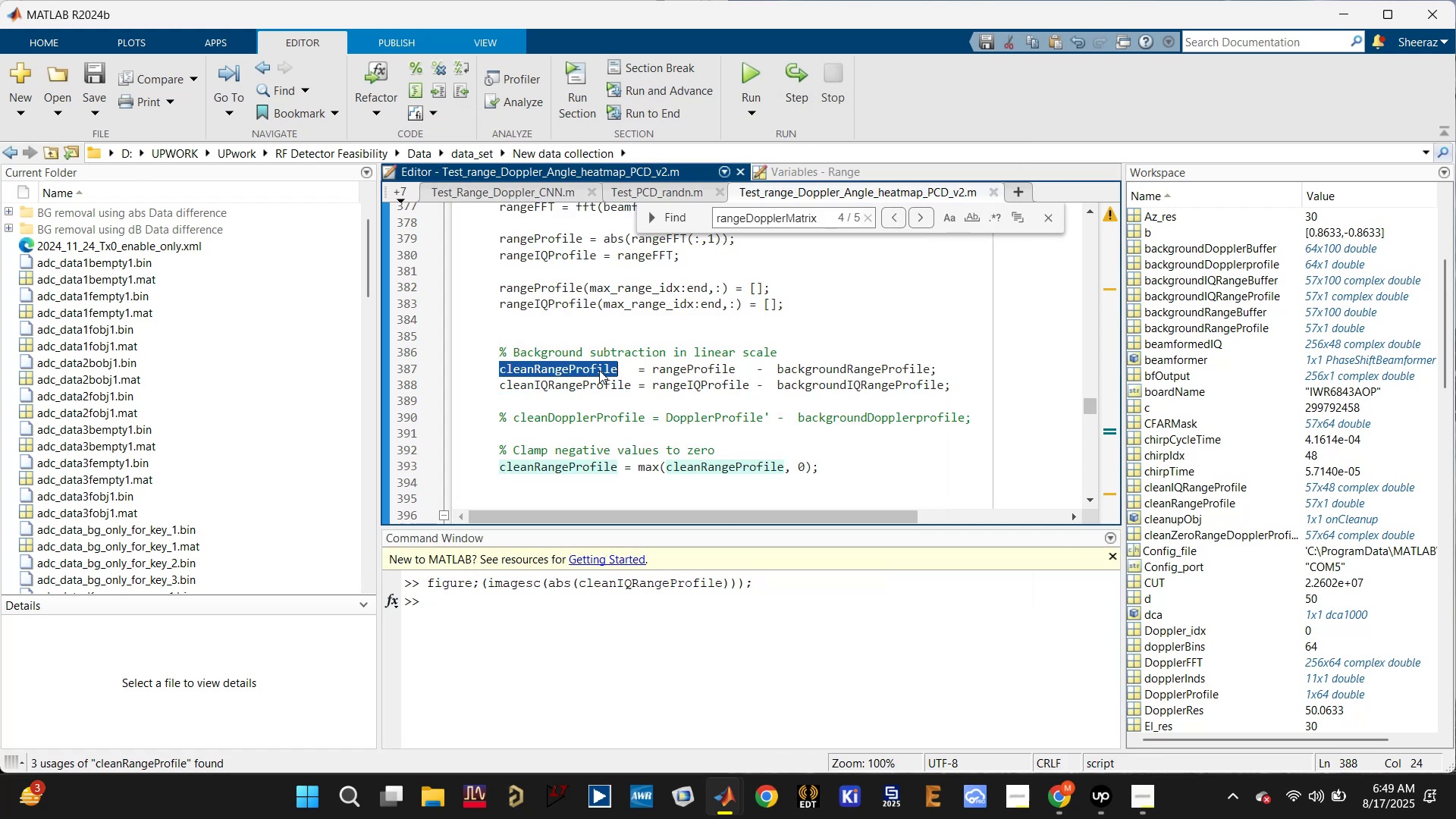 
key(Control+C)
 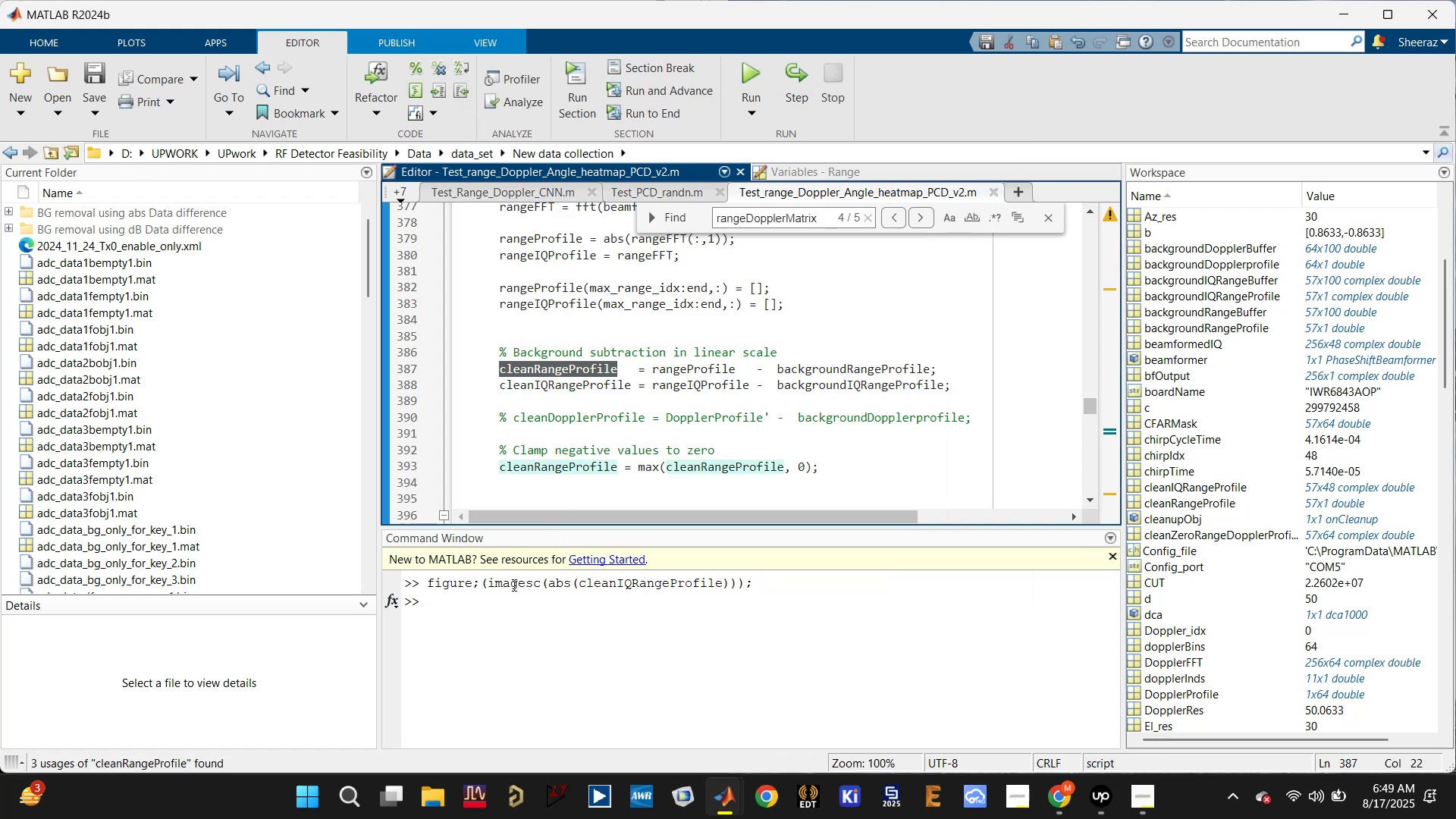 
double_click([501, 608])
 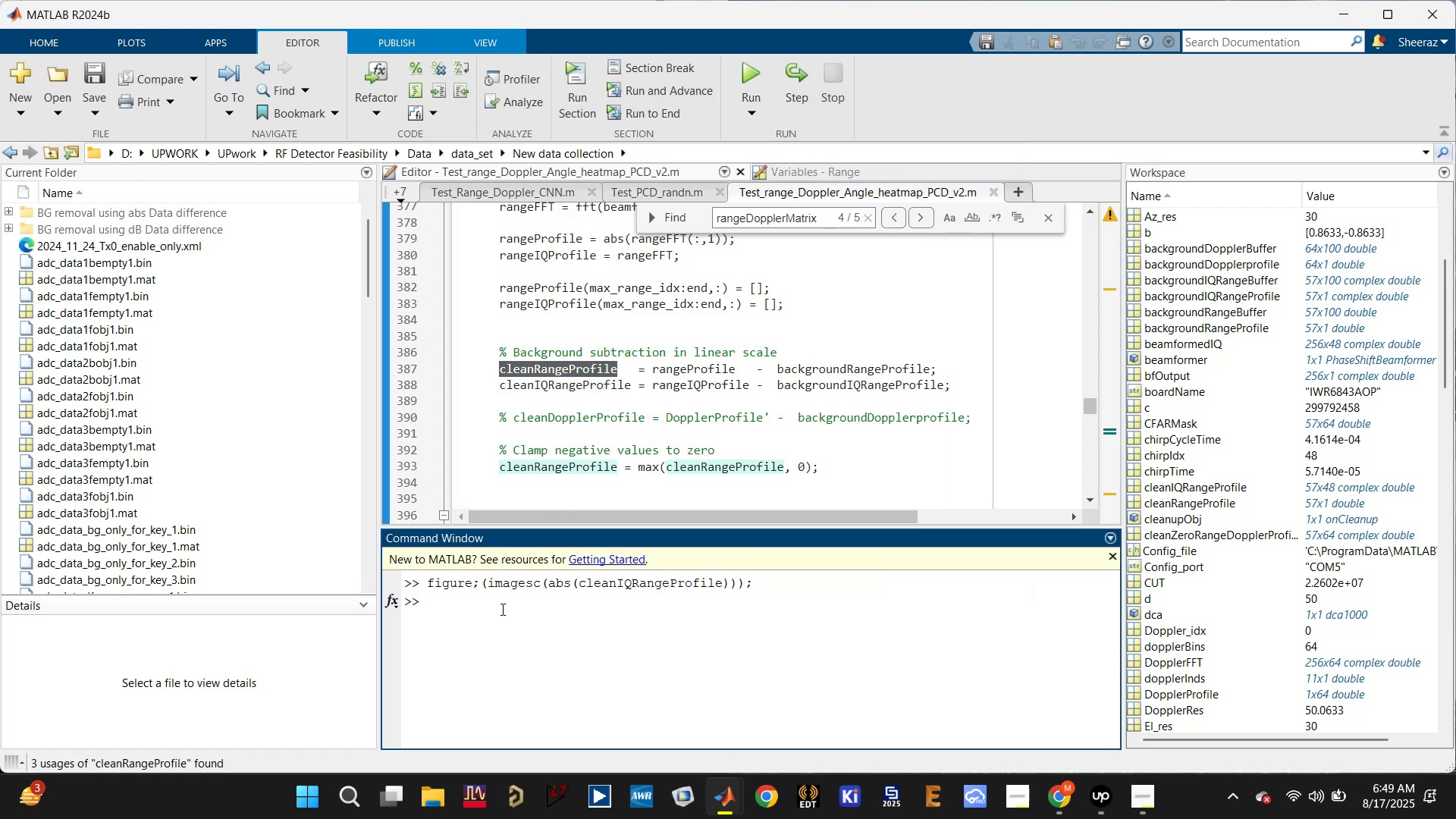 
key(ArrowUp)
 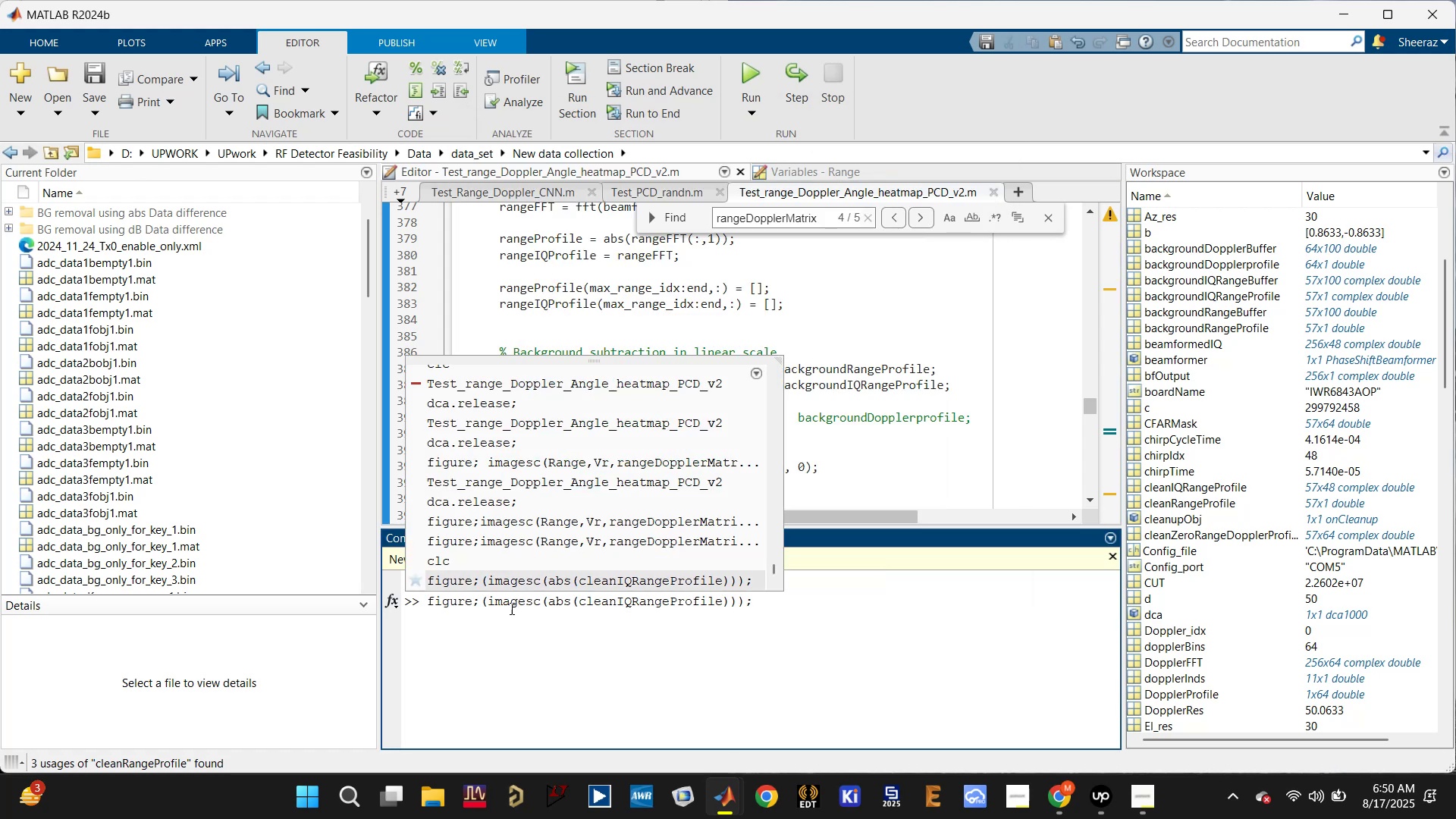 
left_click([599, 598])
 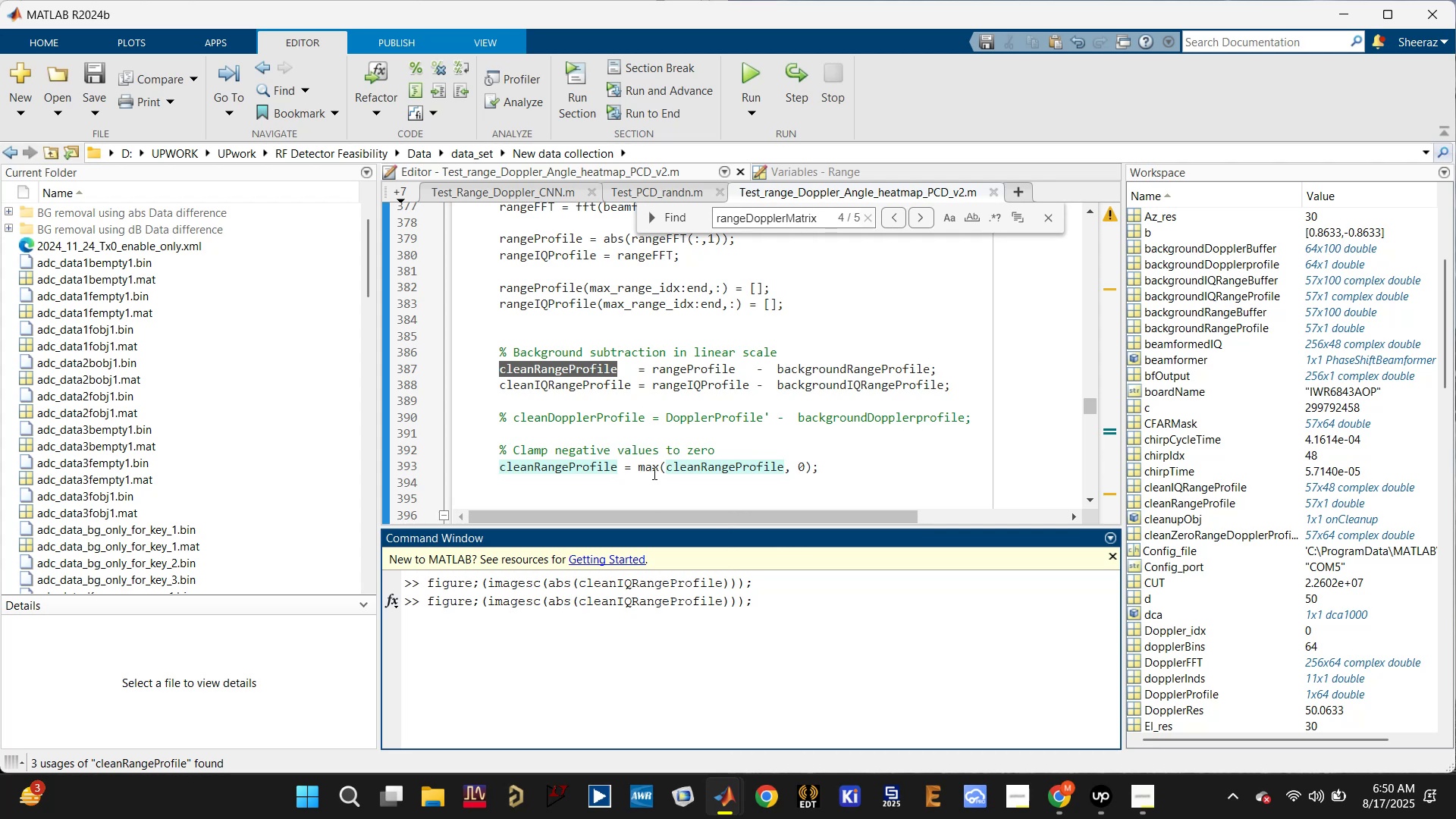 
wait(5.36)
 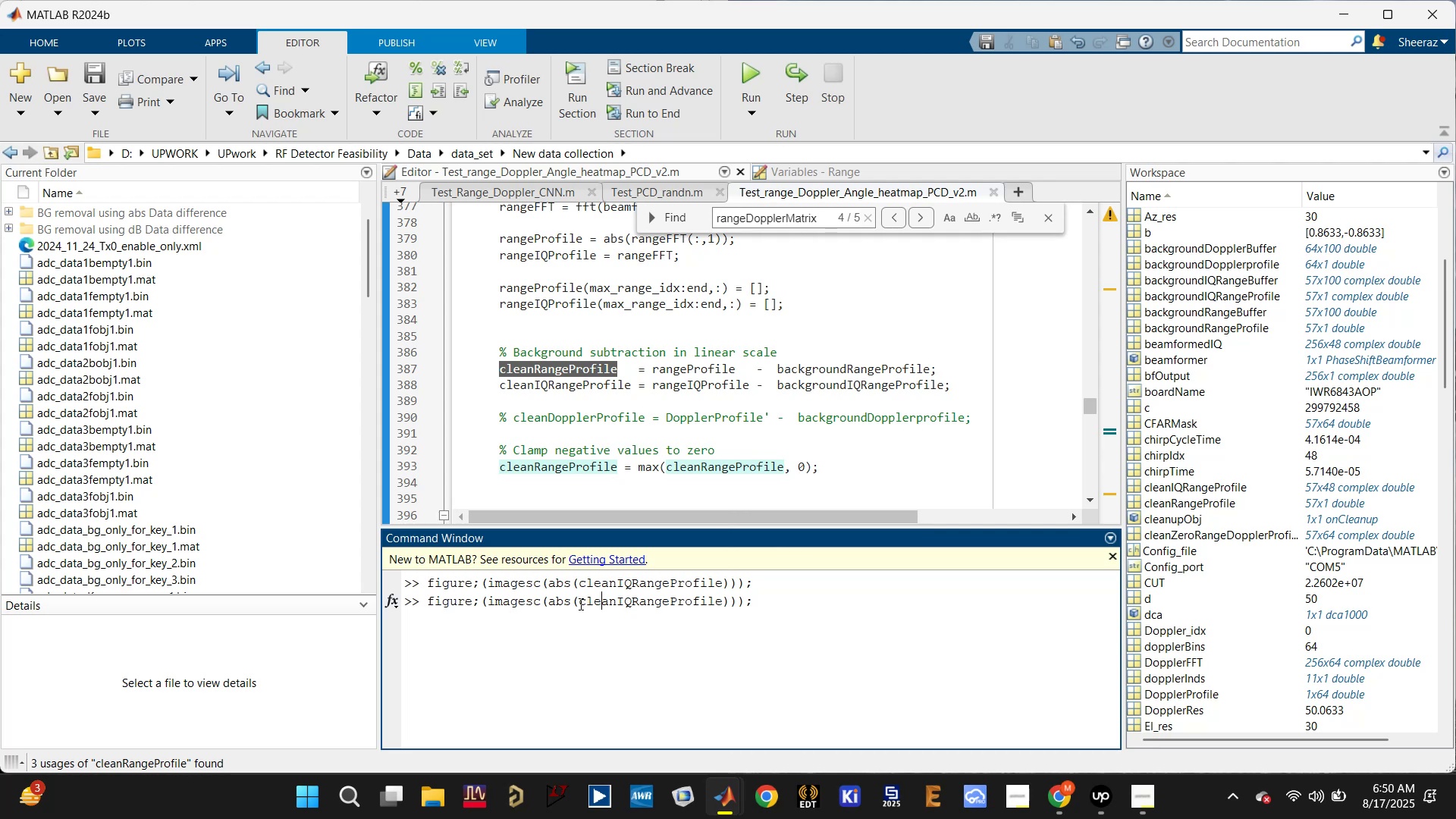 
mouse_move([567, 453])
 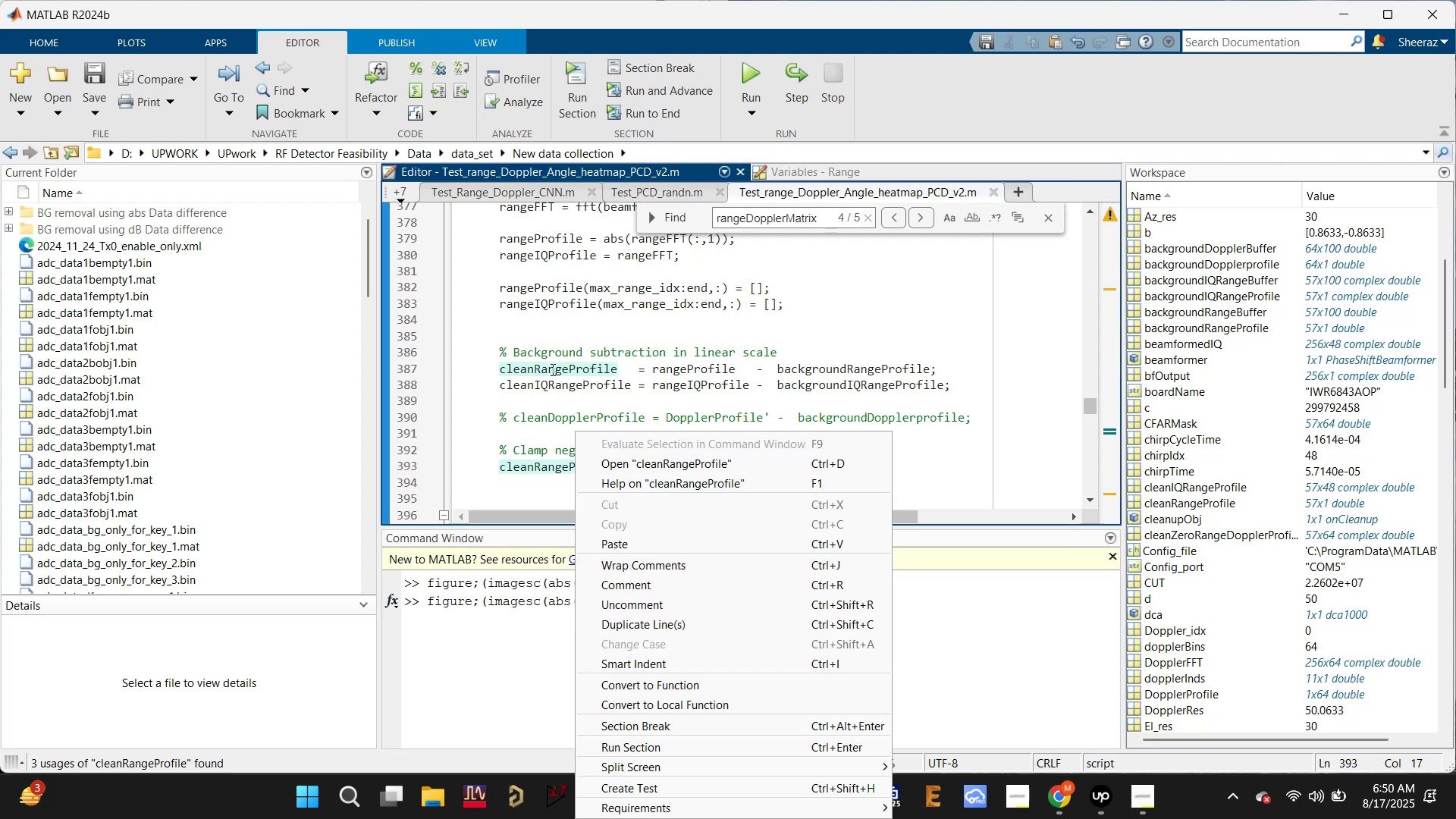 
left_click([550, 365])
 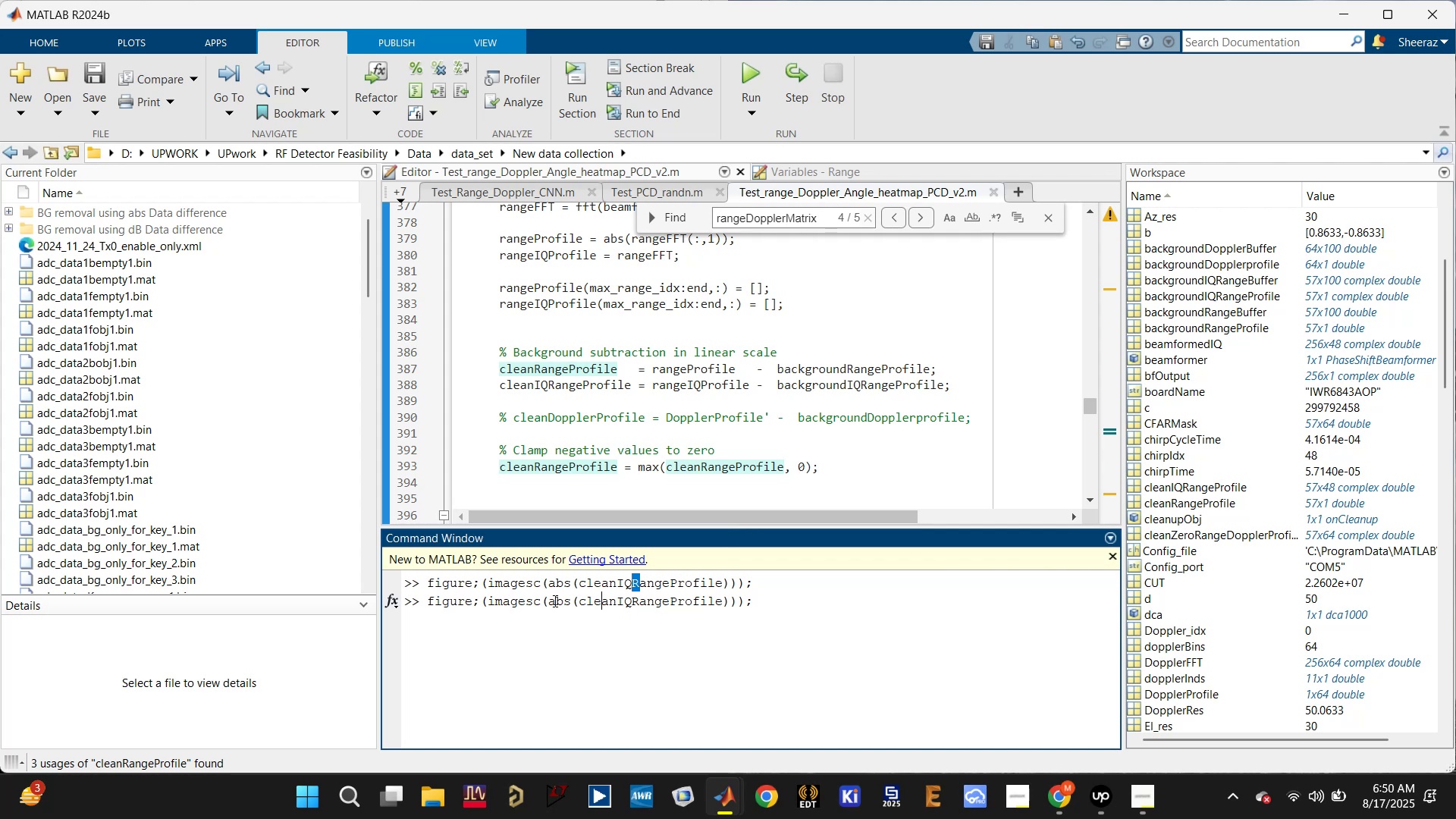 
left_click_drag(start_coordinate=[552, 600], to_coordinate=[721, 602])
 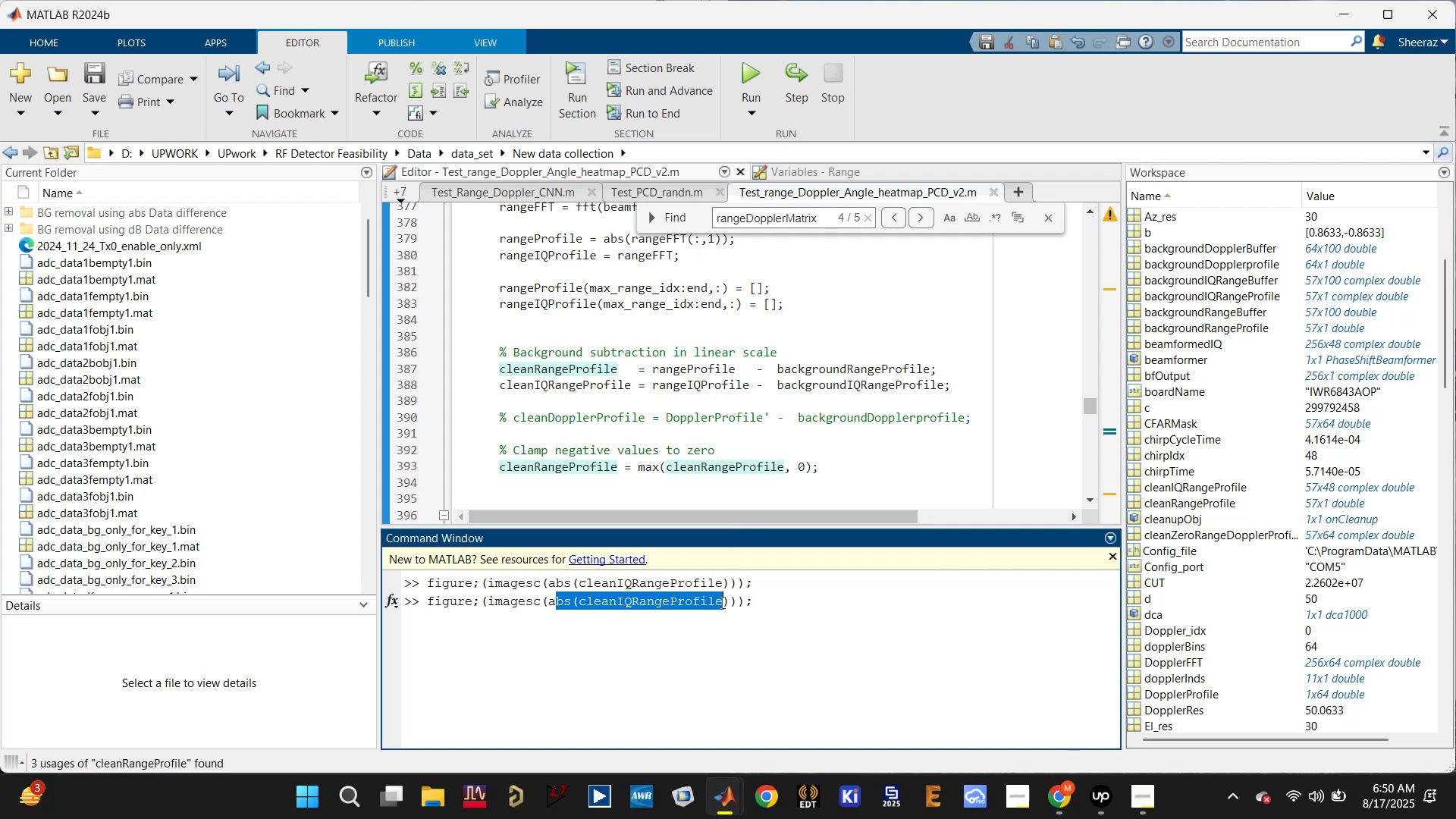 
key(Control+V)
 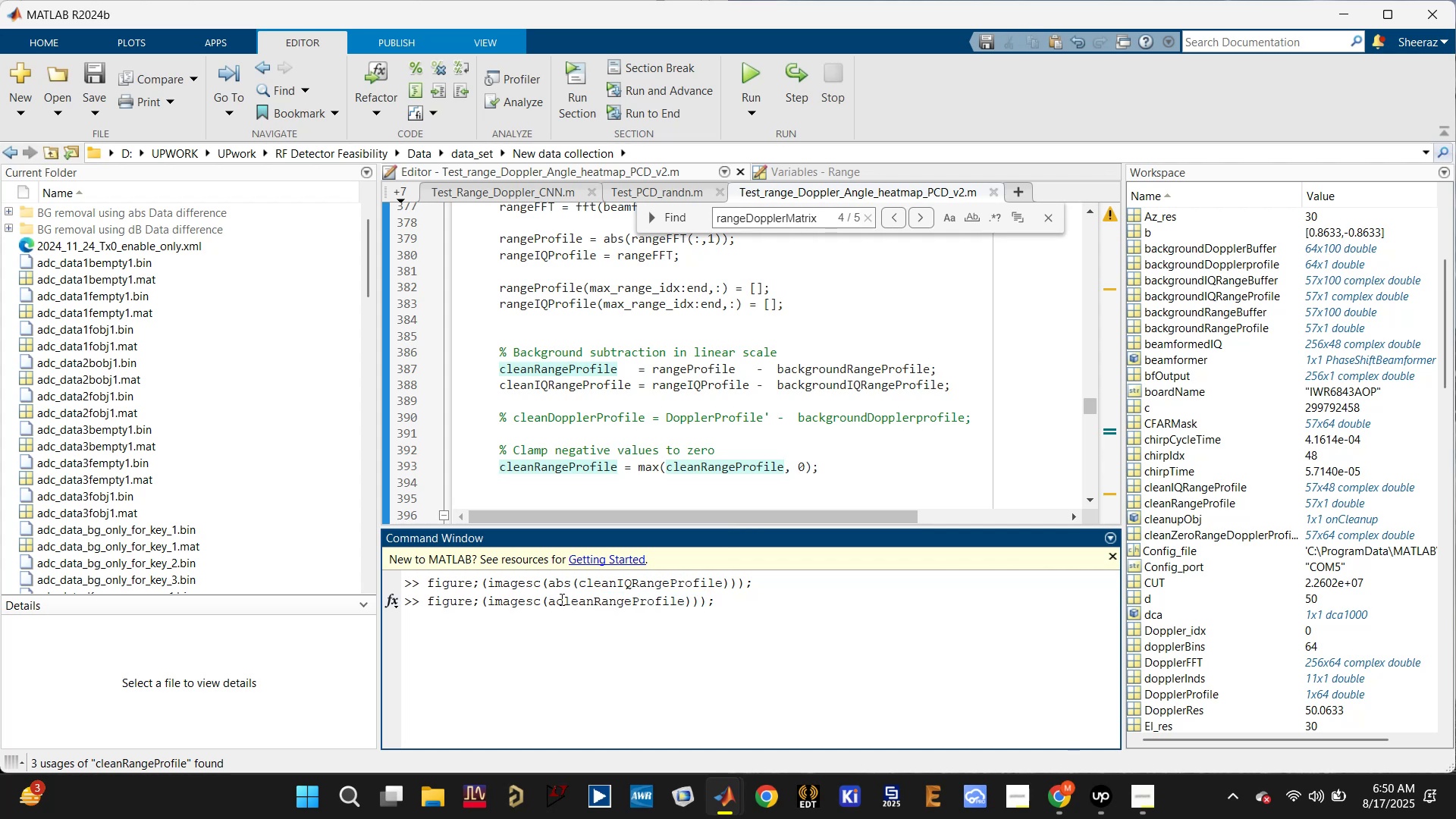 
left_click([557, 598])
 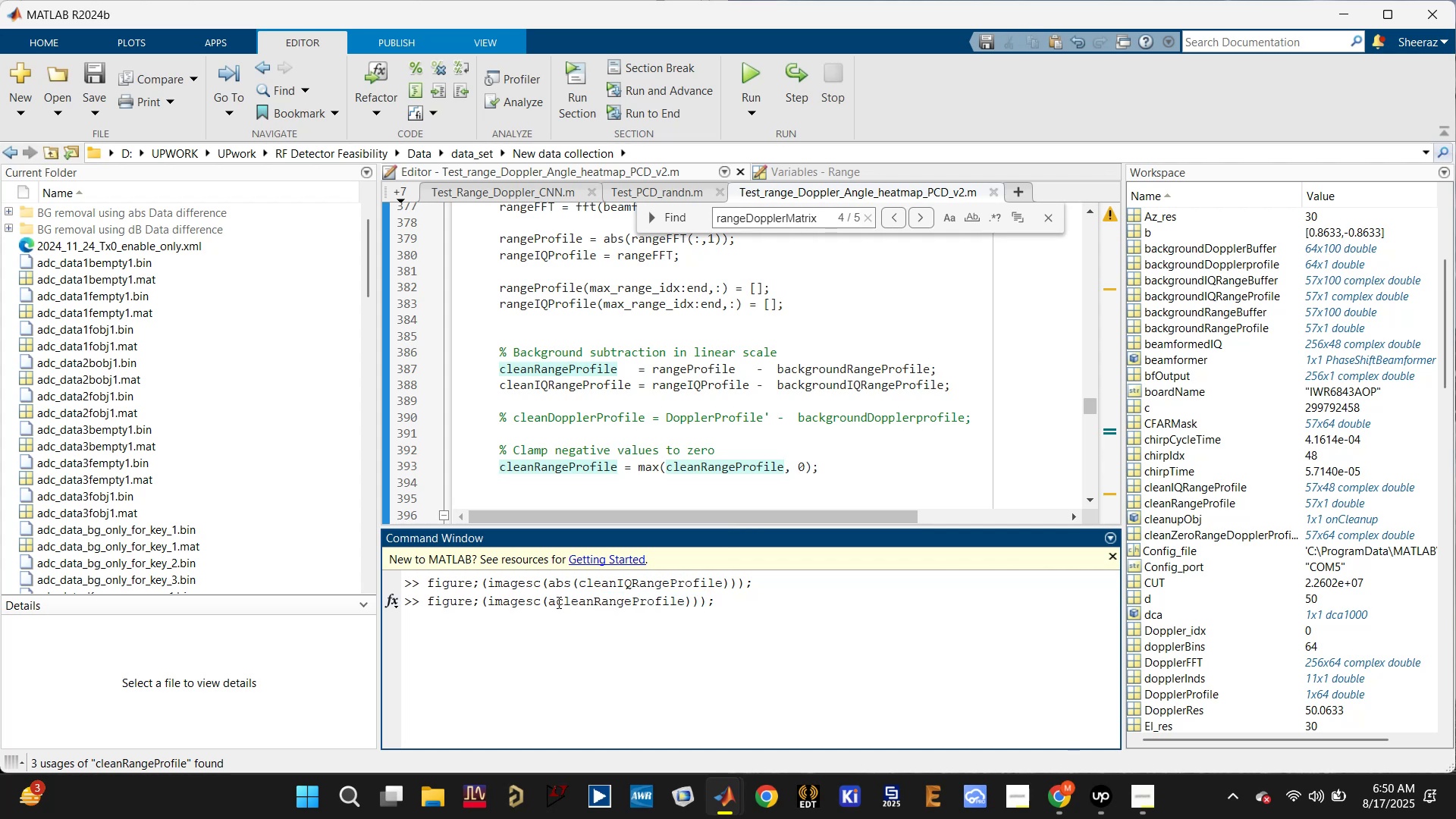 
key(Backspace)
 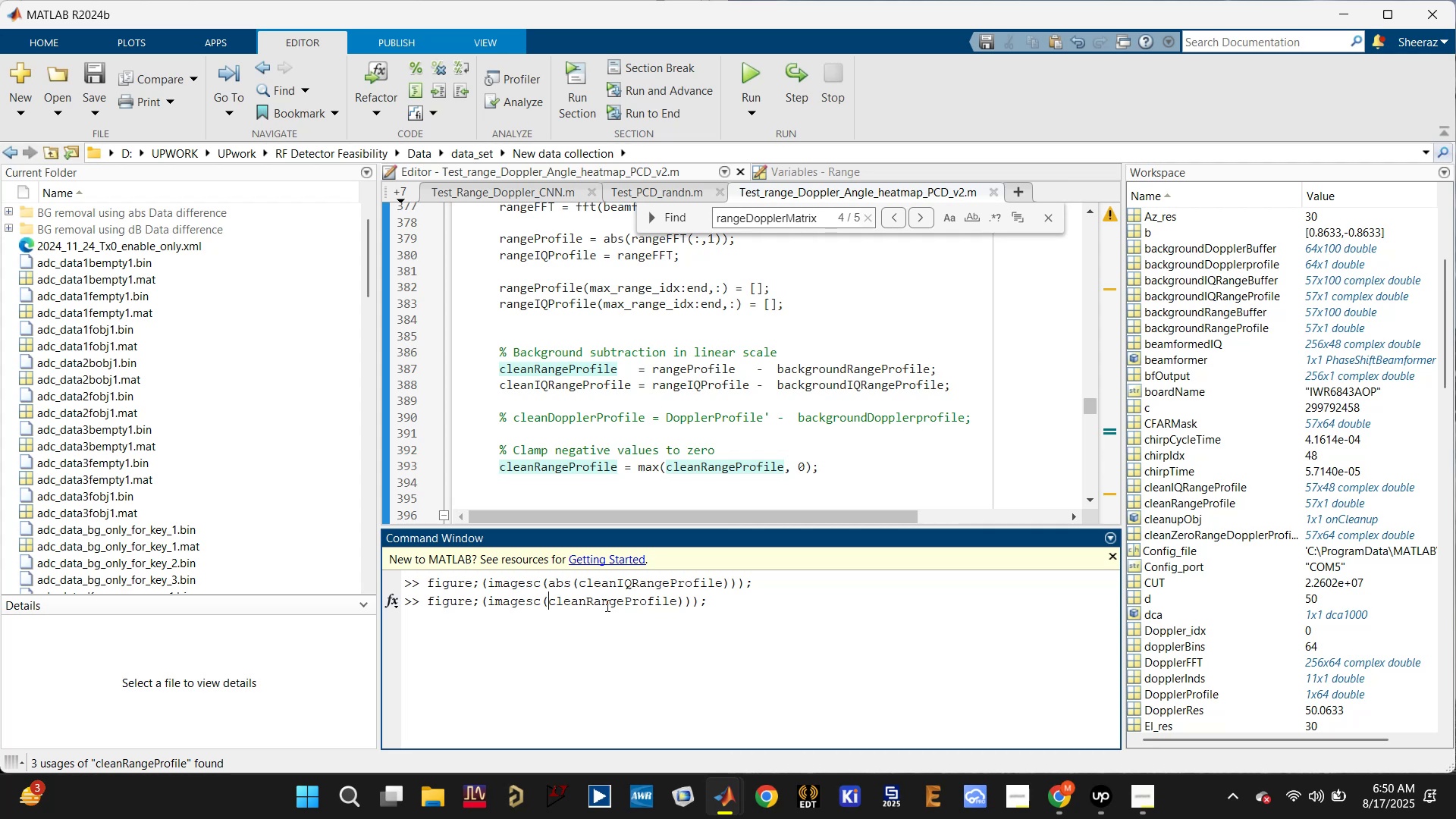 
left_click([608, 604])
 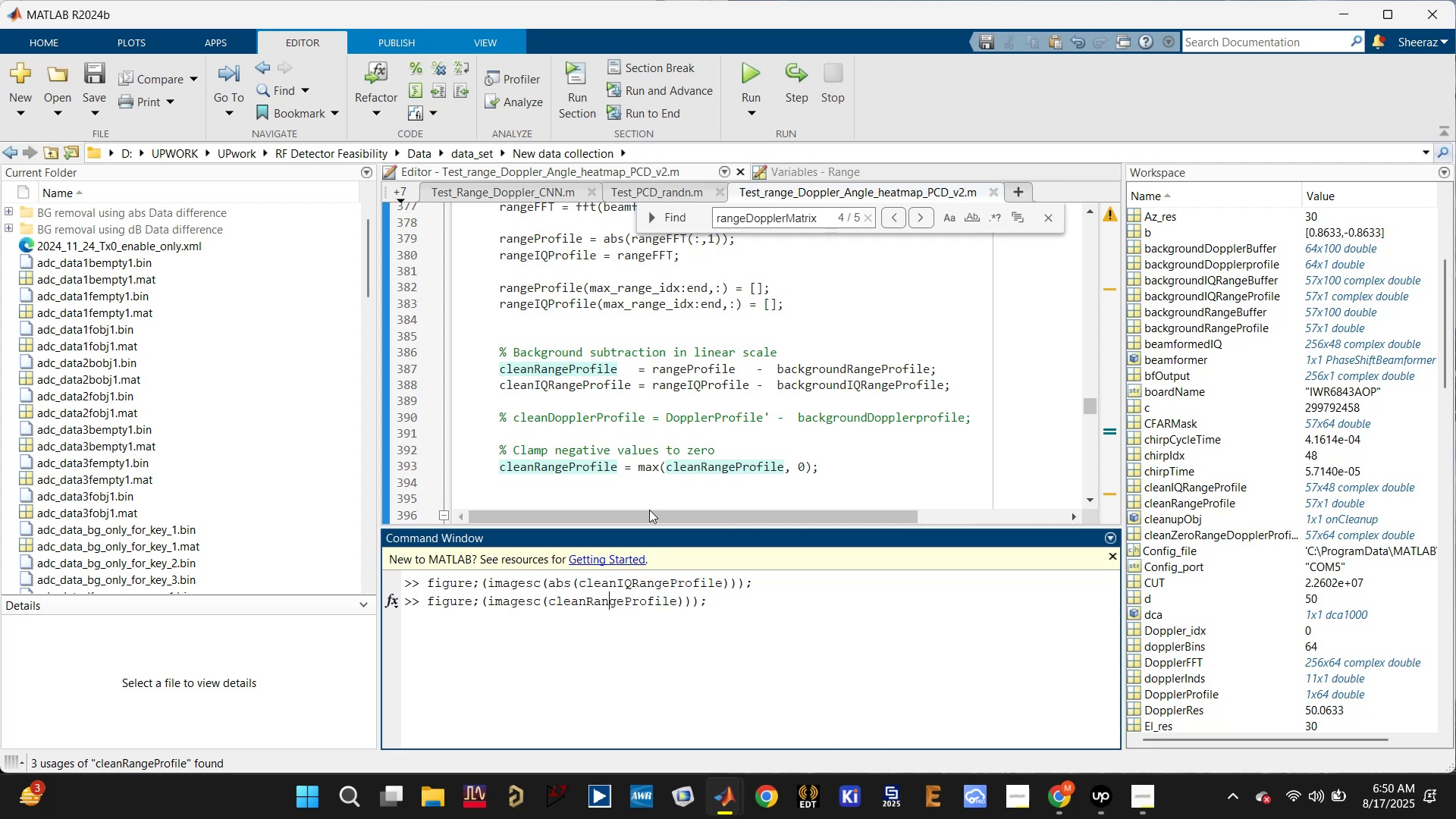 
left_click([719, 607])
 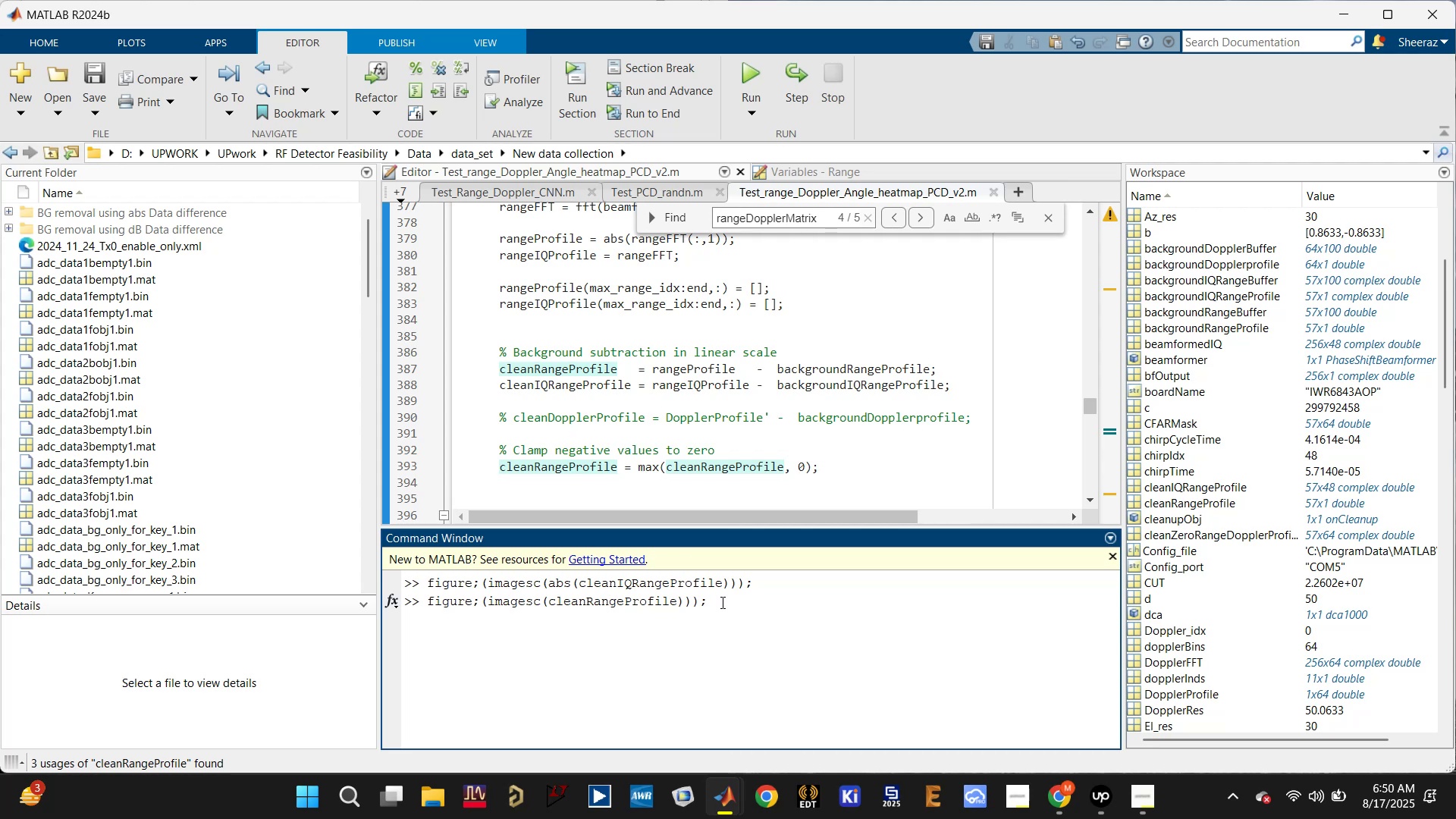 
key(Enter)
 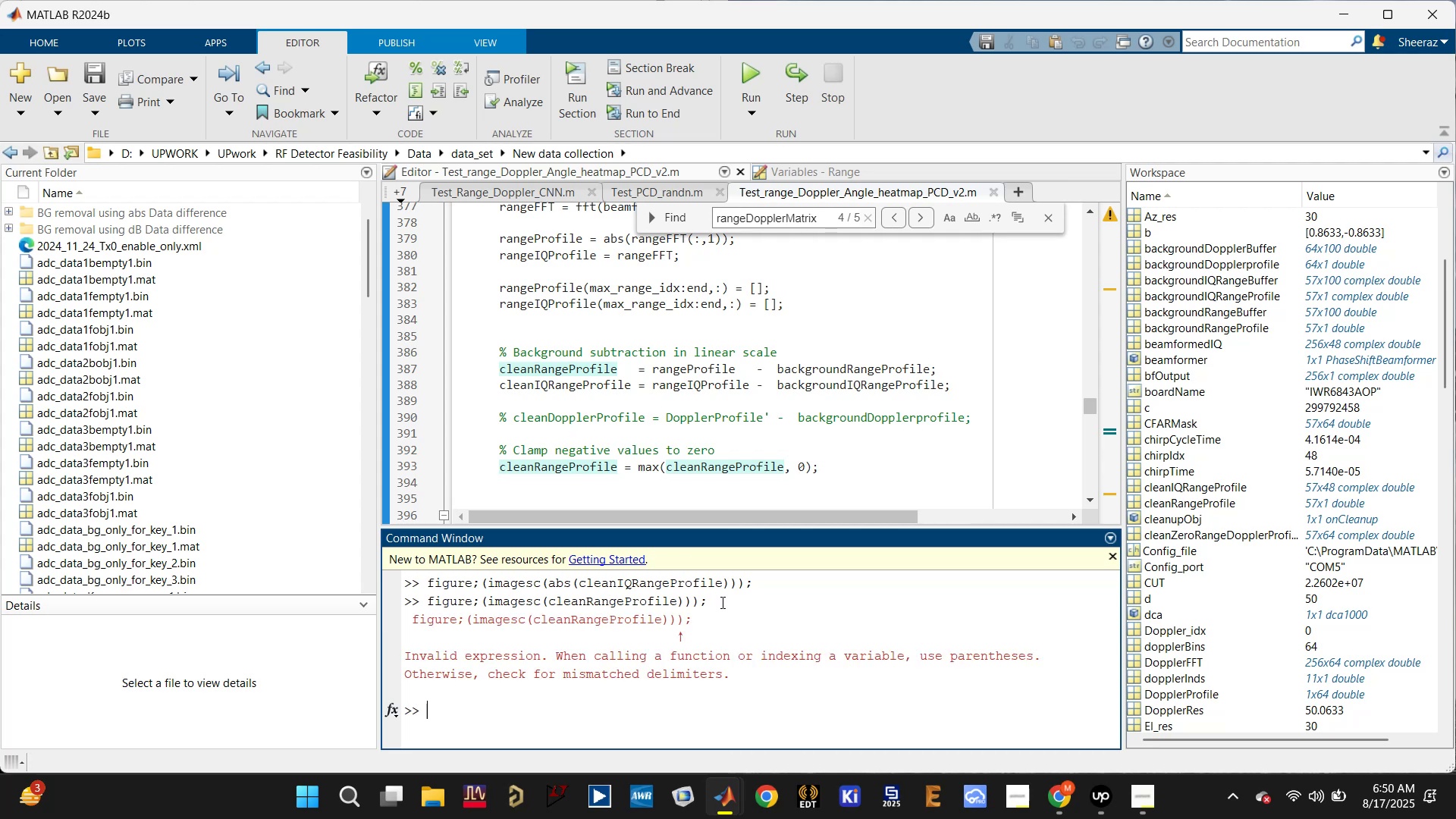 
key(ArrowUp)
 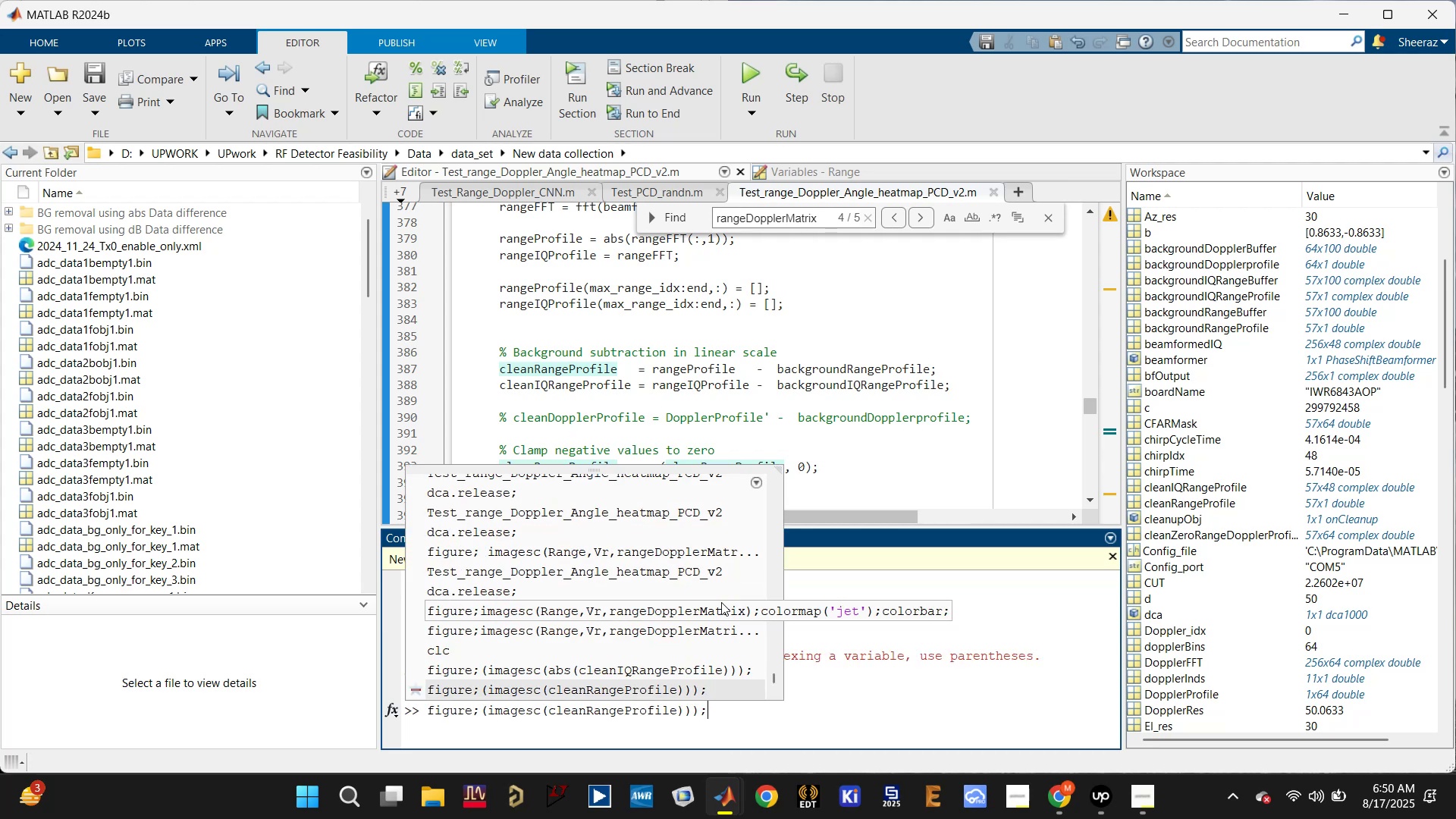 
key(ArrowLeft)
 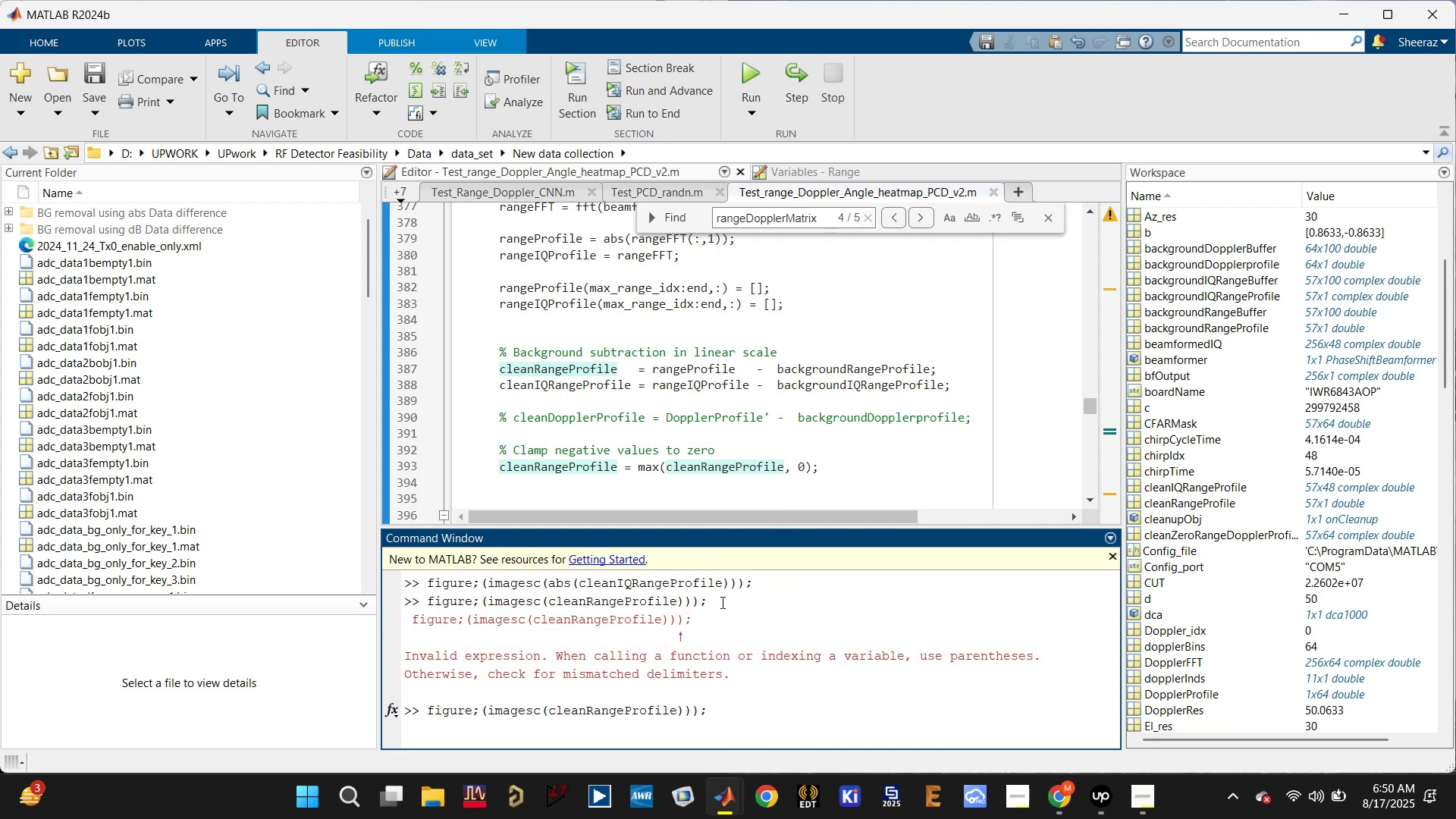 
key(Backspace)
key(Backspace)
key(Backspace)
type()))
 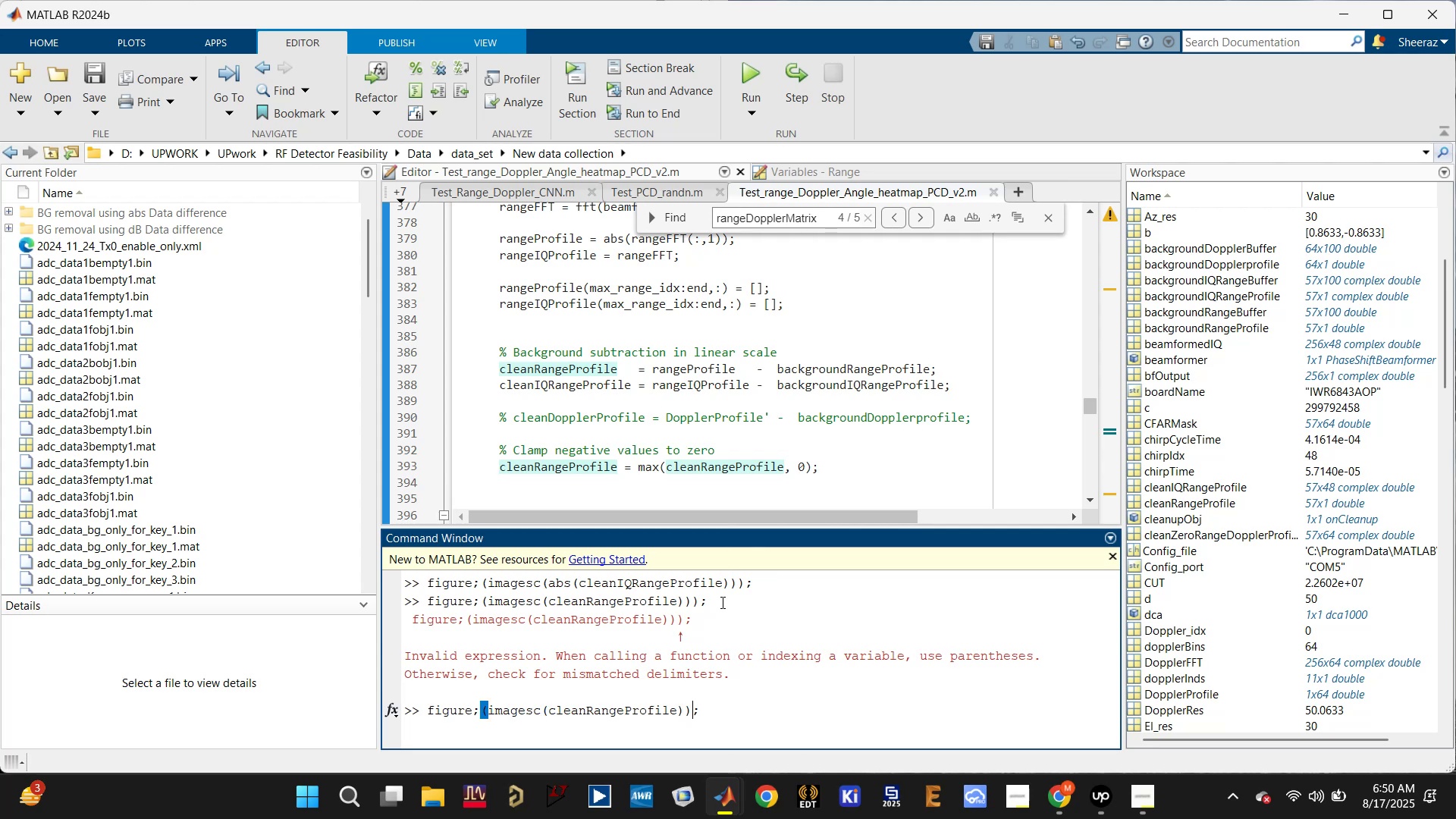 
key(Enter)
 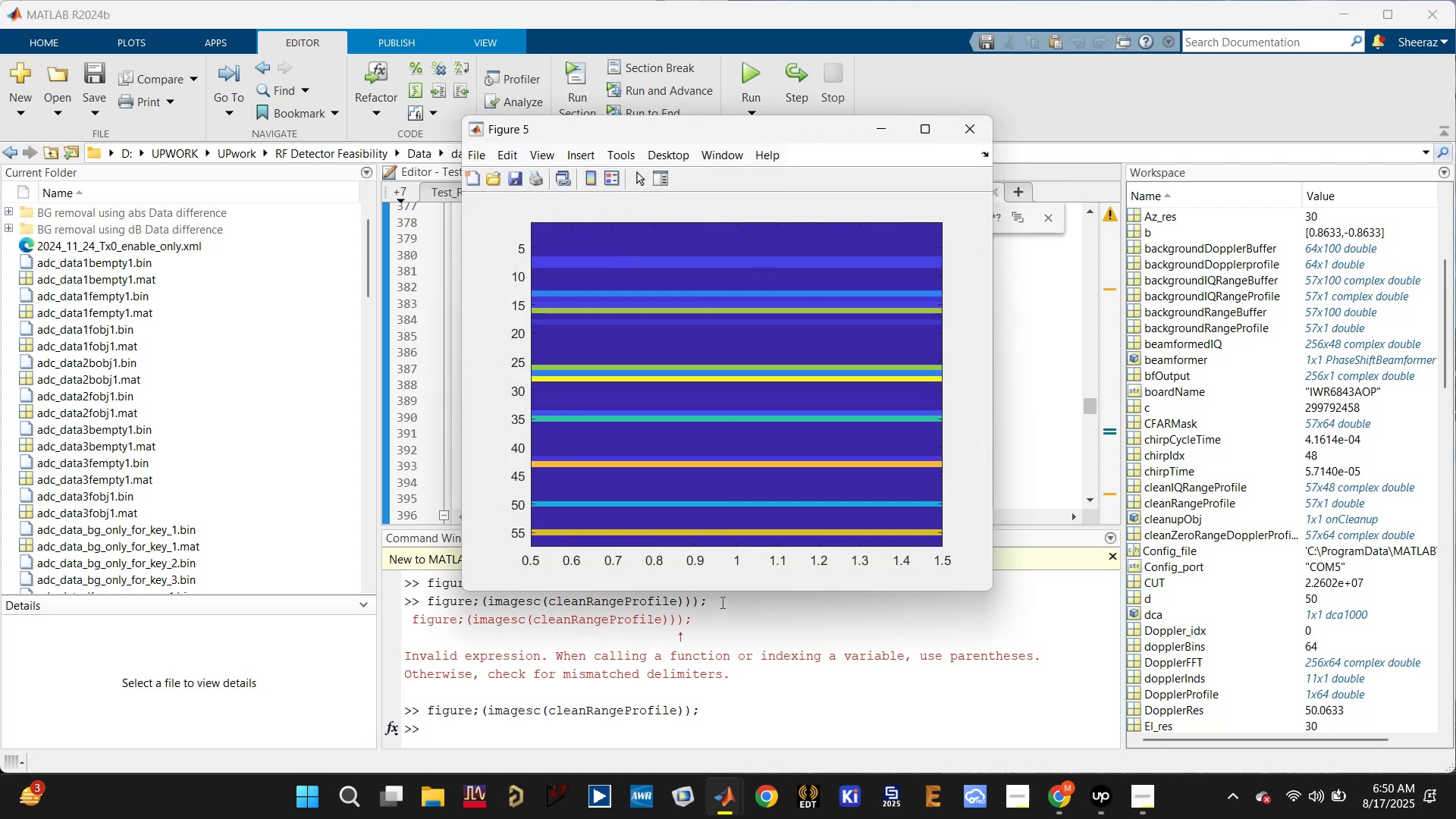 
wait(9.4)
 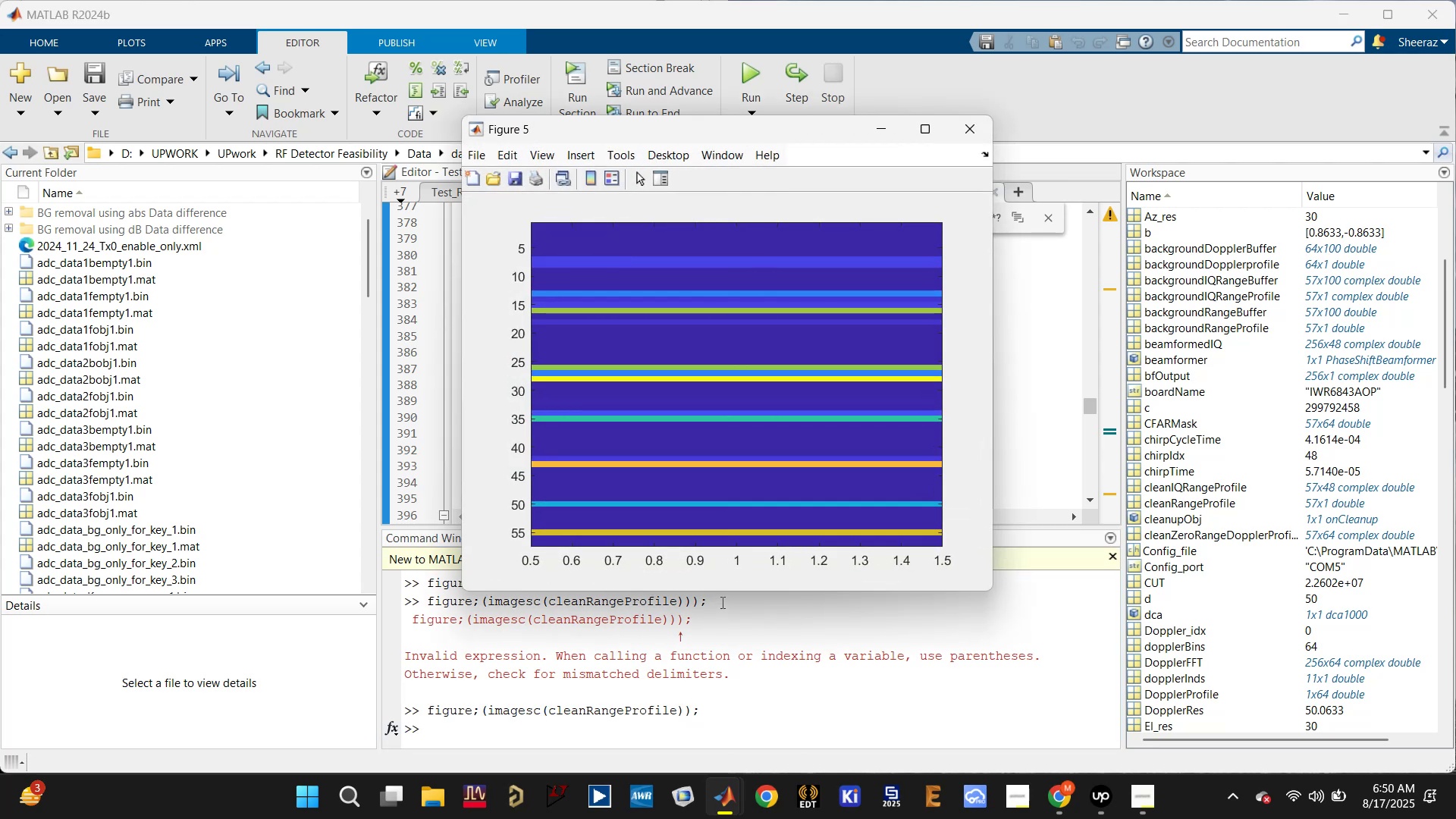 
left_click([766, 681])
 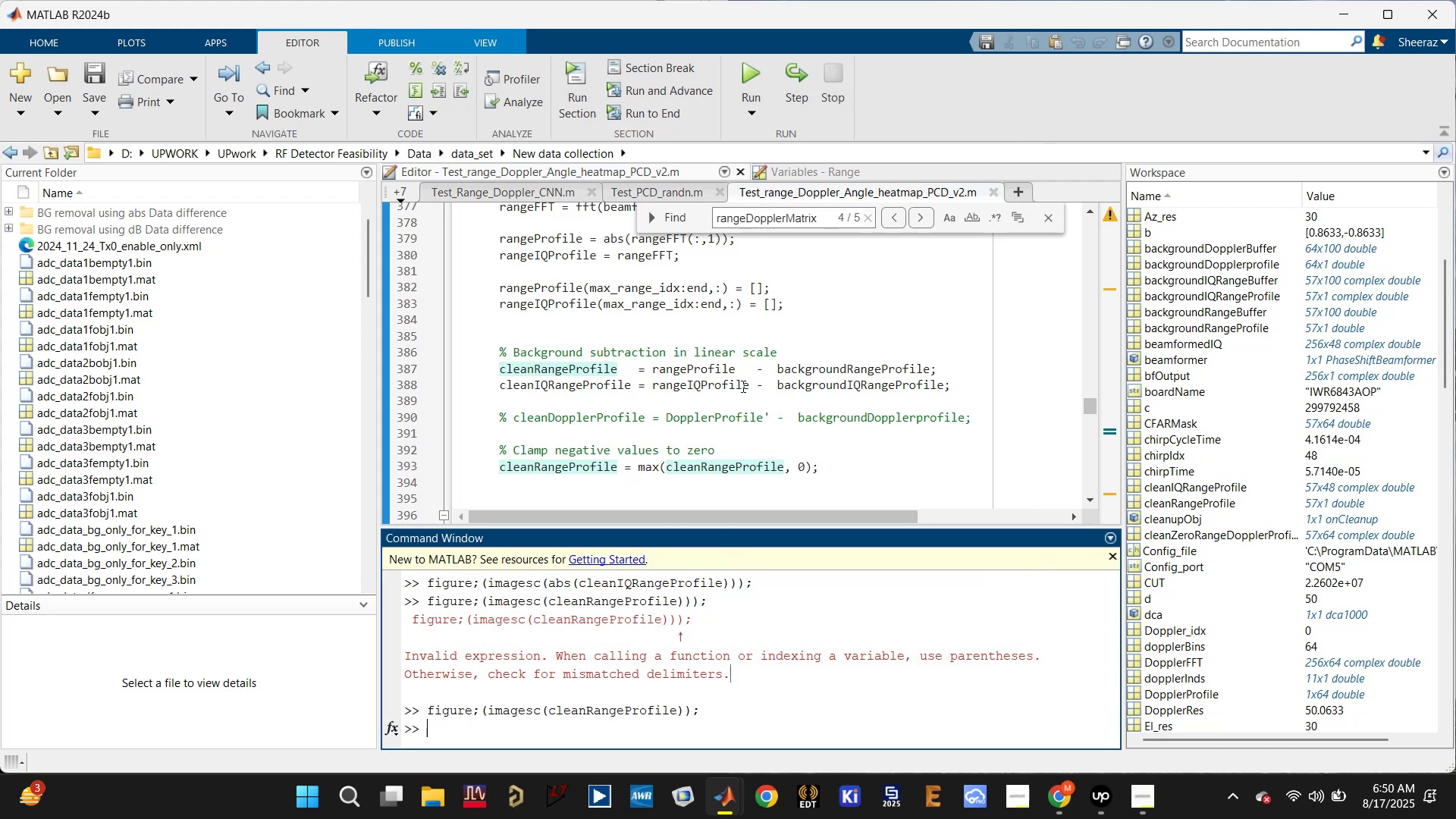 
left_click([712, 369])
 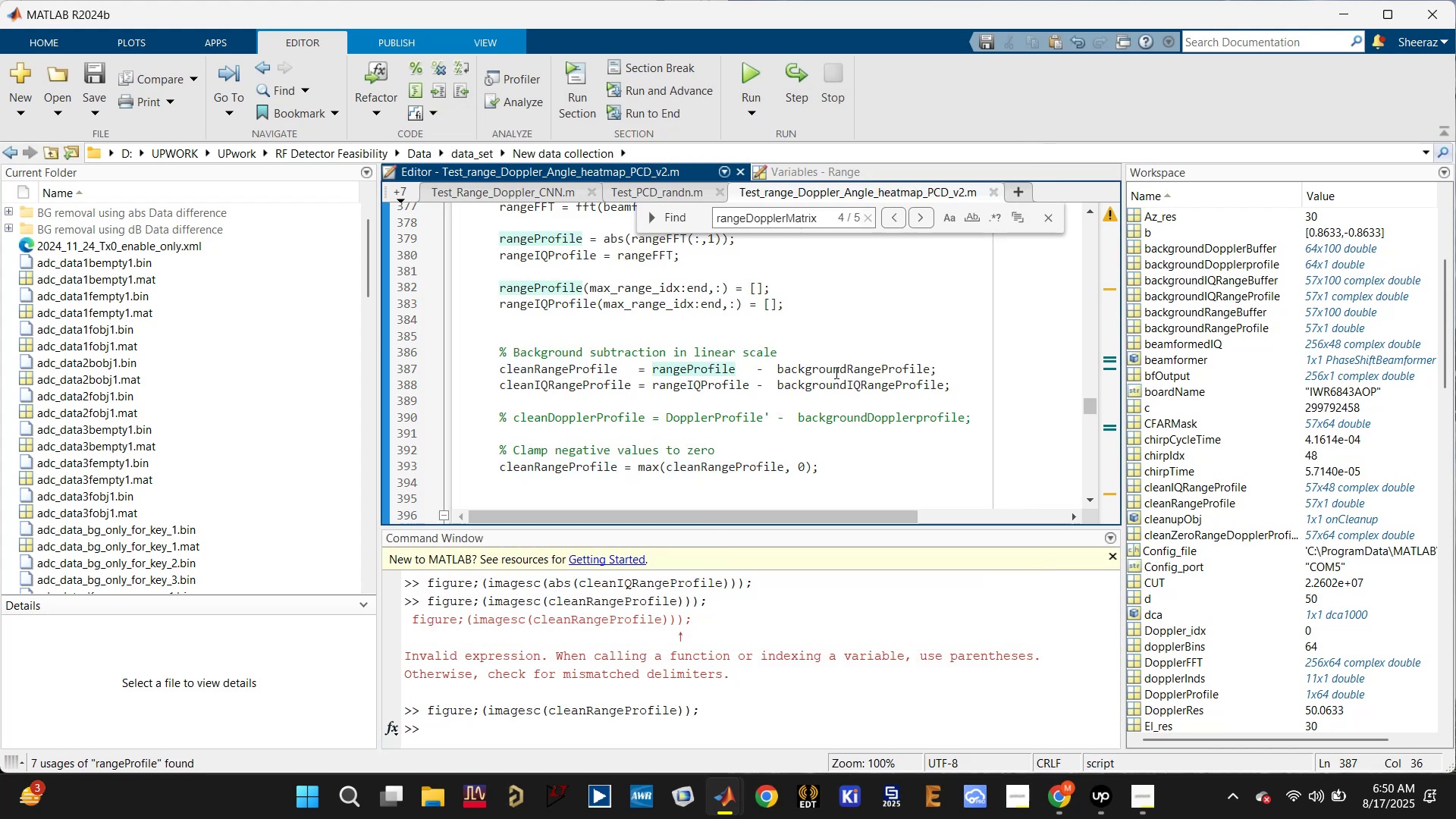 
left_click([835, 372])
 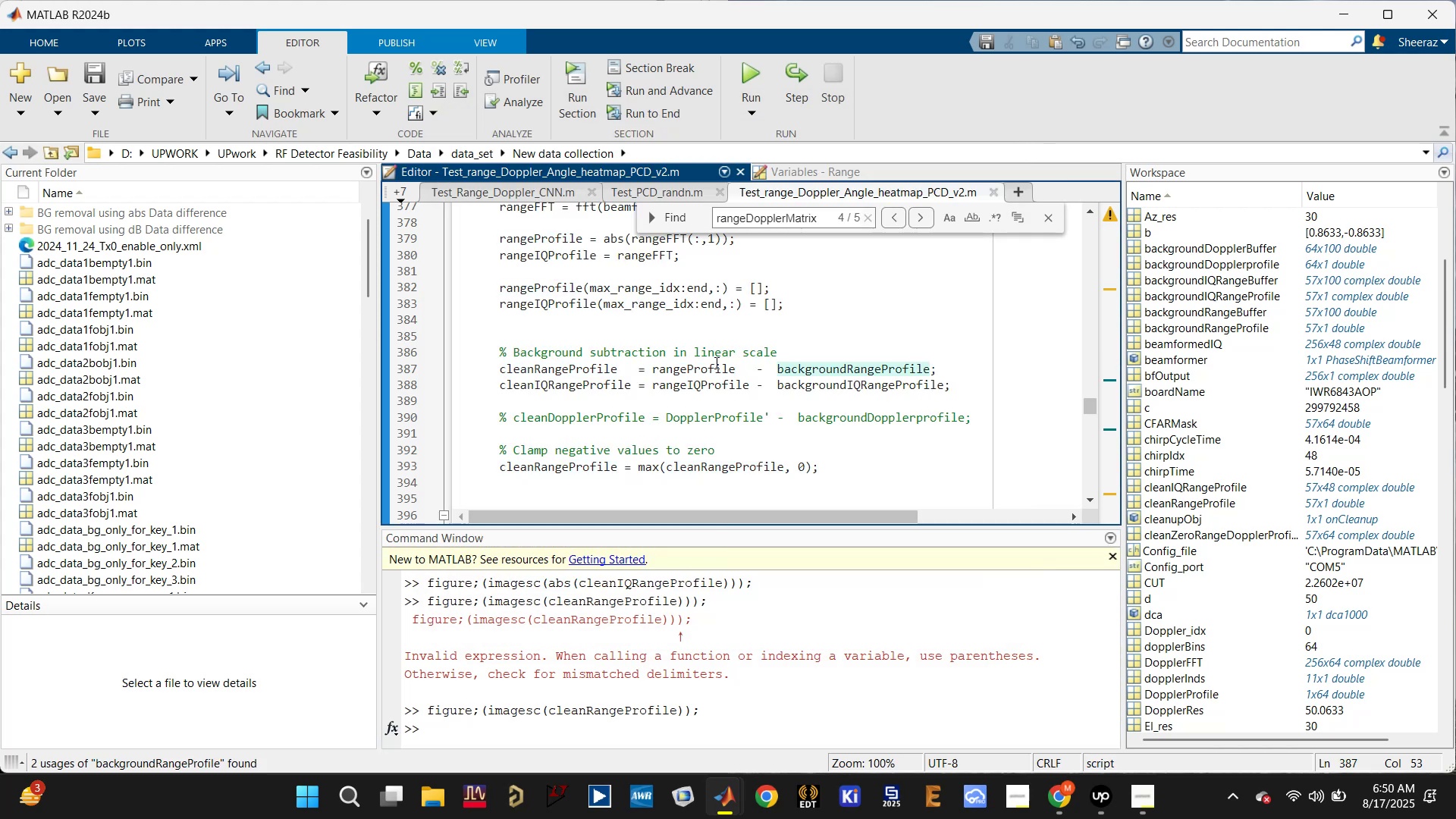 
left_click([698, 372])
 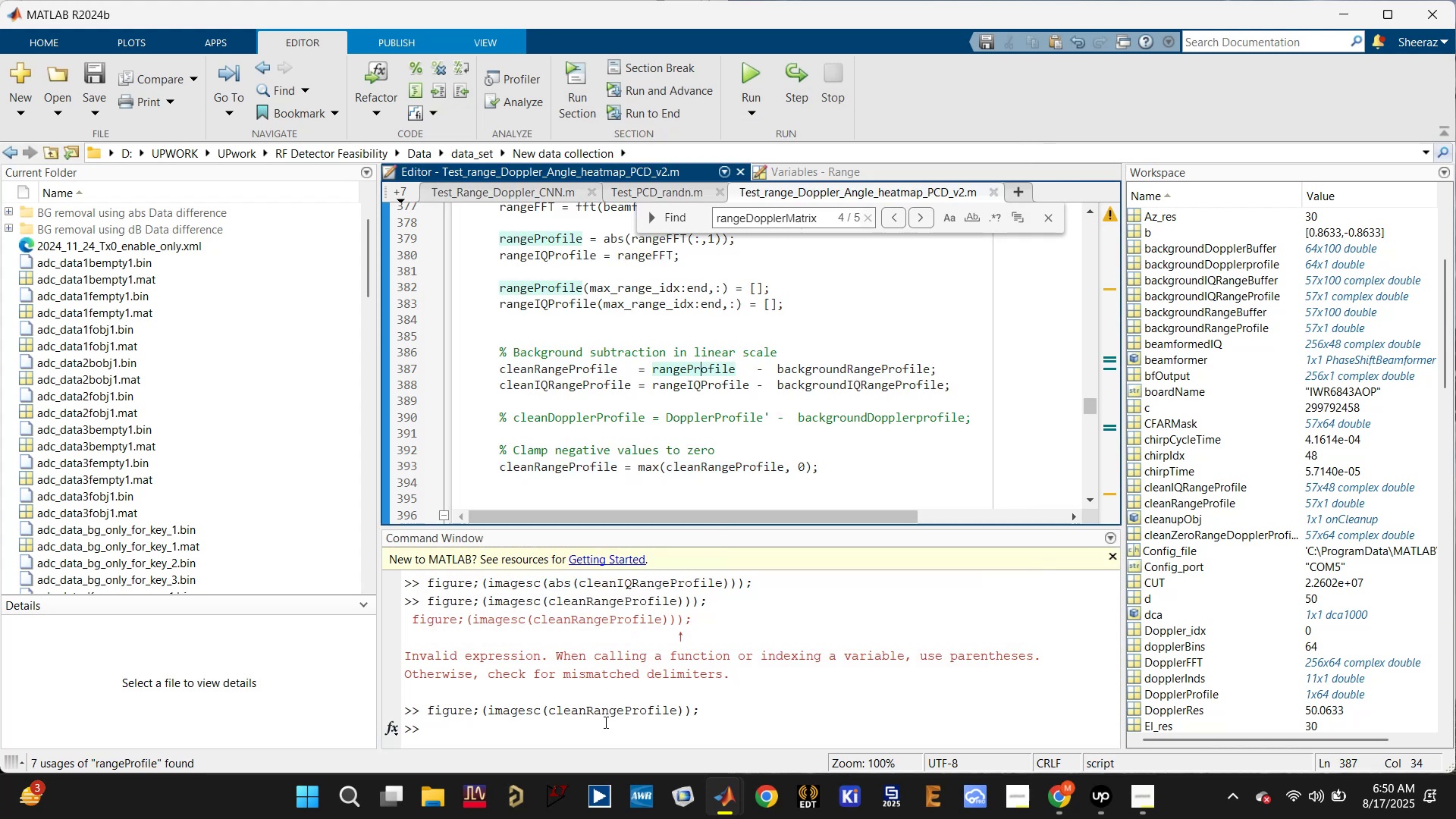 
left_click([604, 718])
 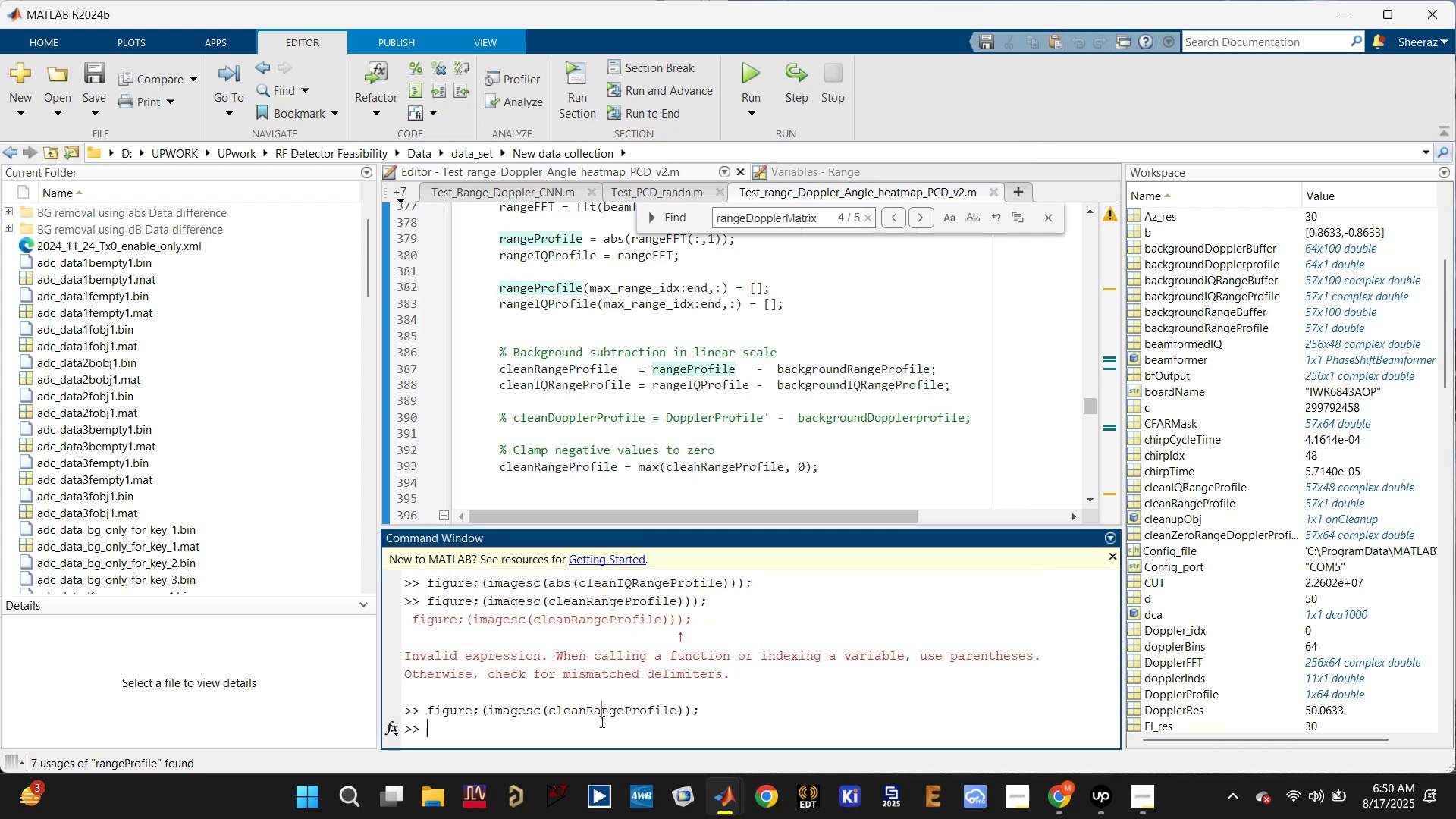 
left_click([598, 723])
 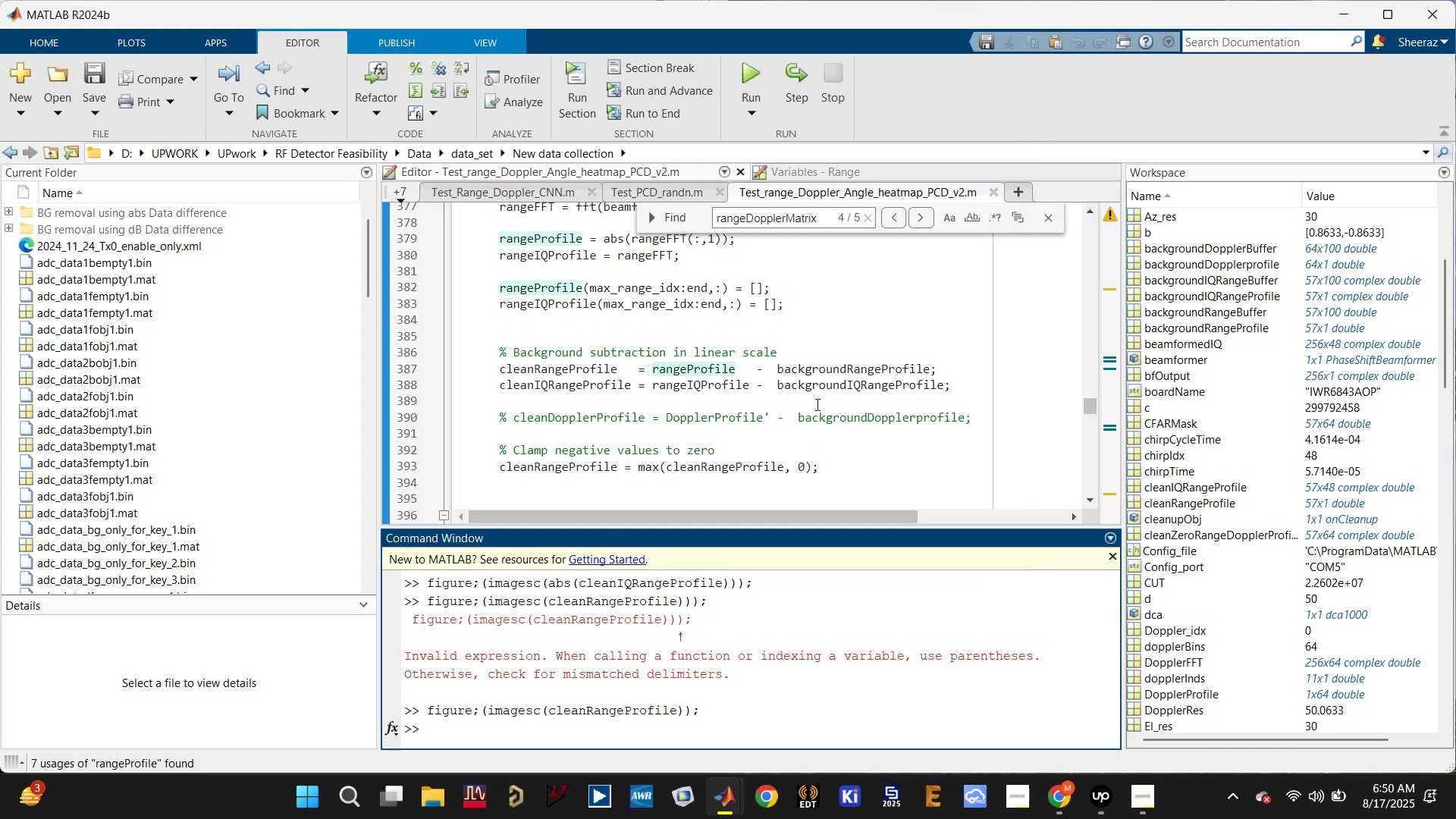 
scroll: coordinate [763, 438], scroll_direction: down, amount: 2.0
 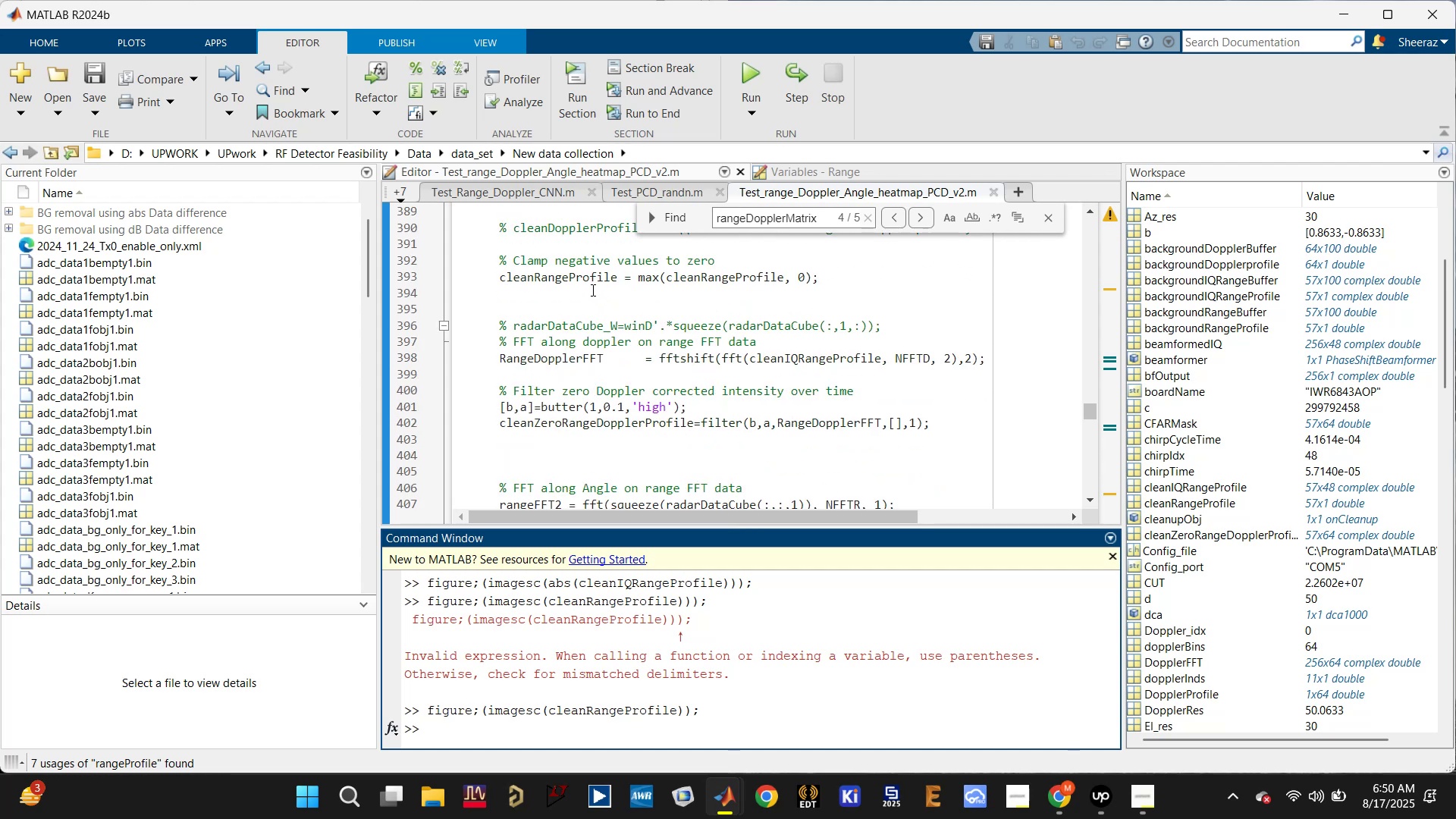 
left_click([595, 275])
 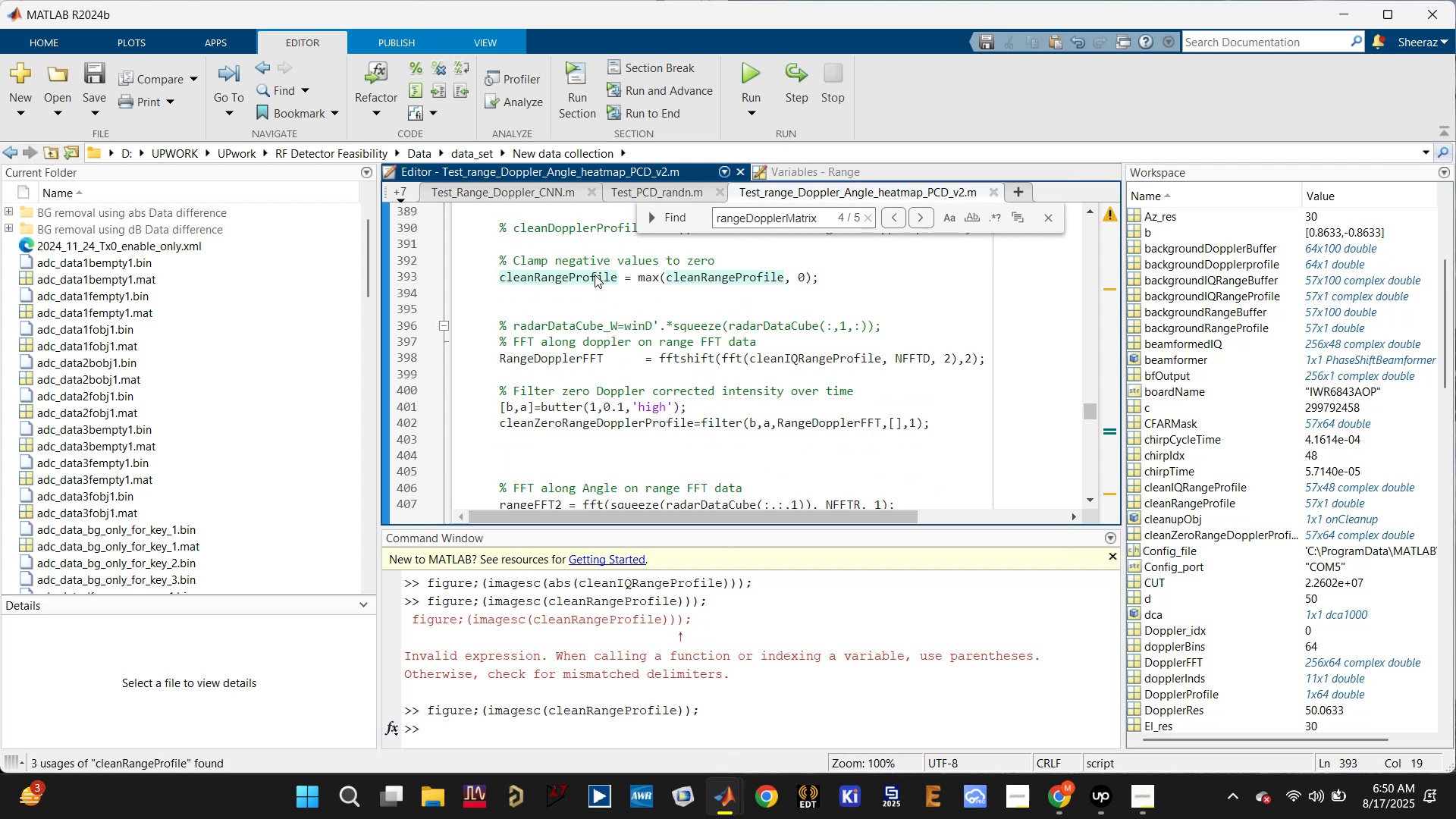 
double_click([595, 275])
 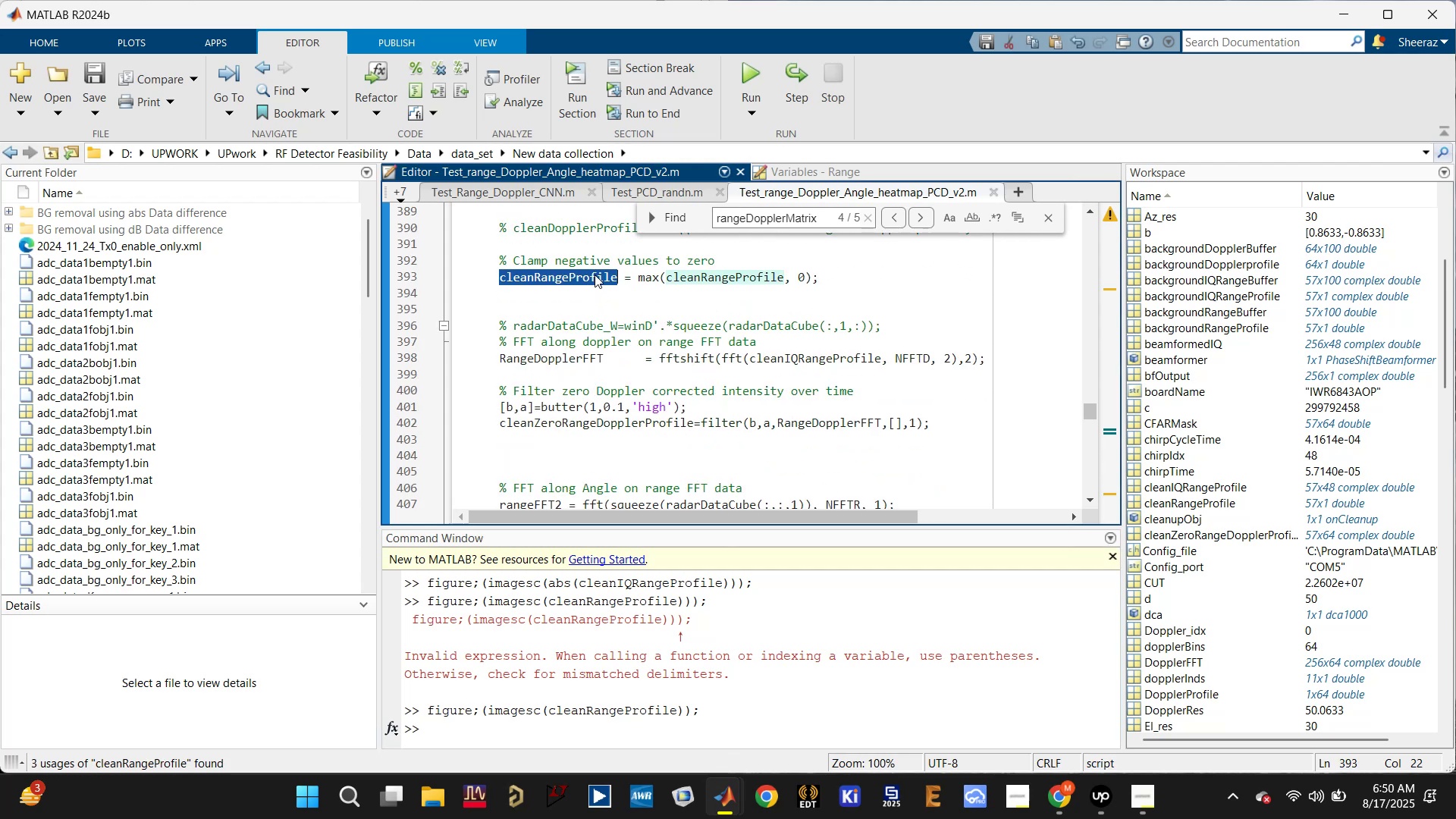 
key(Control+C)
 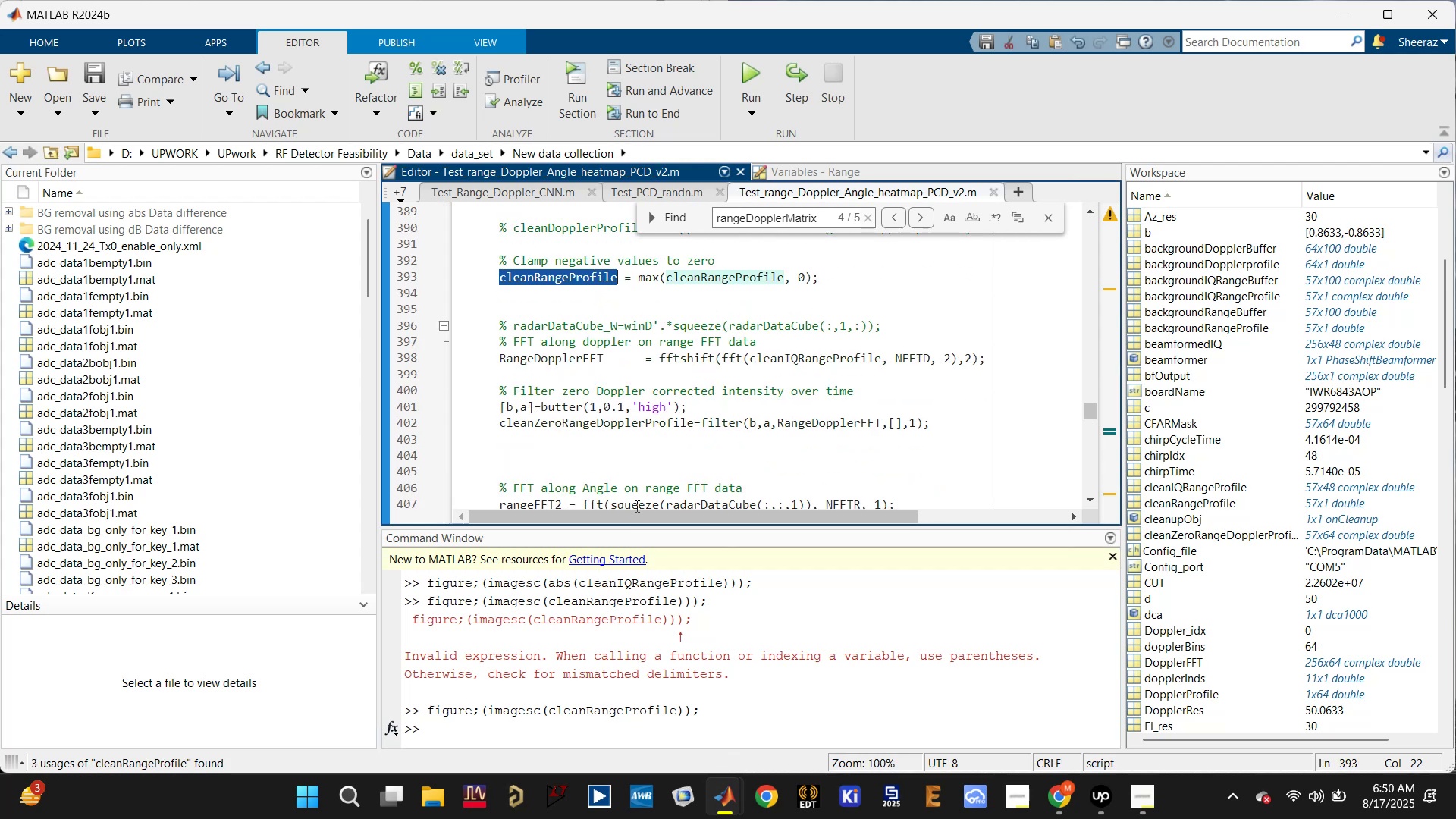 
left_click([615, 425])
 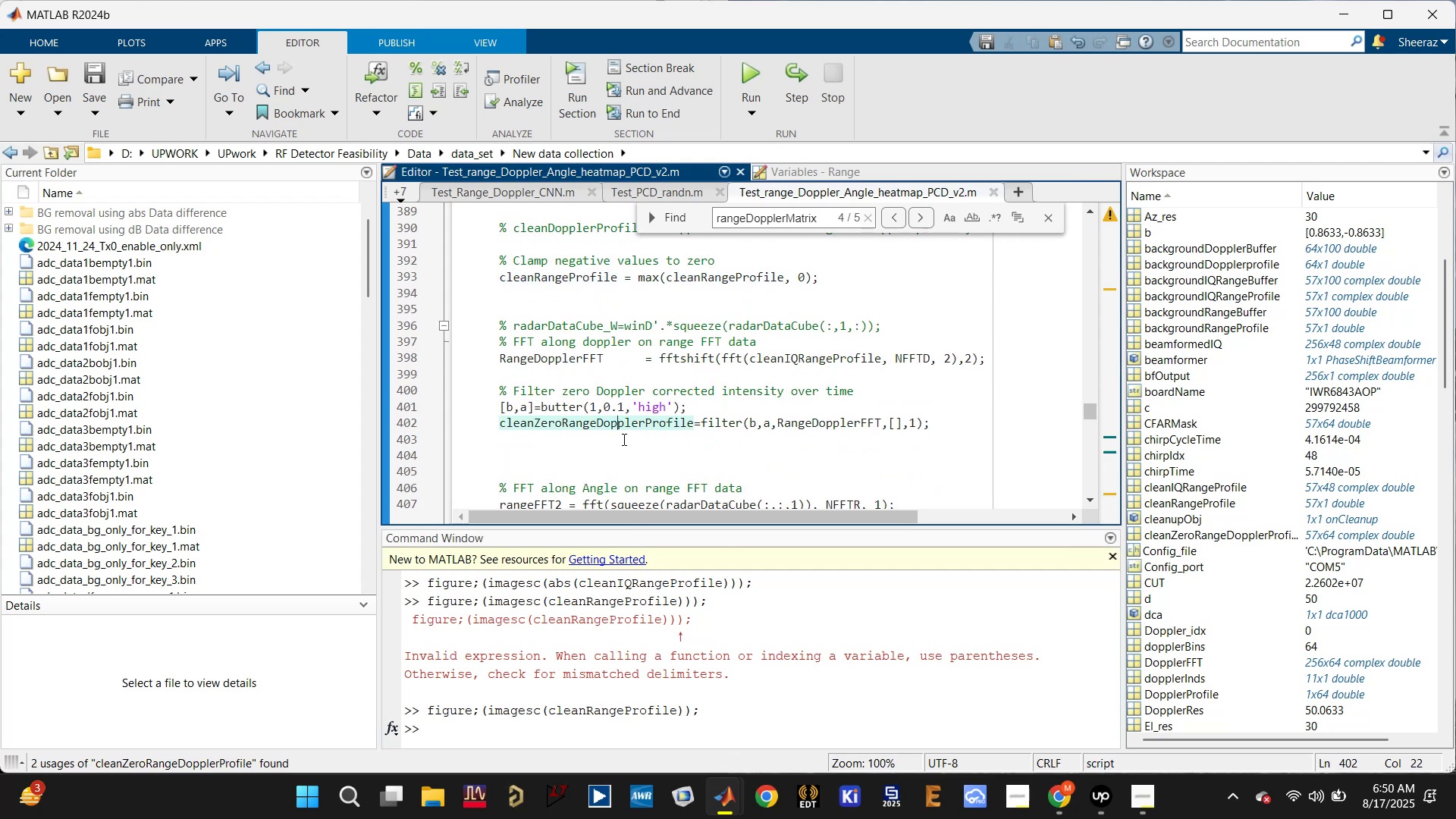 
scroll: coordinate [626, 438], scroll_direction: up, amount: 2.0
 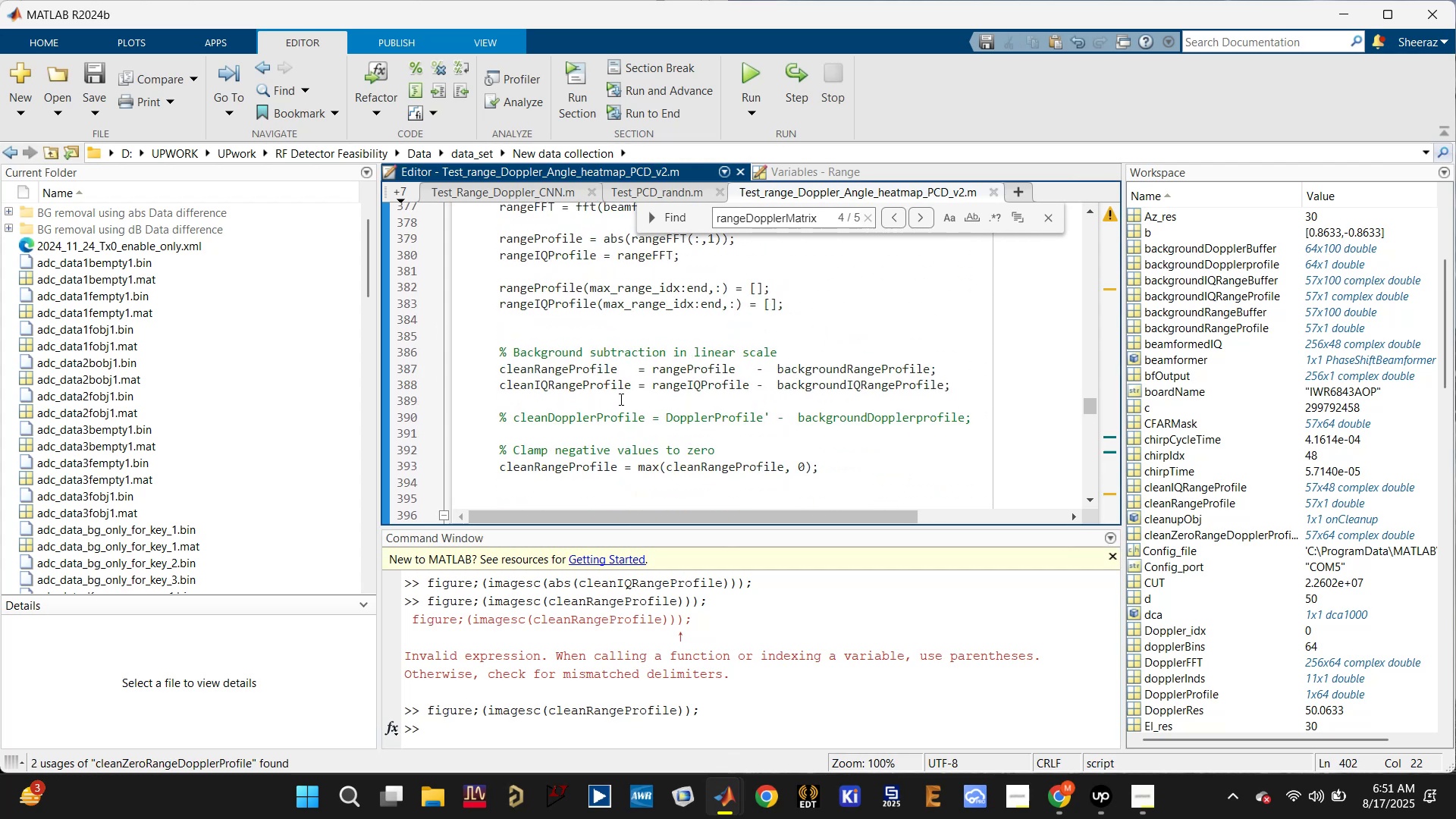 
left_click([595, 369])
 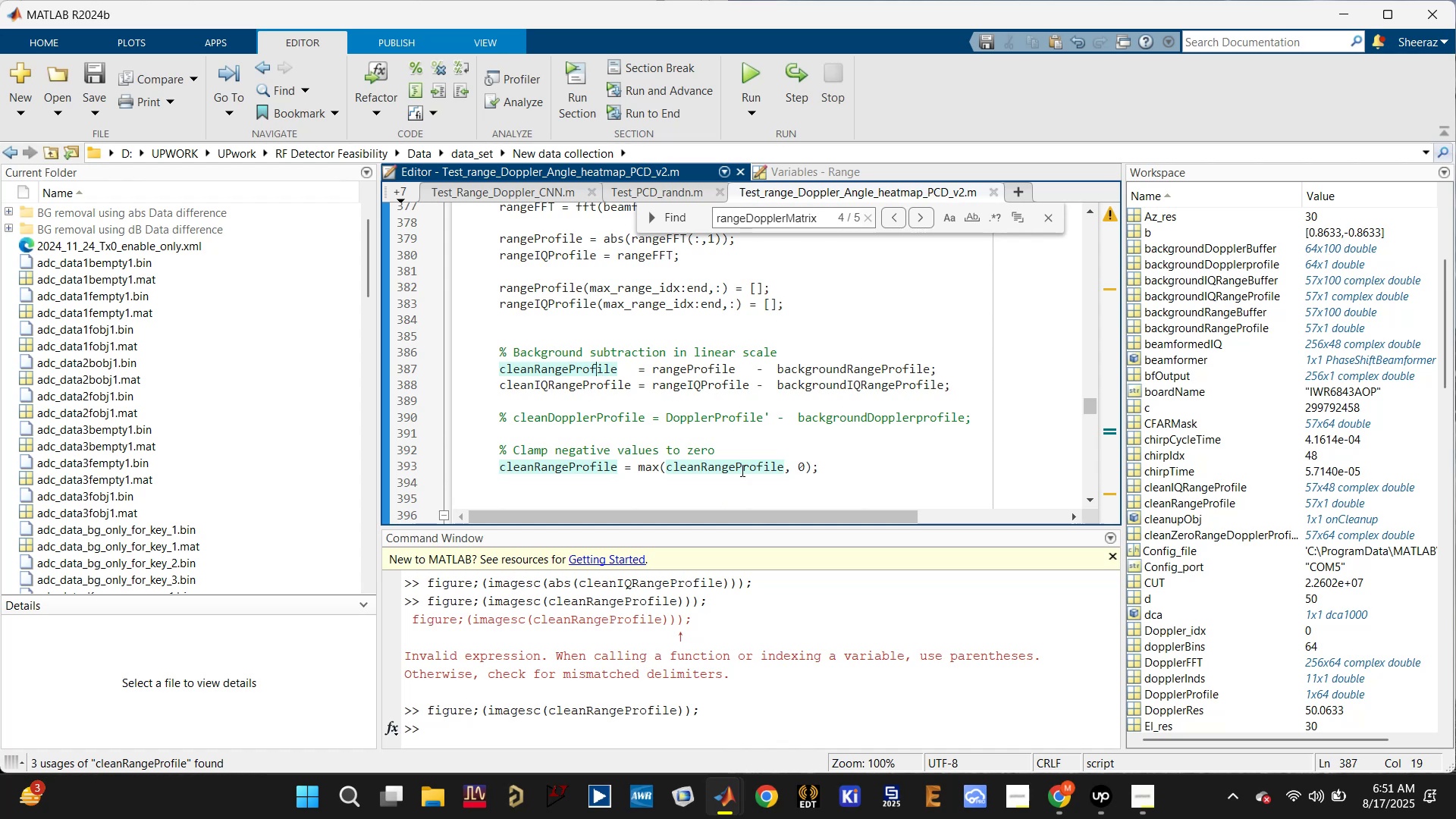 
wait(5.15)
 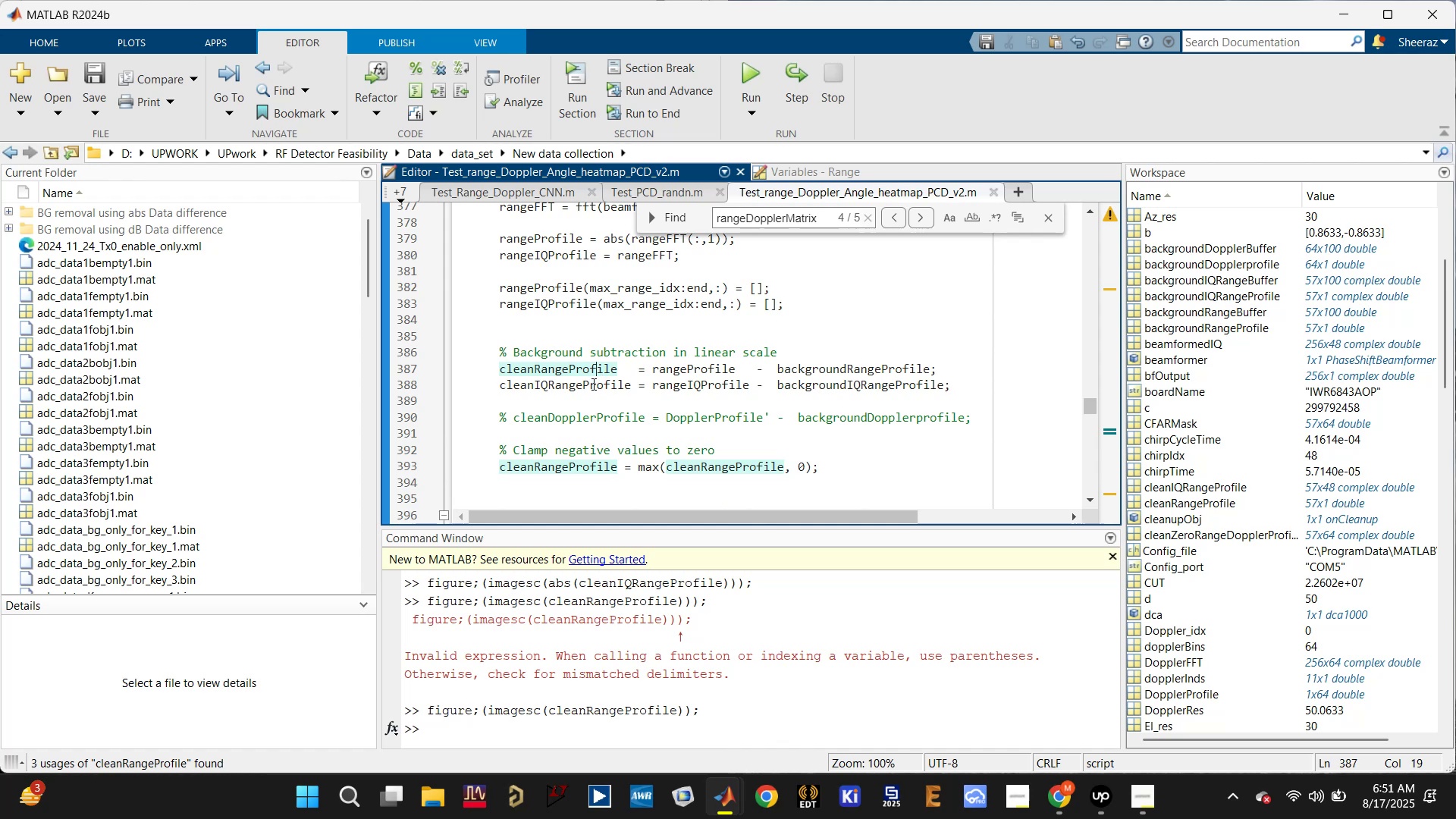 
key(ArrowUp)
 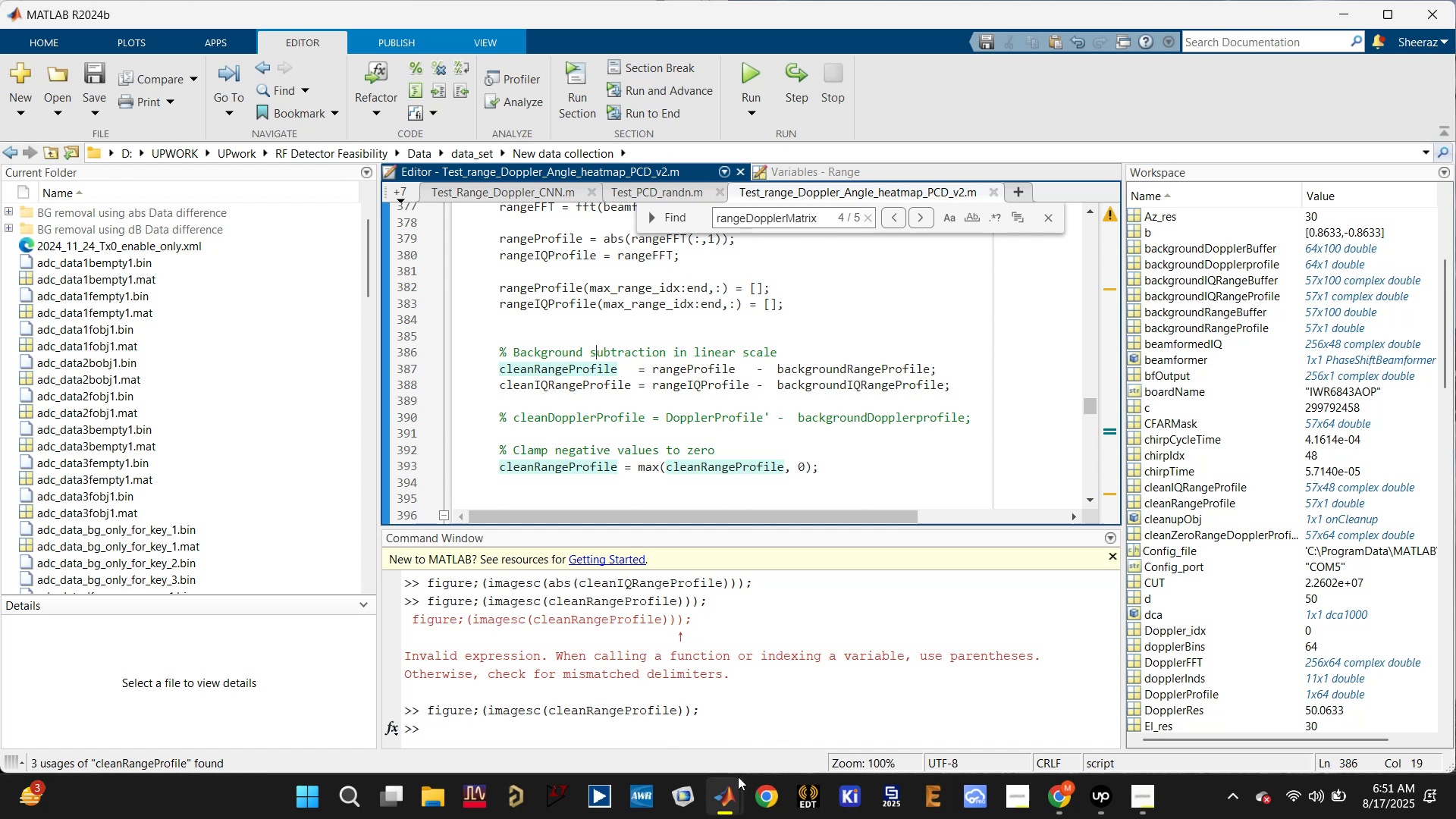 
left_click([751, 723])
 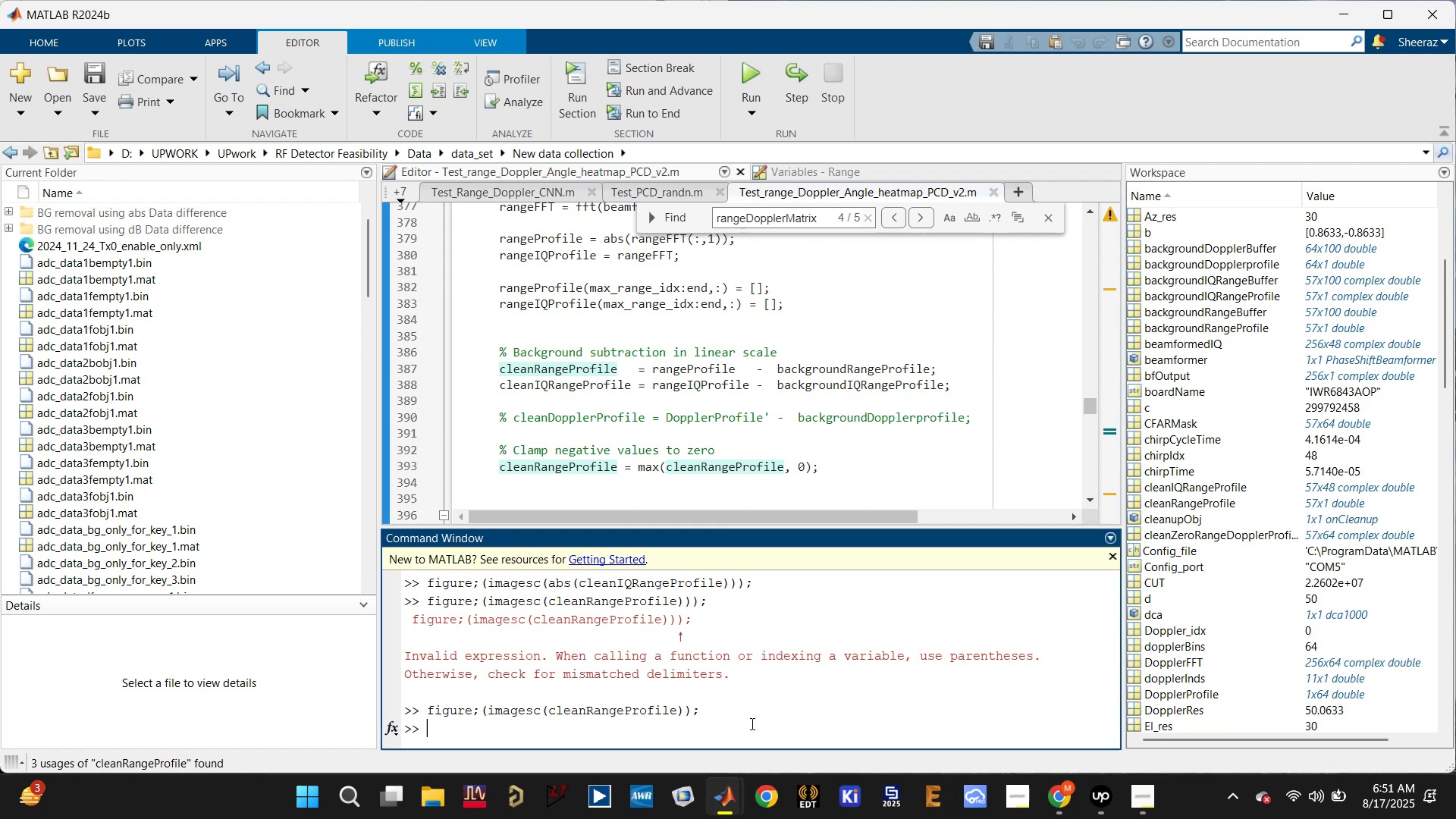 
key(ArrowUp)
 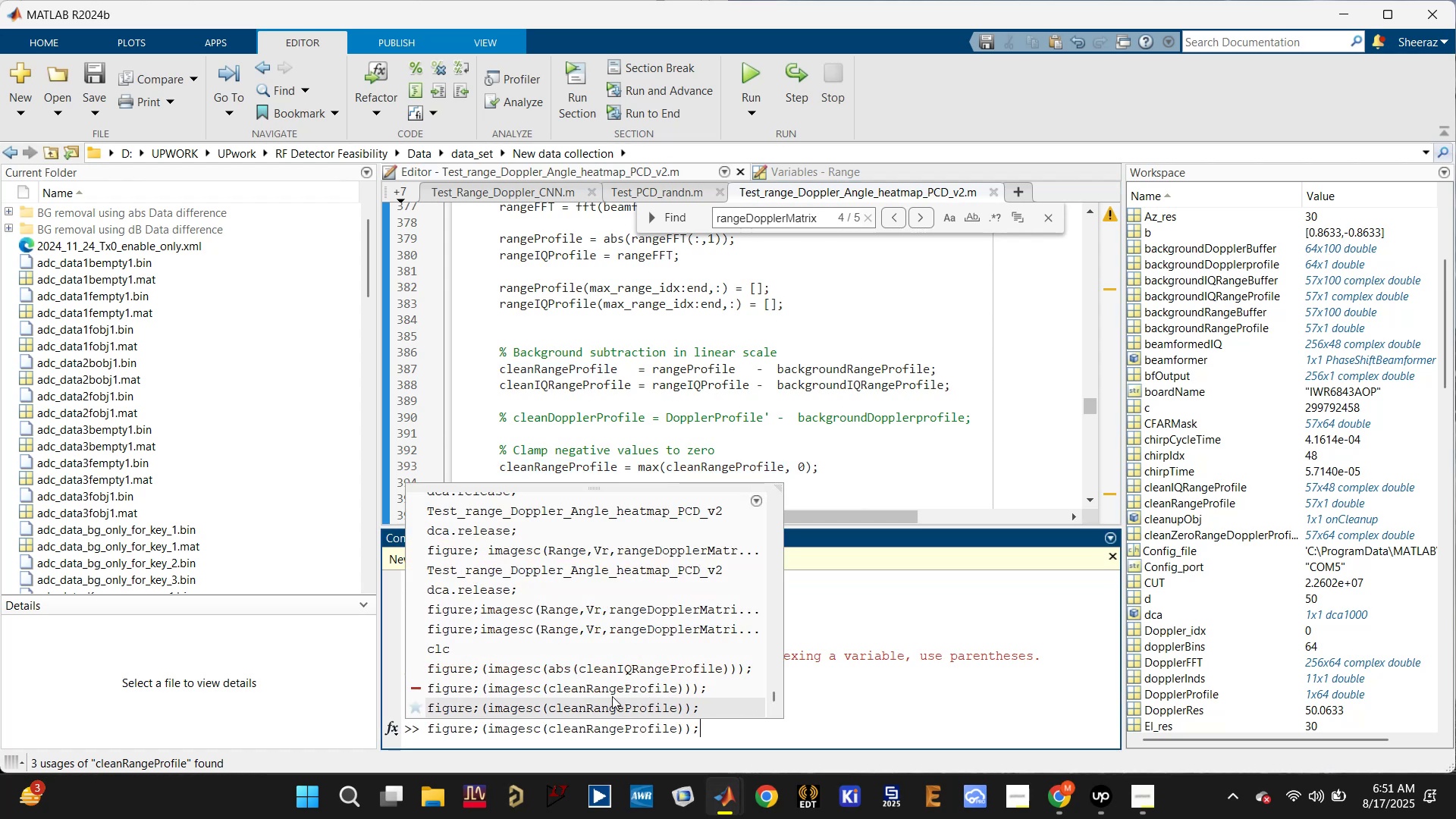 
key(Enter)
 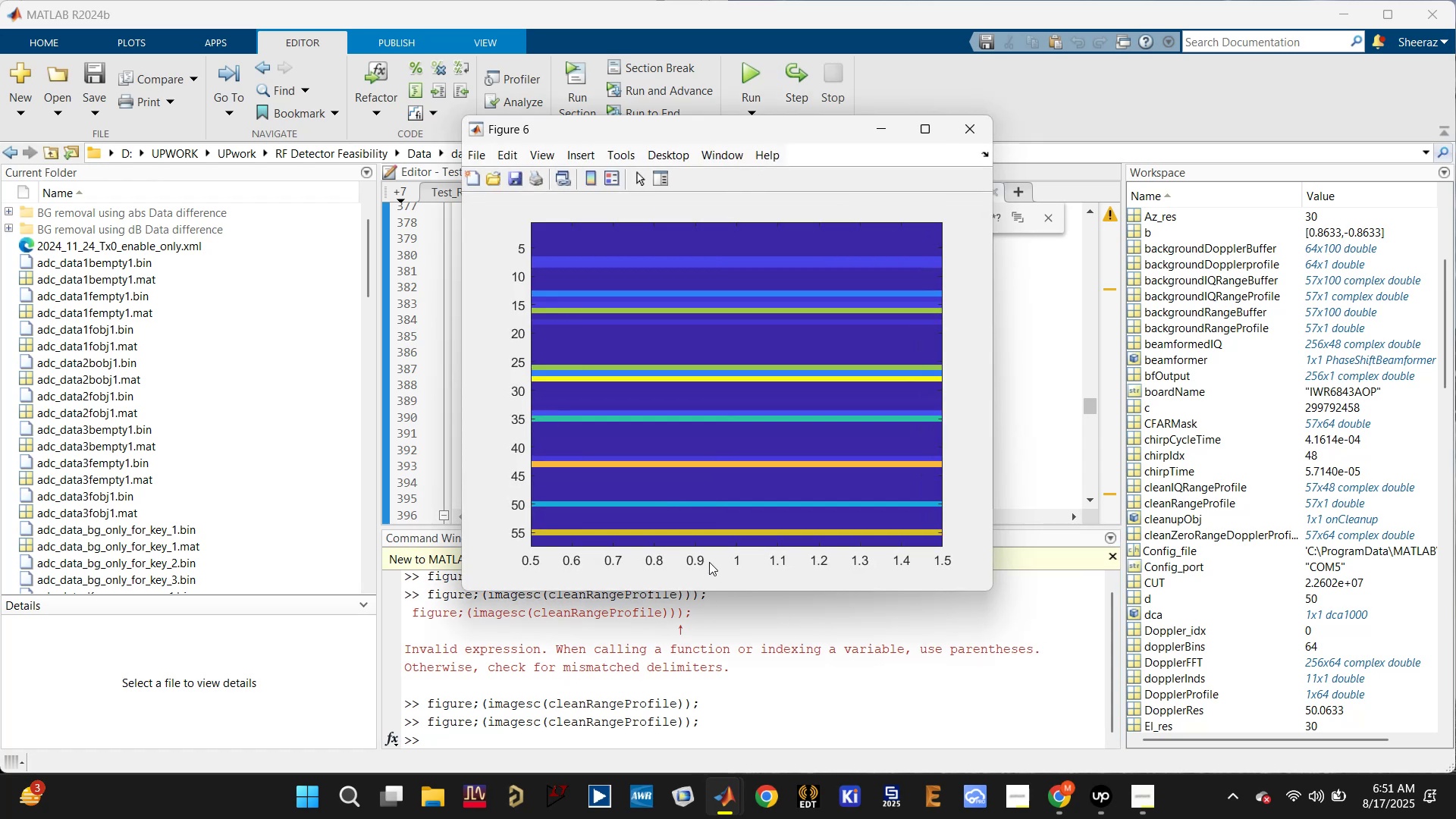 
wait(6.1)
 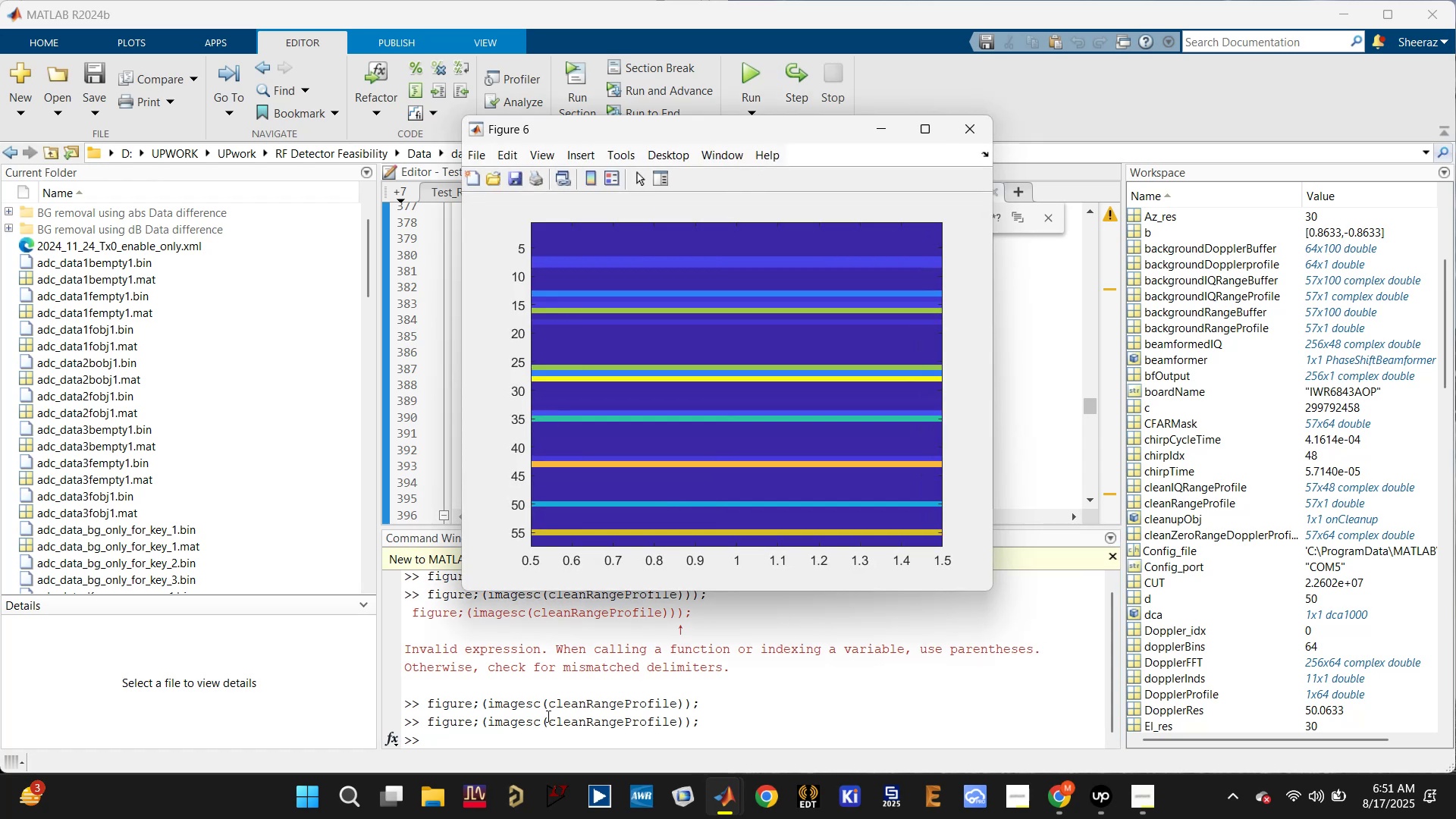 
left_click([970, 135])
 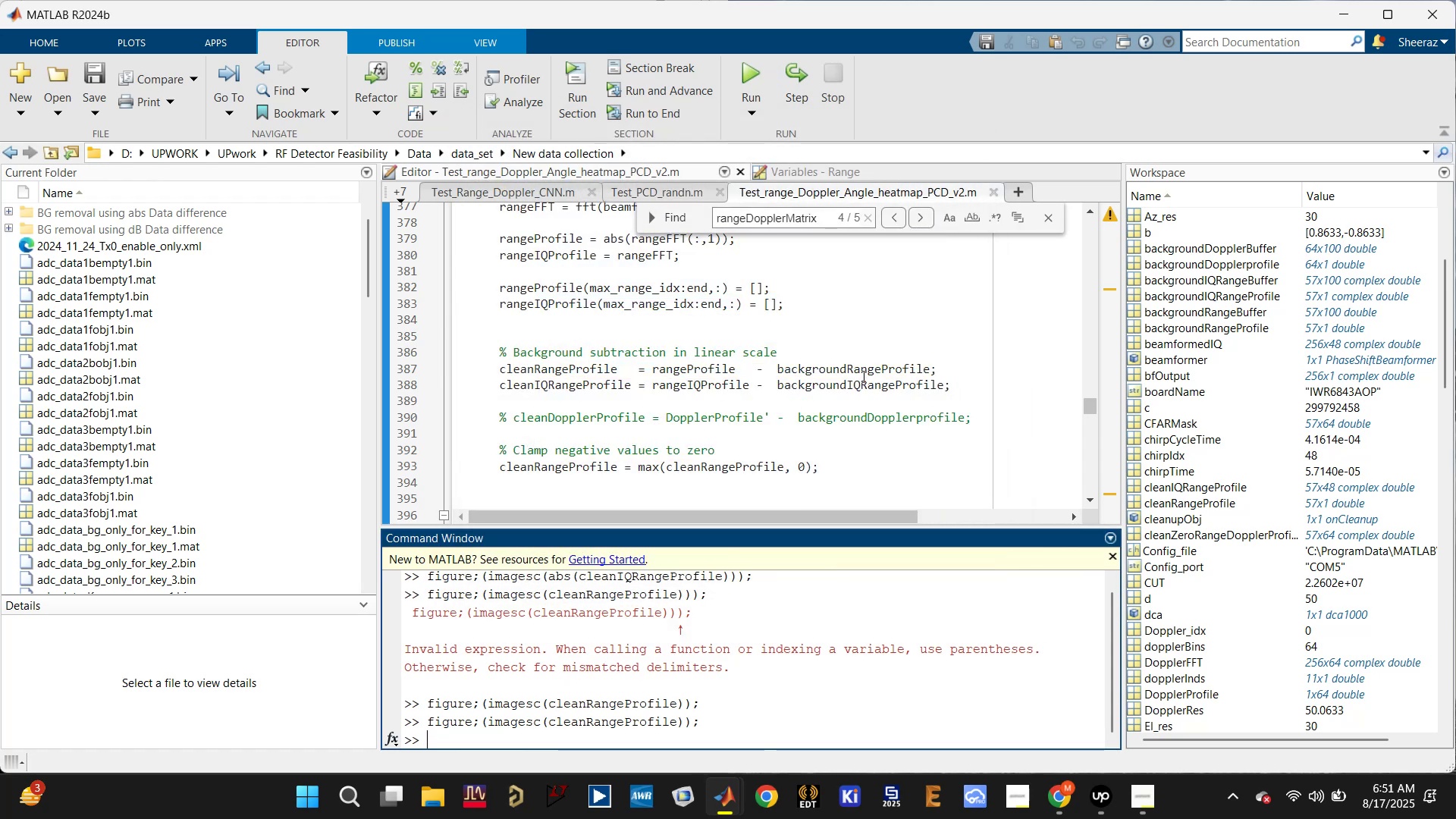 
double_click([861, 373])
 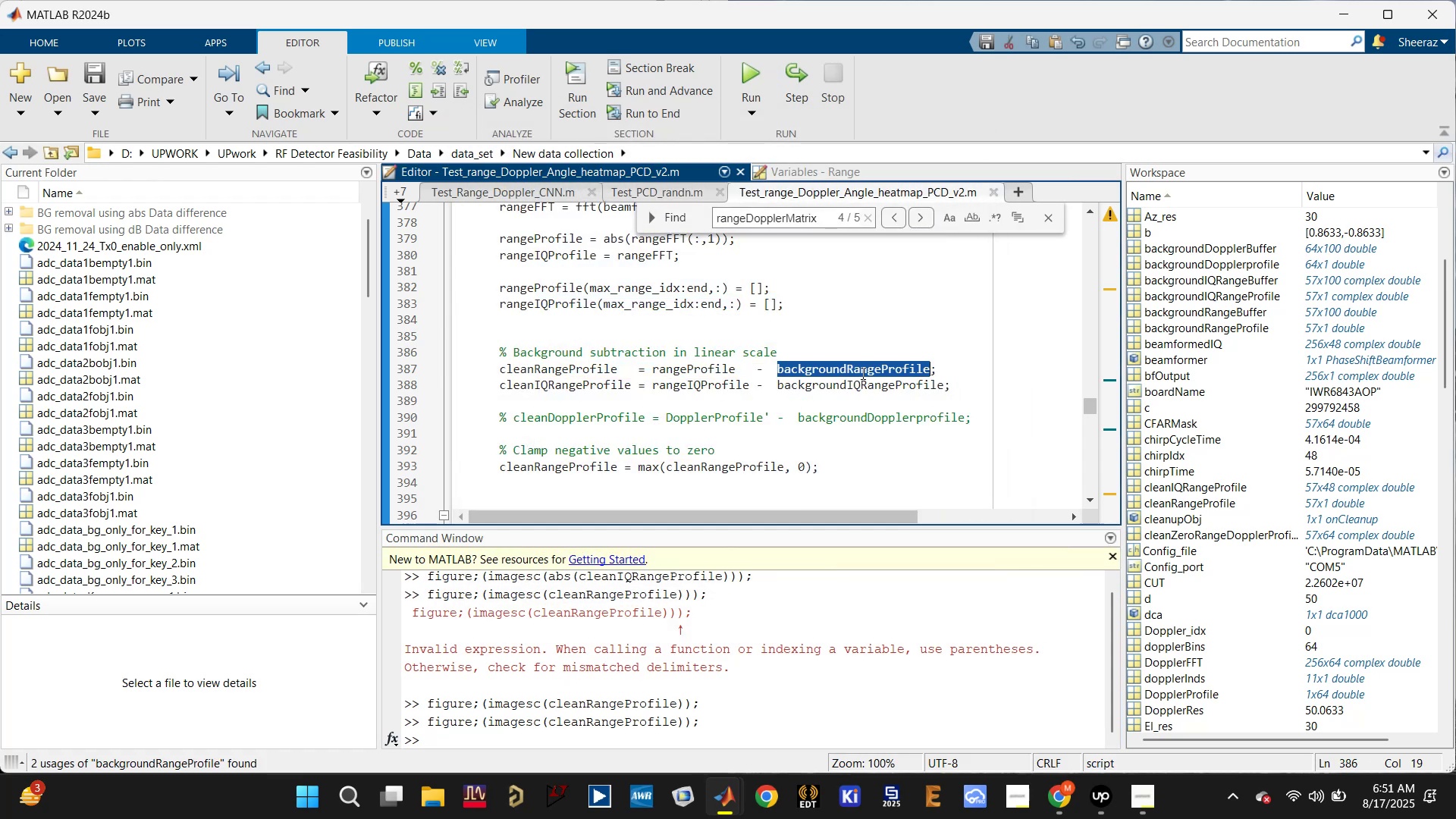 
key(Control+ControlLeft)
 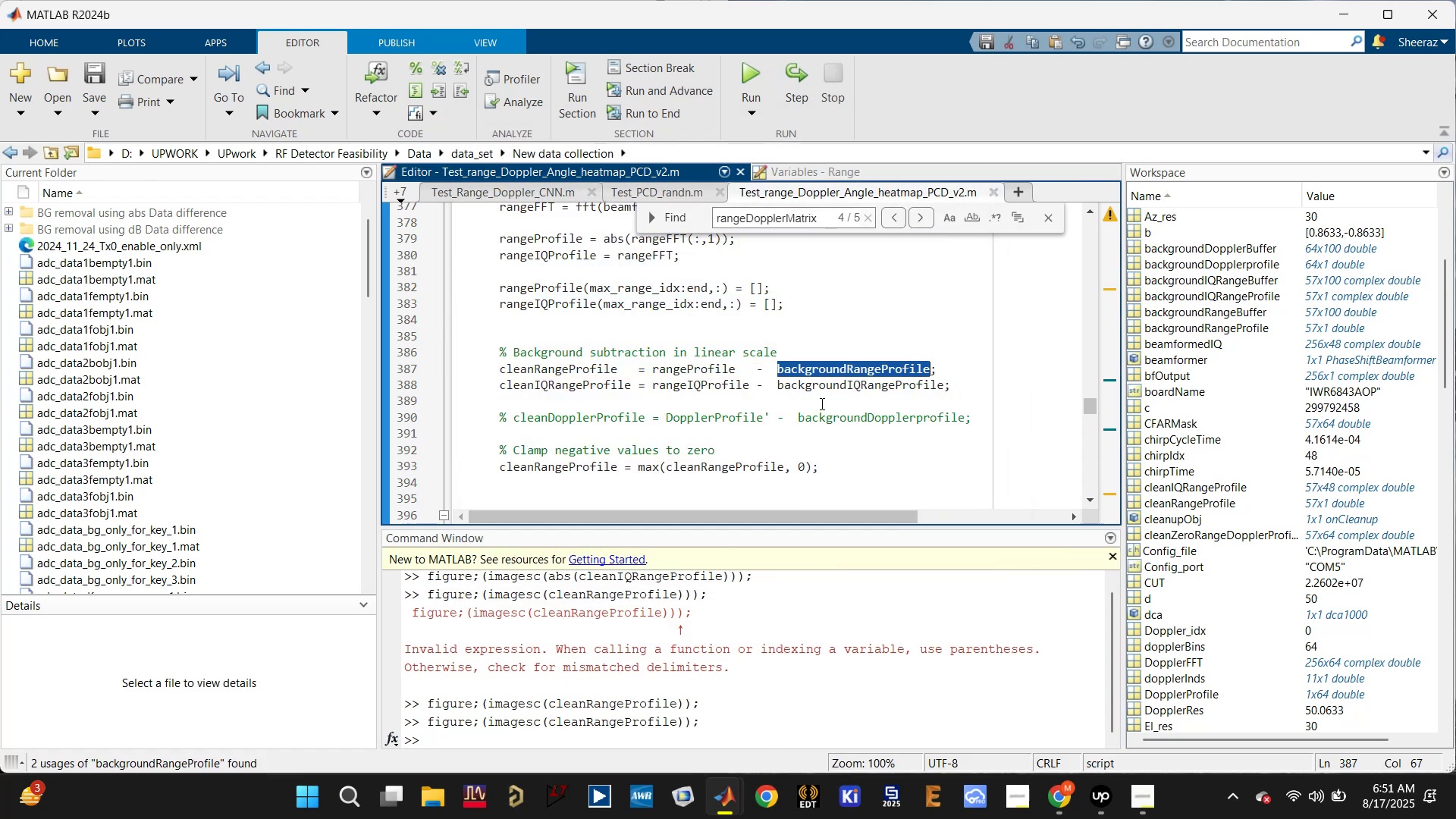 
key(Control+C)
 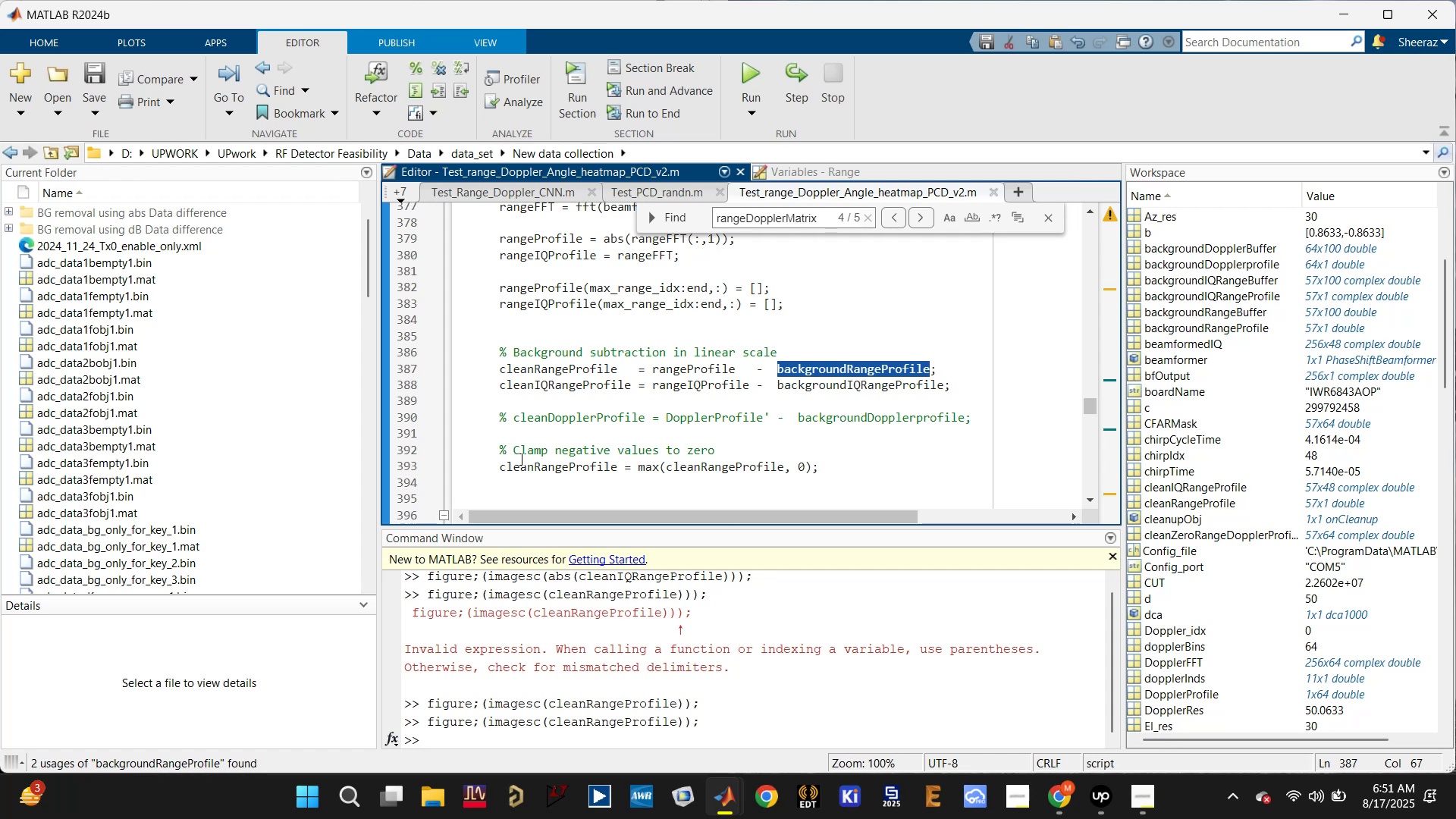 
left_click([516, 733])
 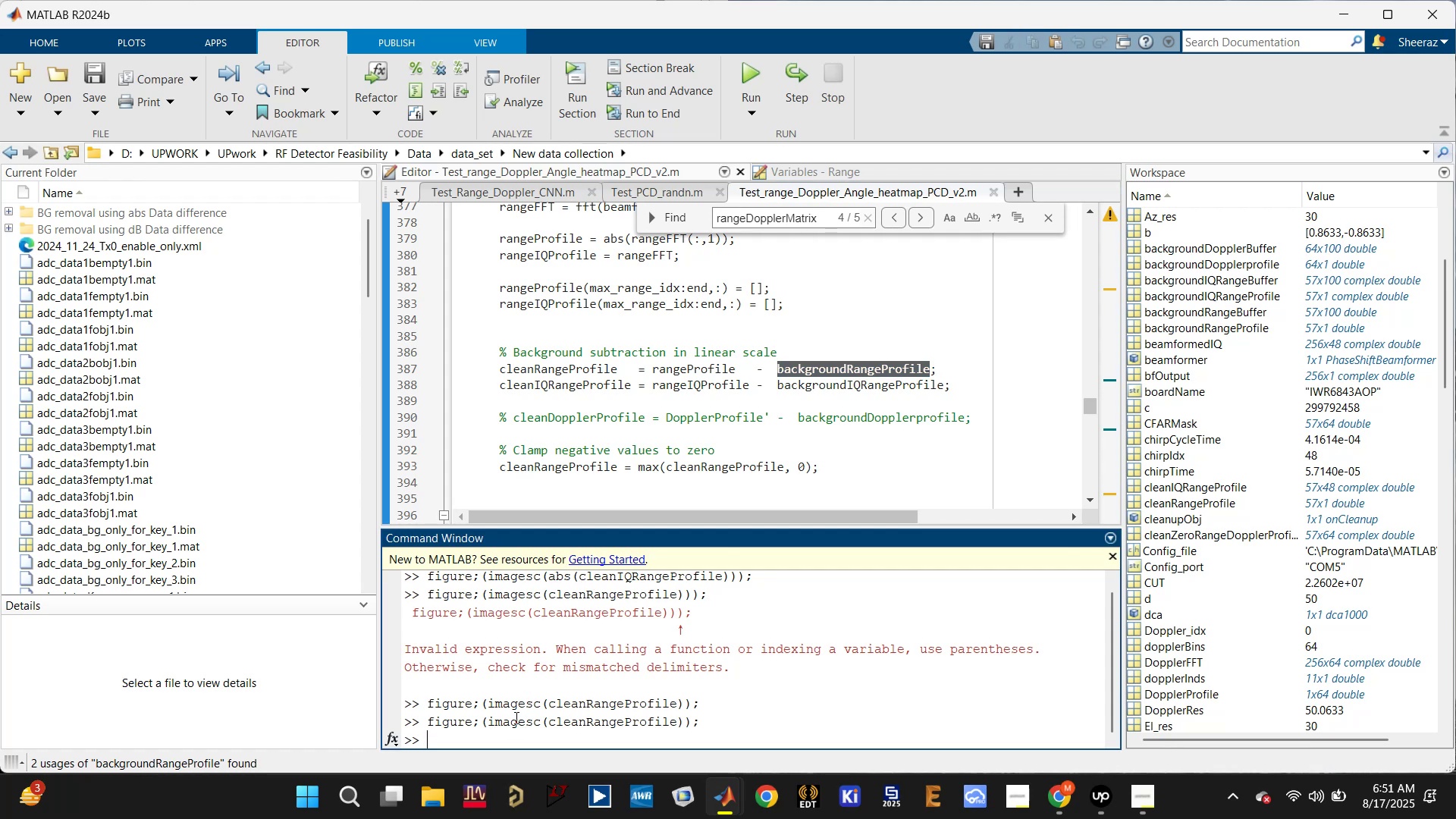 
key(Control+ArrowUp)
 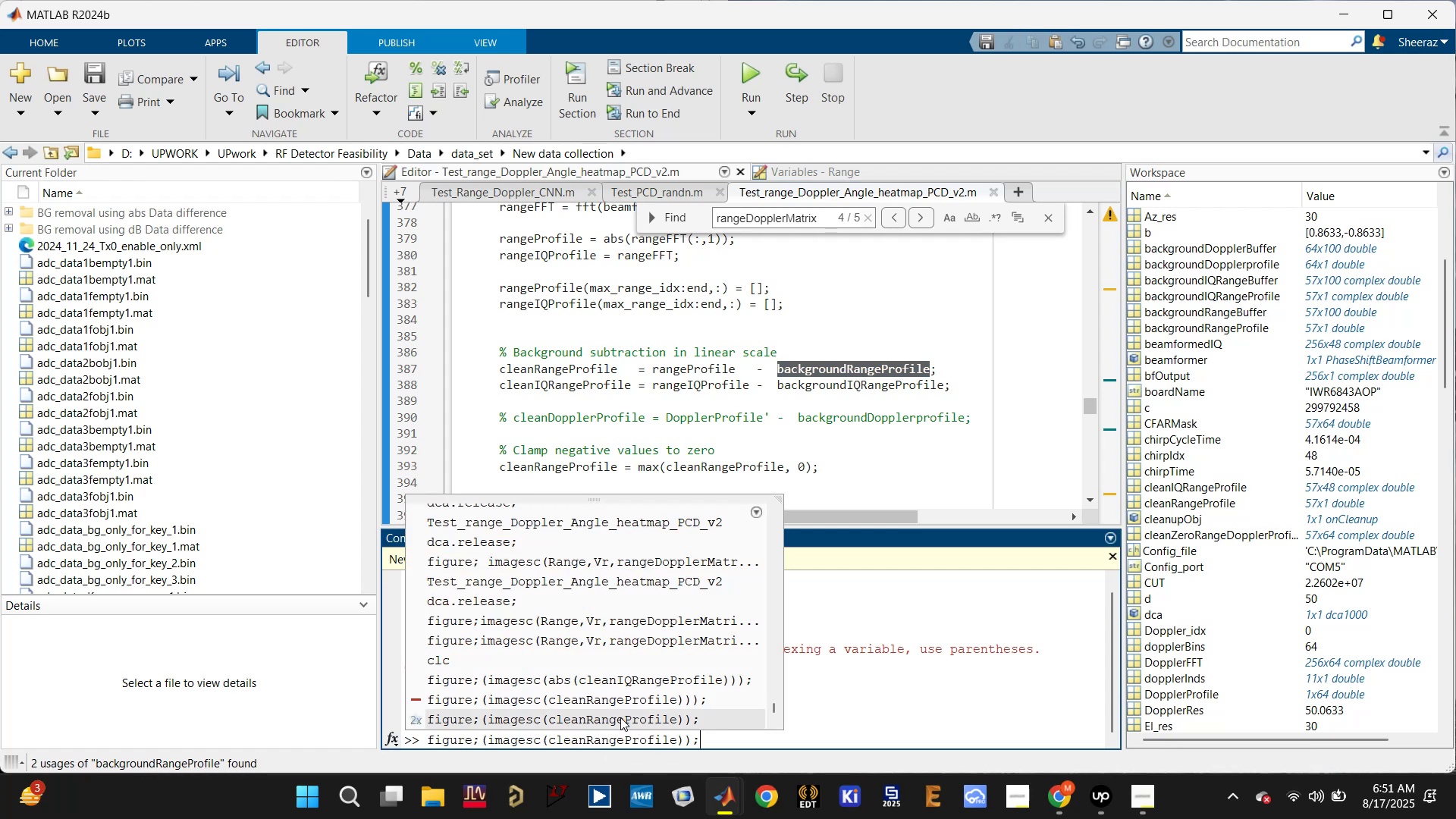 
double_click([598, 740])
 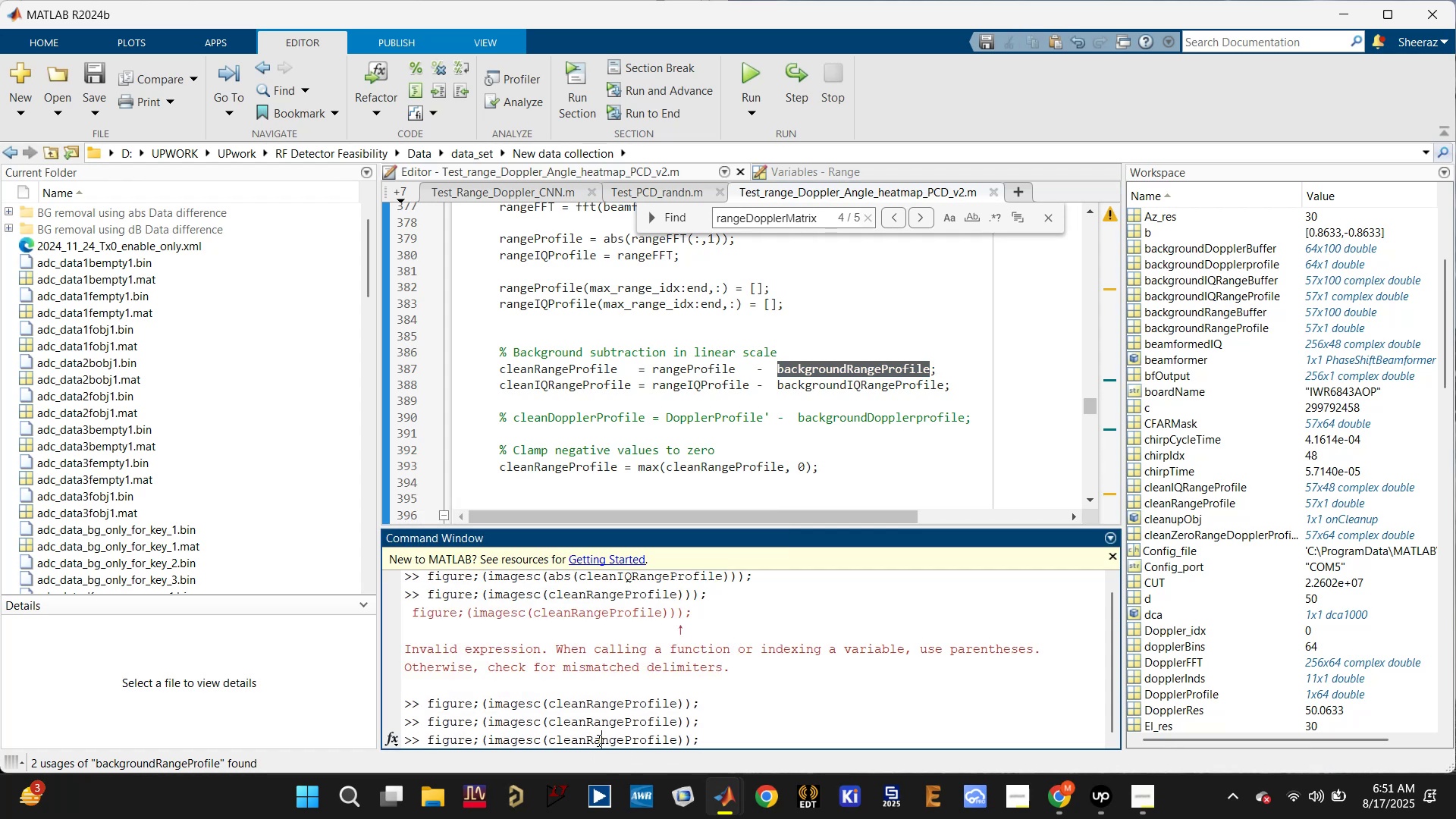 
triple_click([598, 740])
 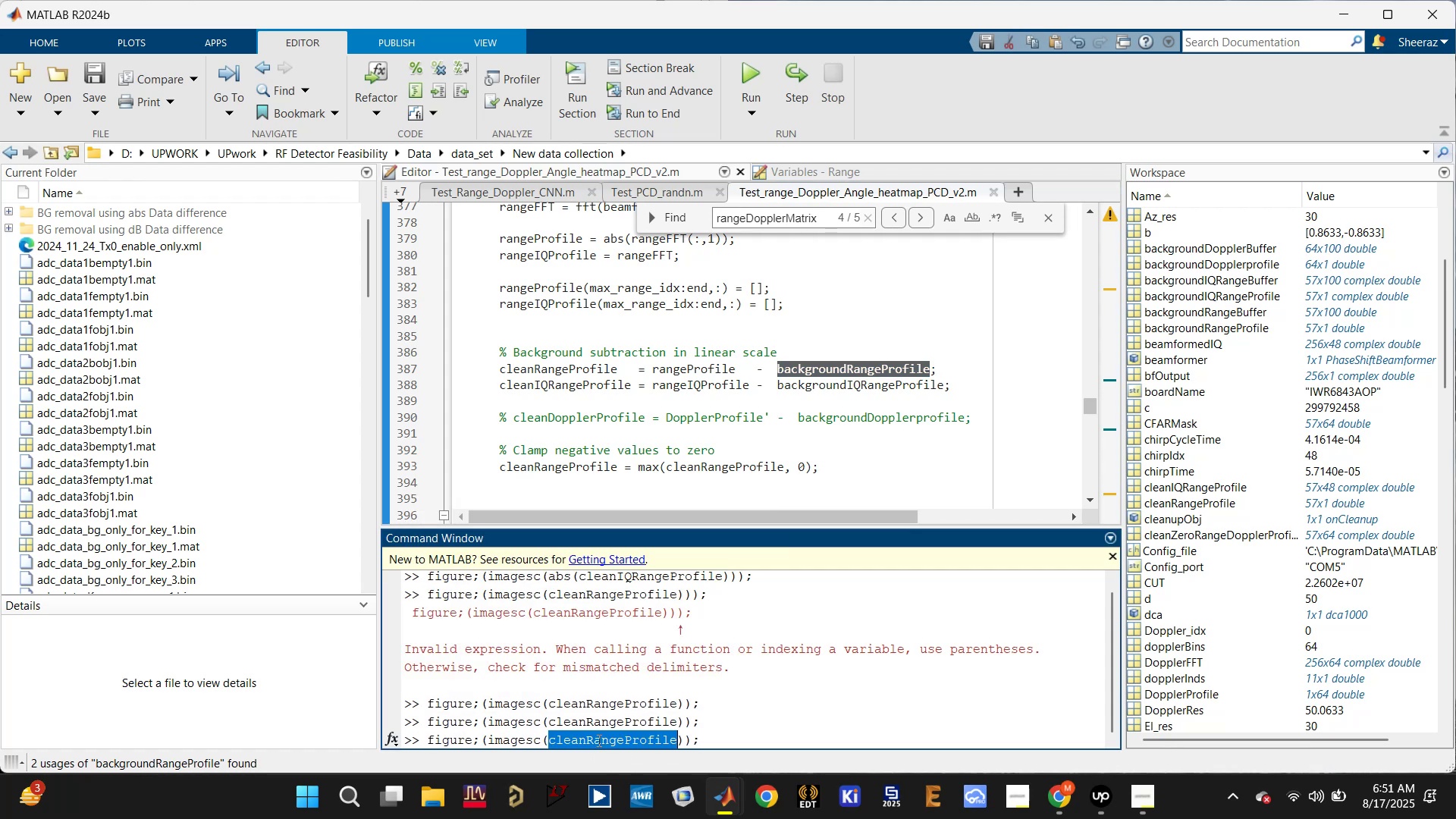 
key(Control+V)
 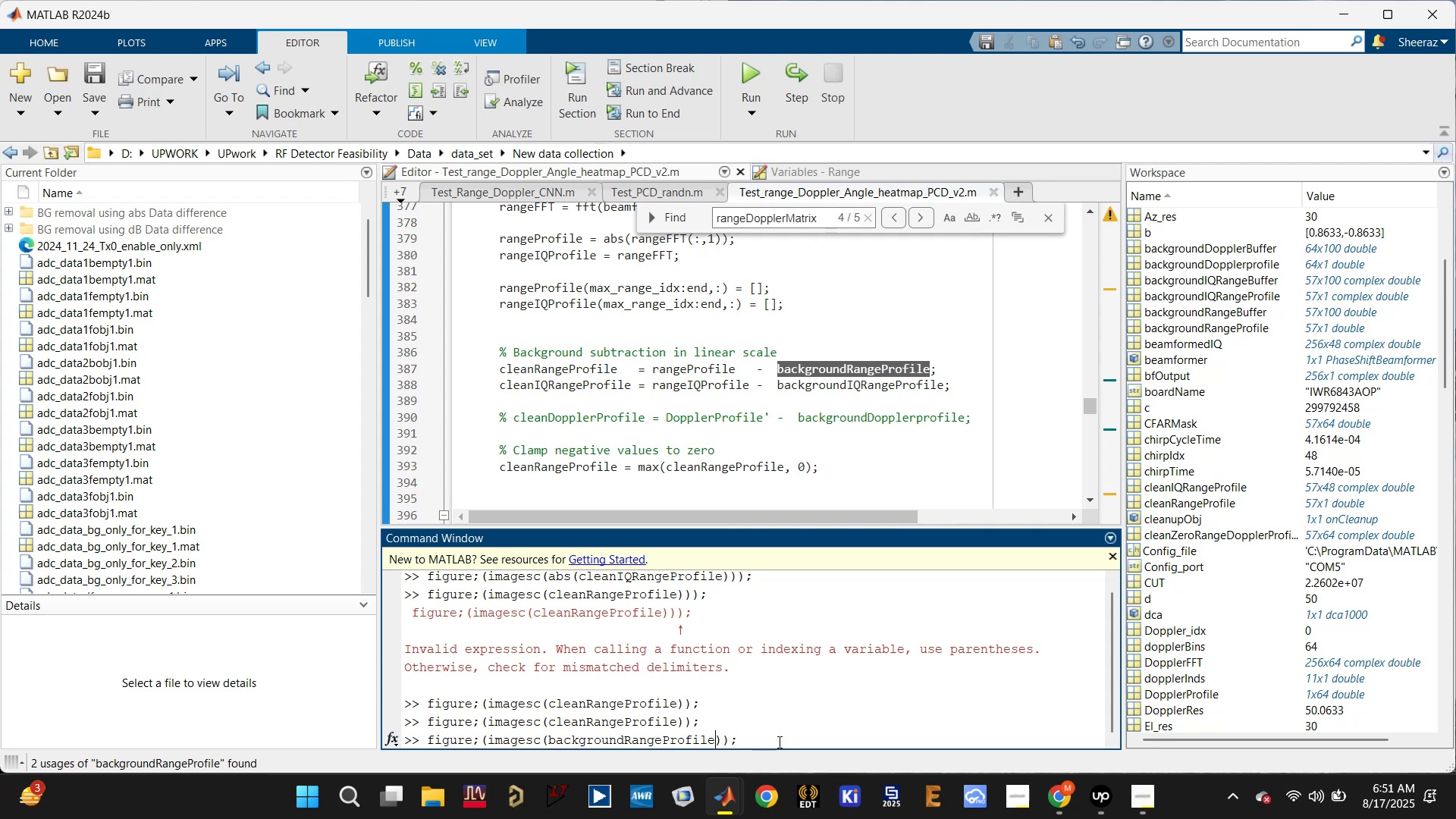 
key(Enter)
 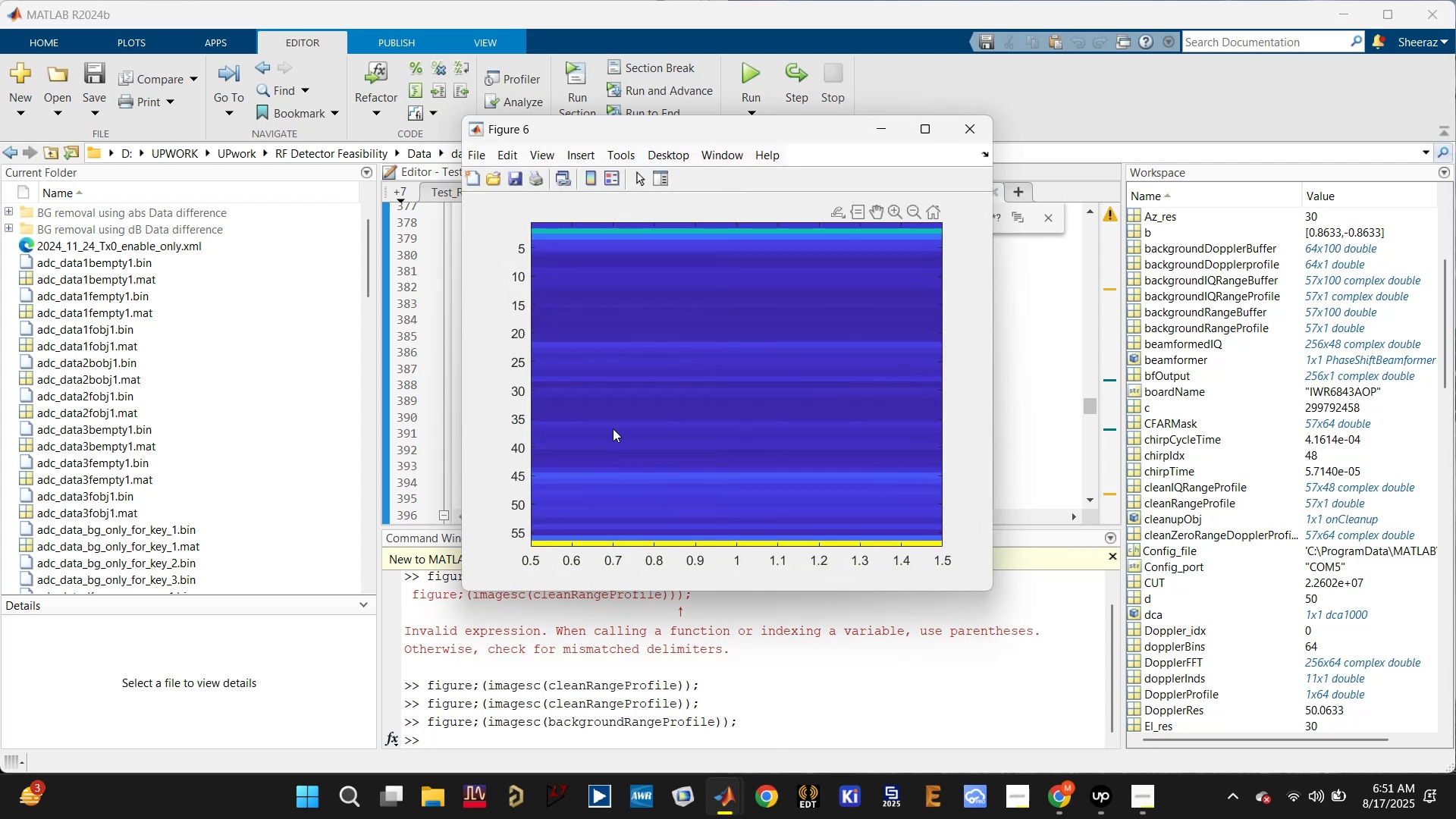 
left_click([956, 125])
 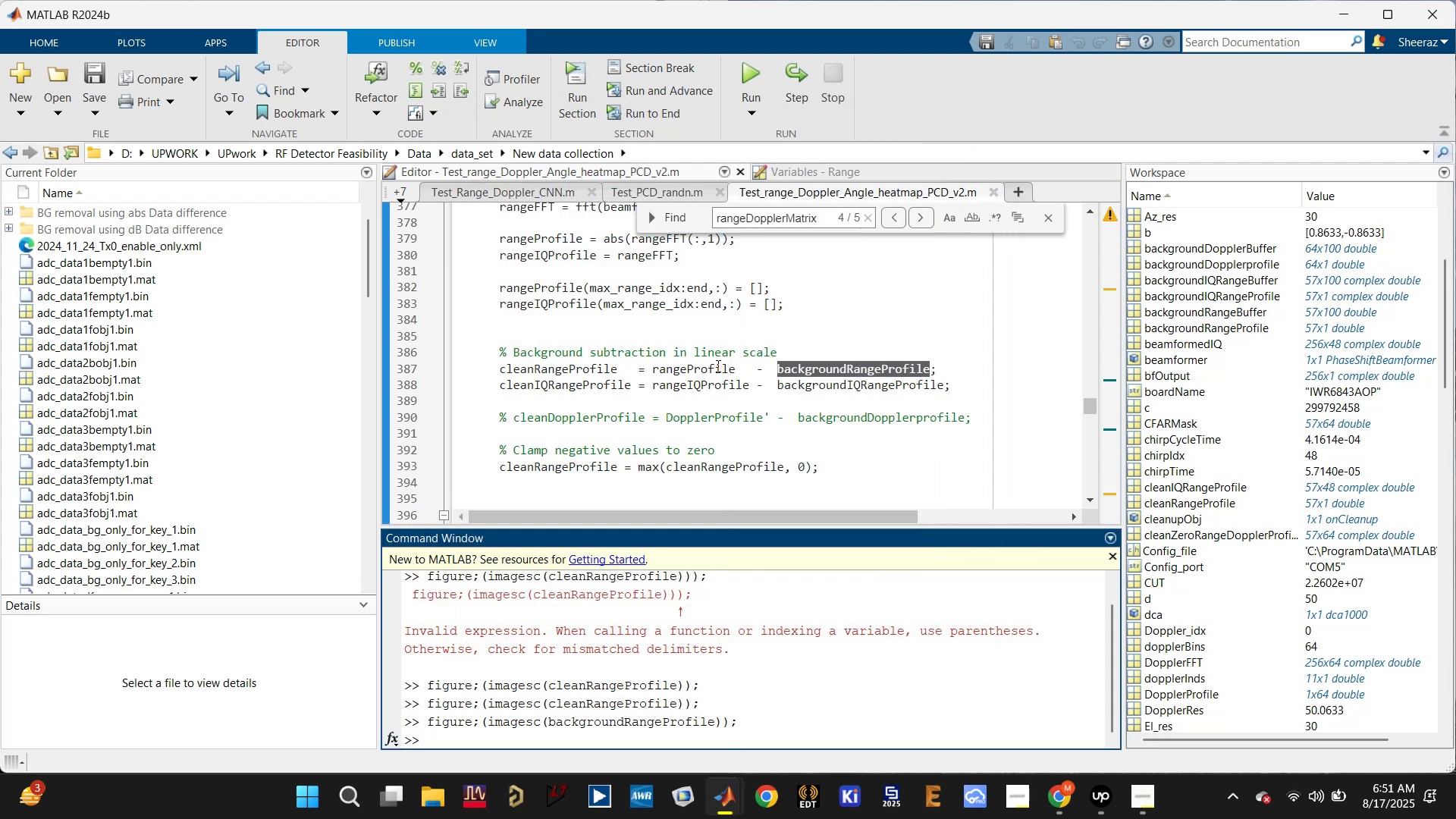 
double_click([713, 368])
 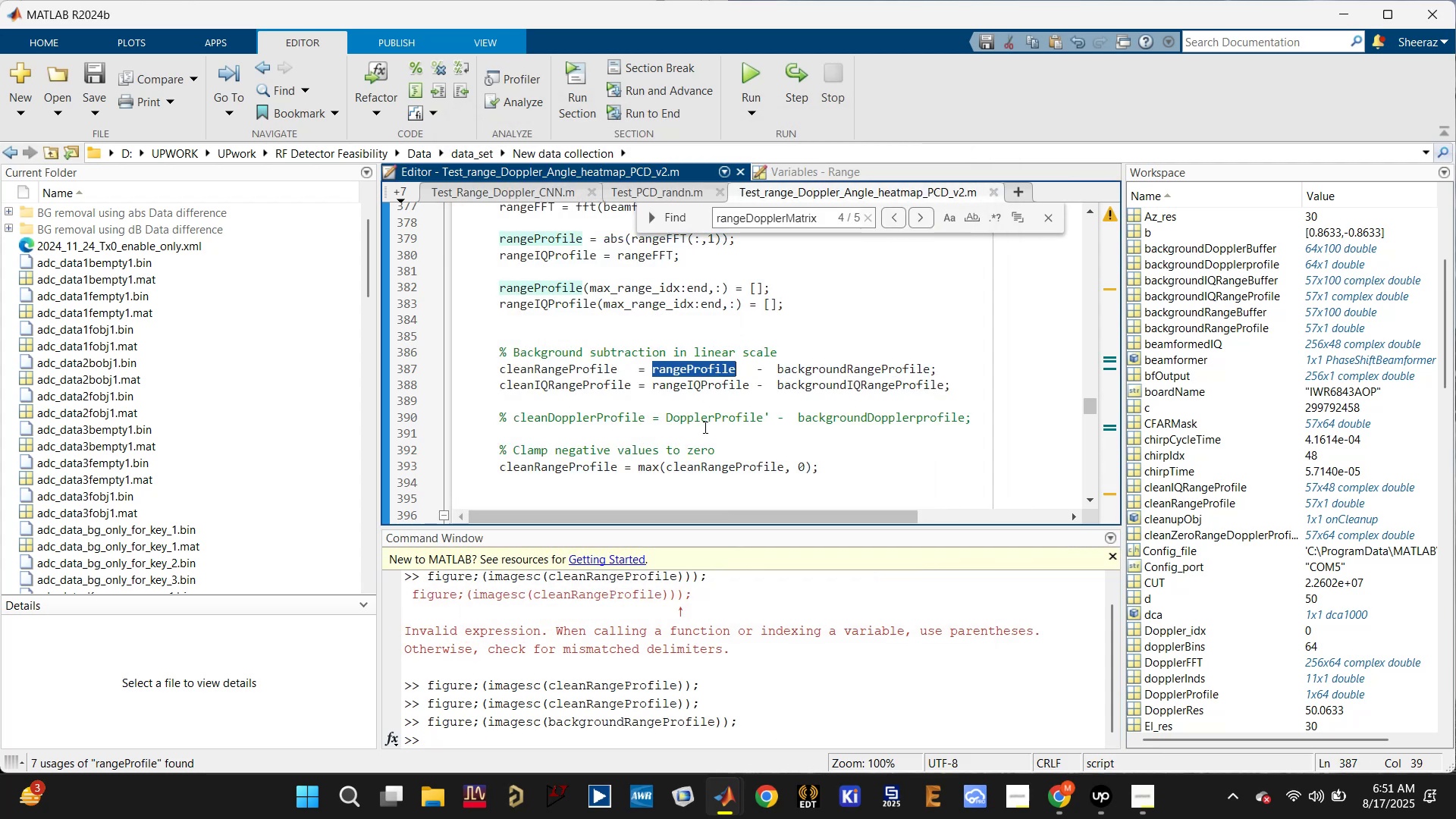 
key(Control+C)
 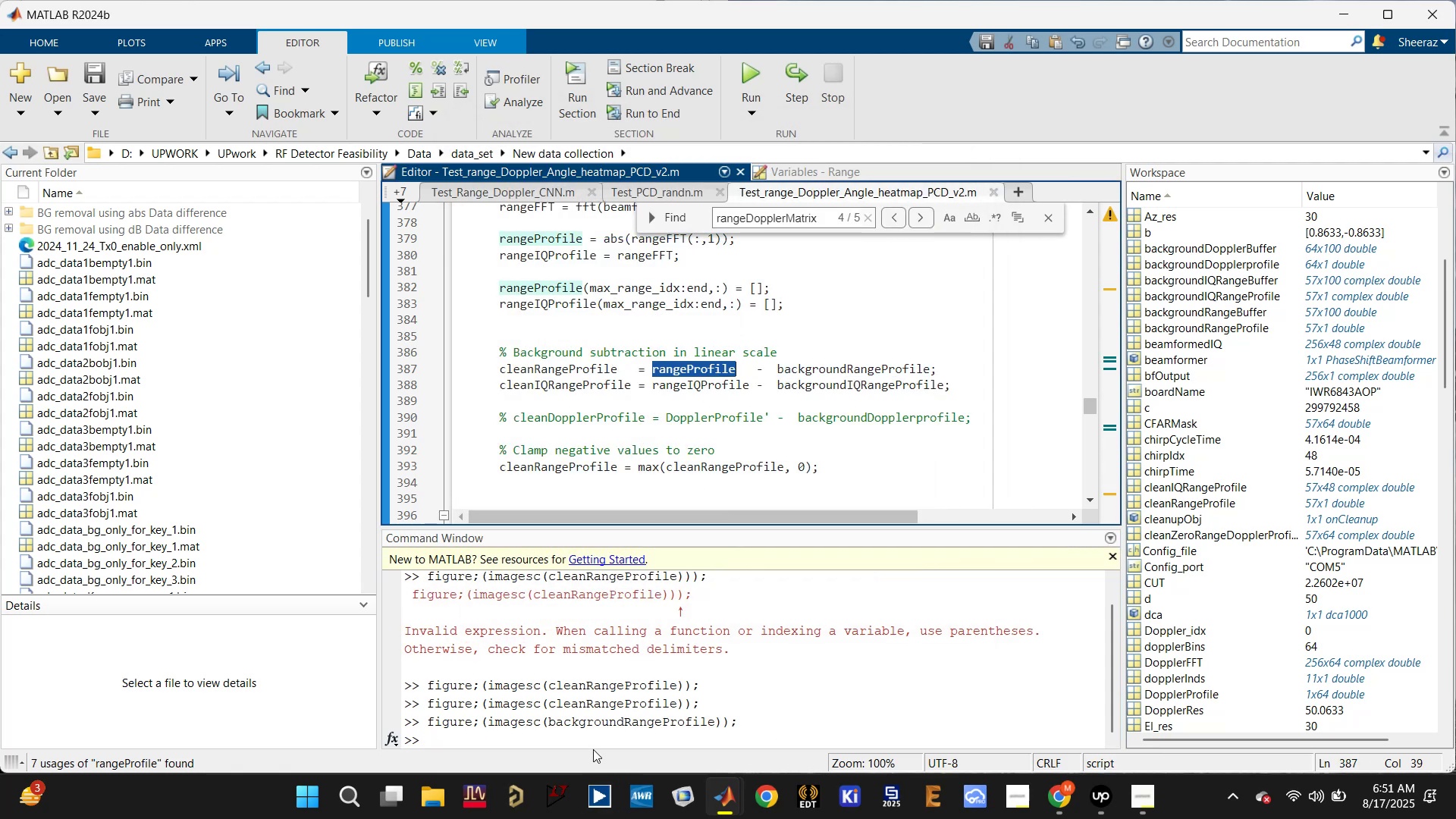 
left_click([593, 742])
 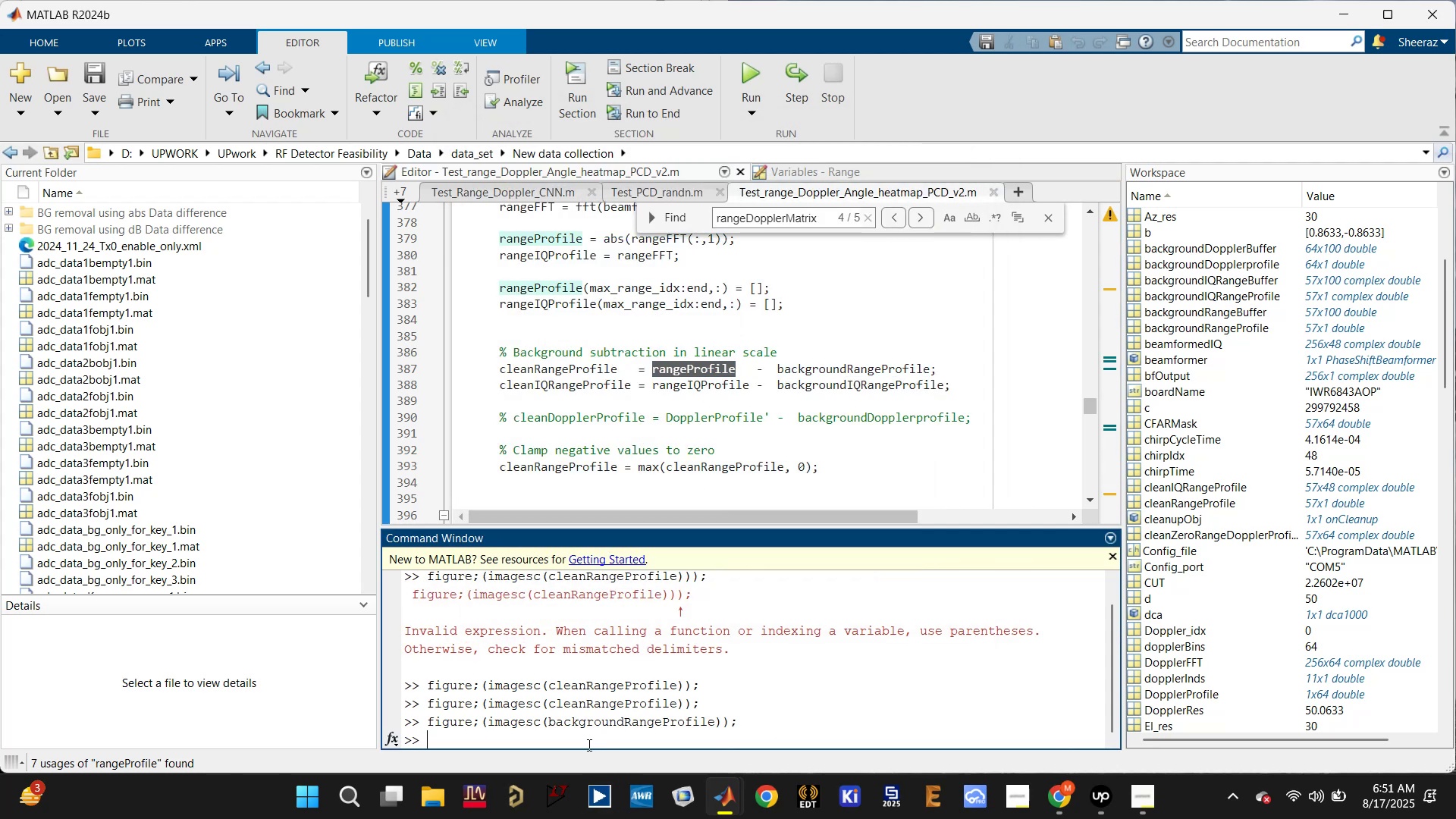 
key(Shift+ShiftRight)
 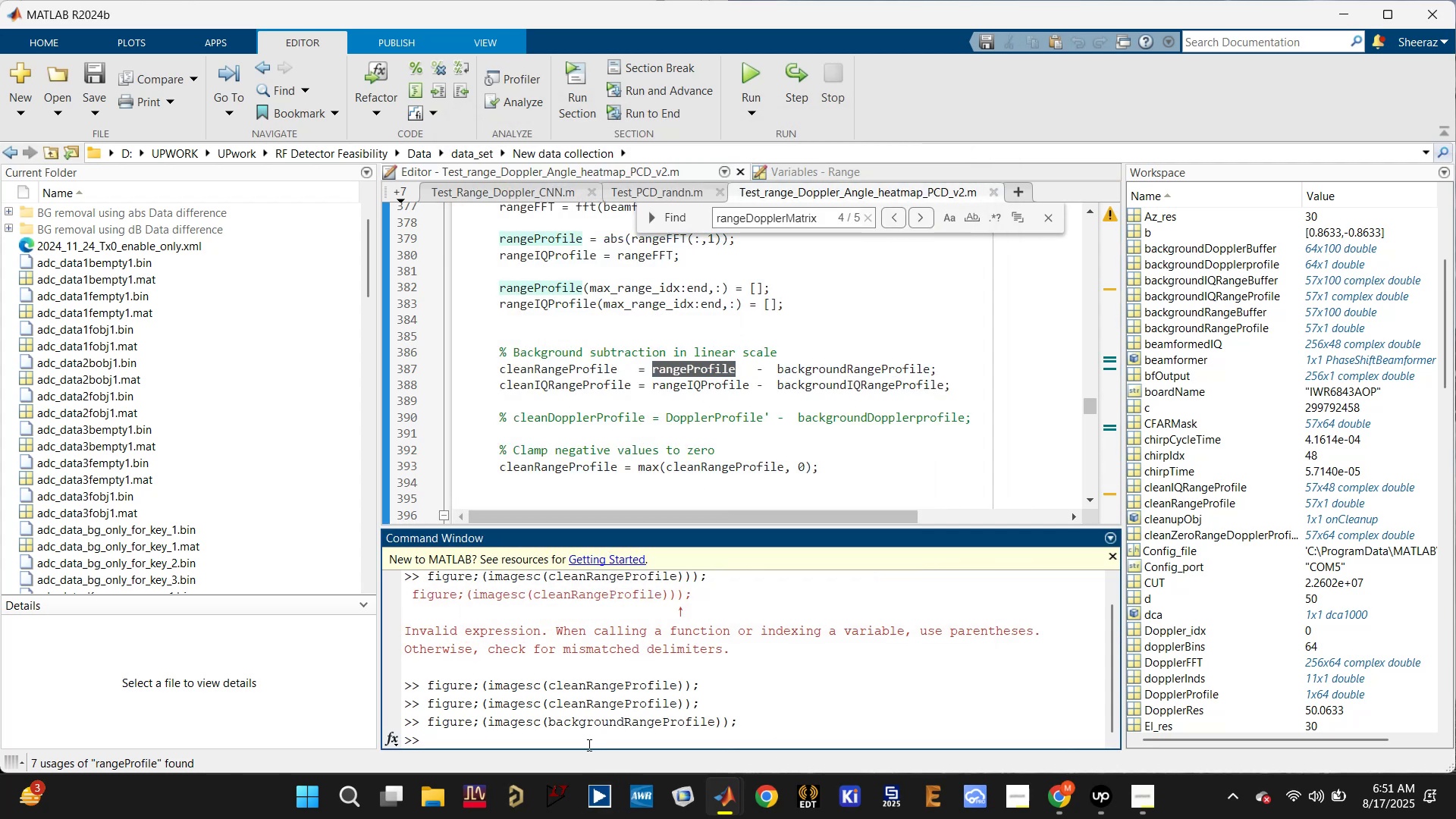 
key(ArrowUp)
 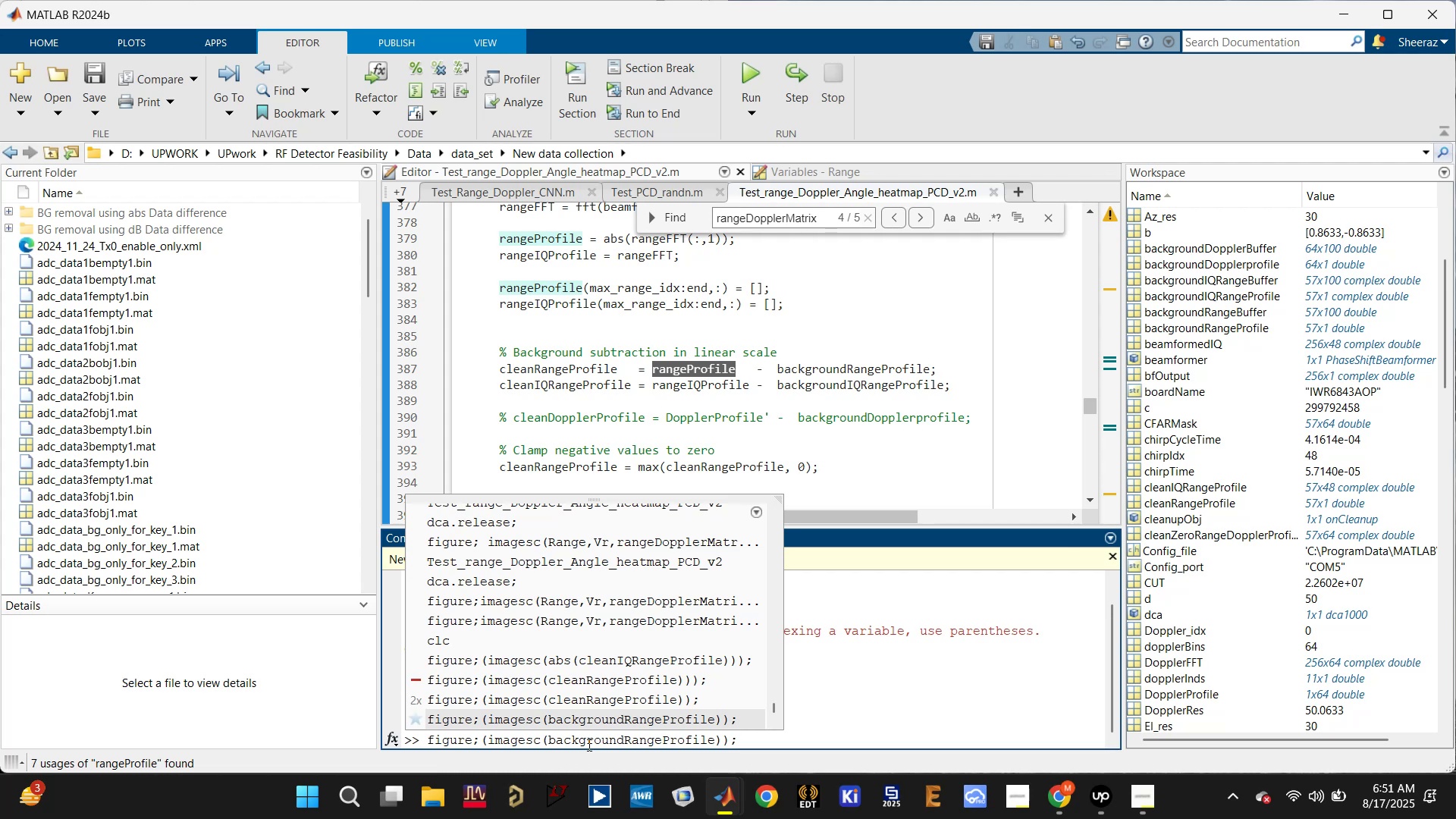 
double_click([588, 743])
 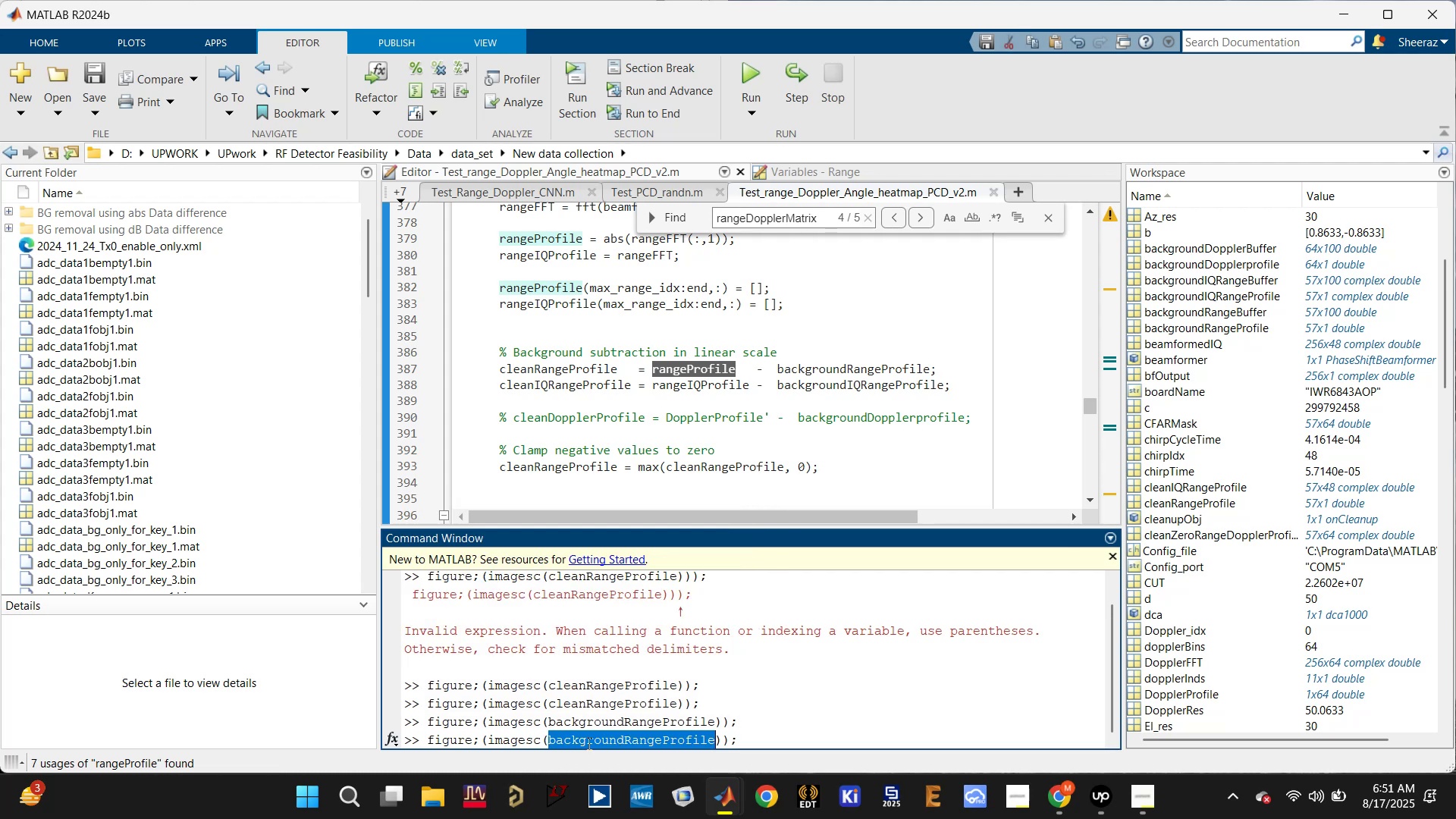 
key(Control+V)
 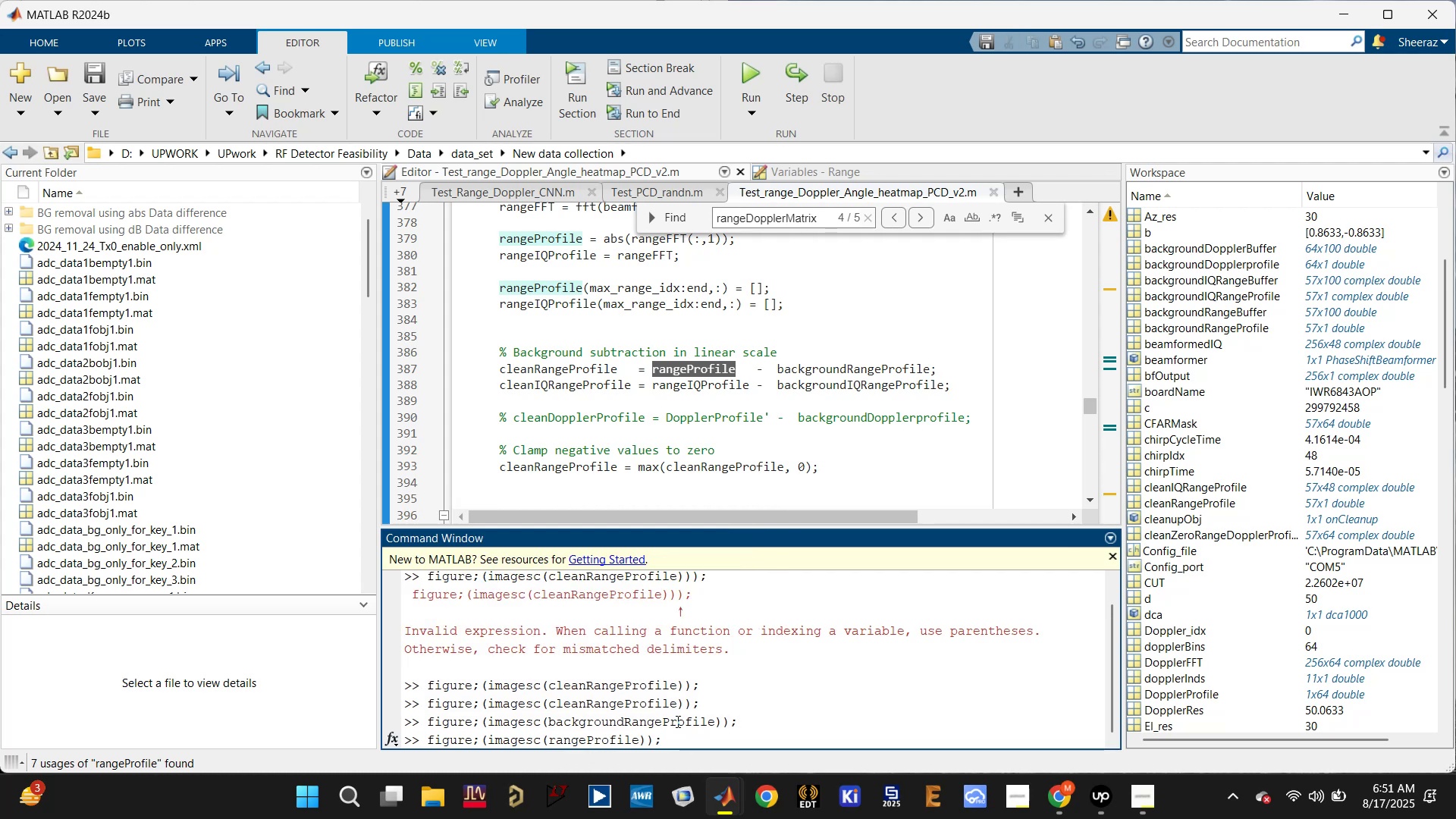 
left_click([689, 721])
 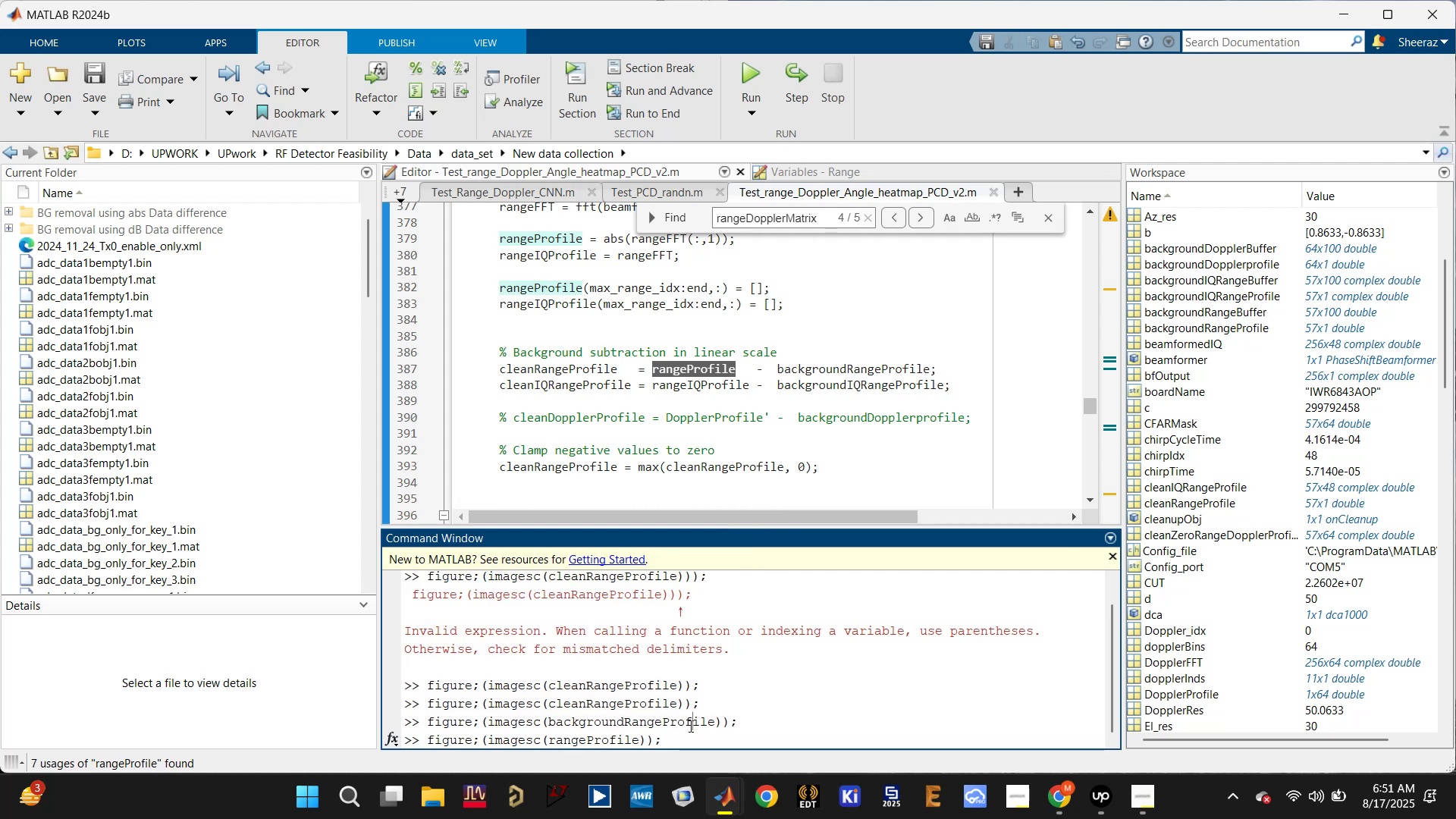 
key(Enter)
 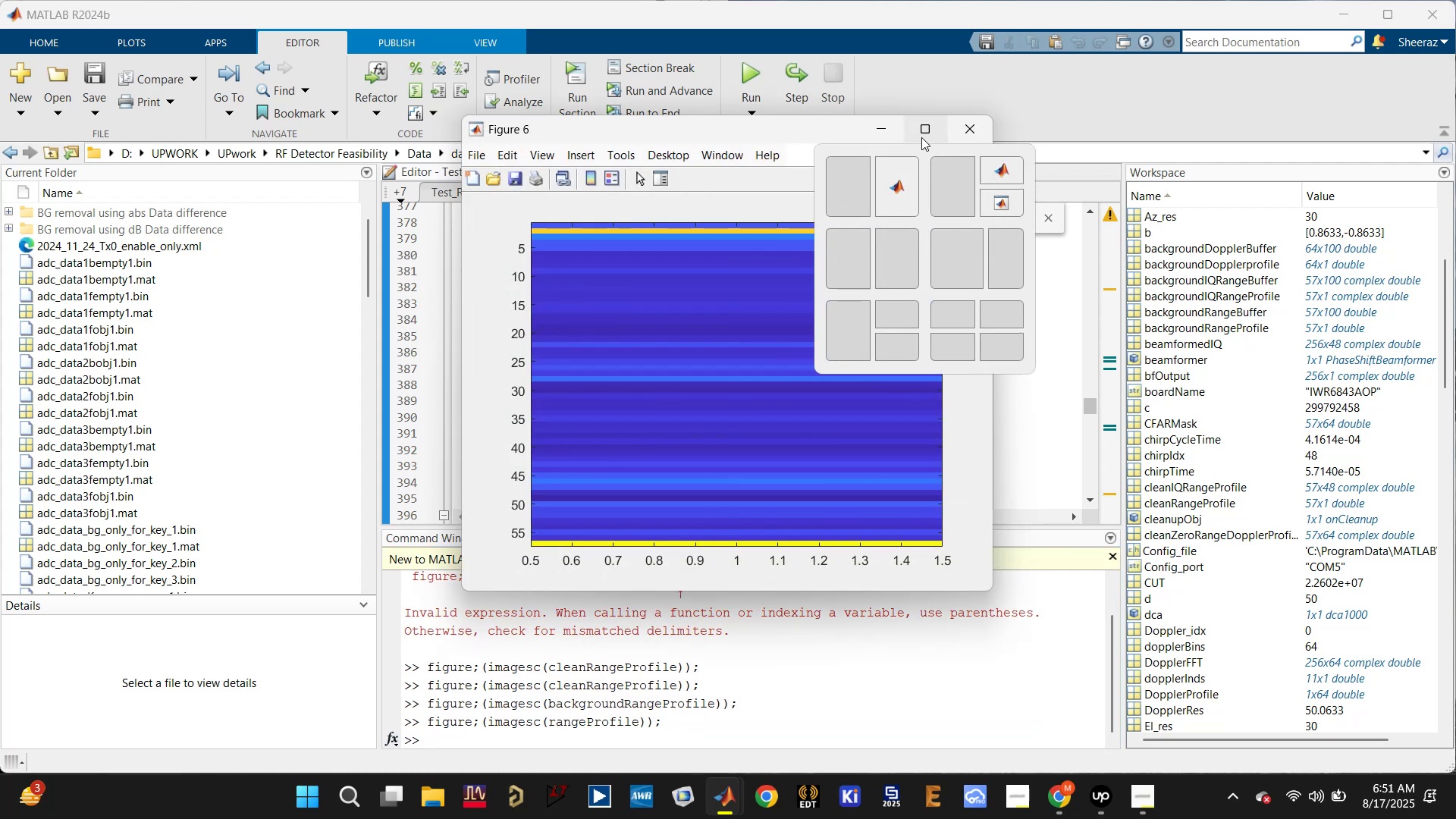 
wait(6.51)
 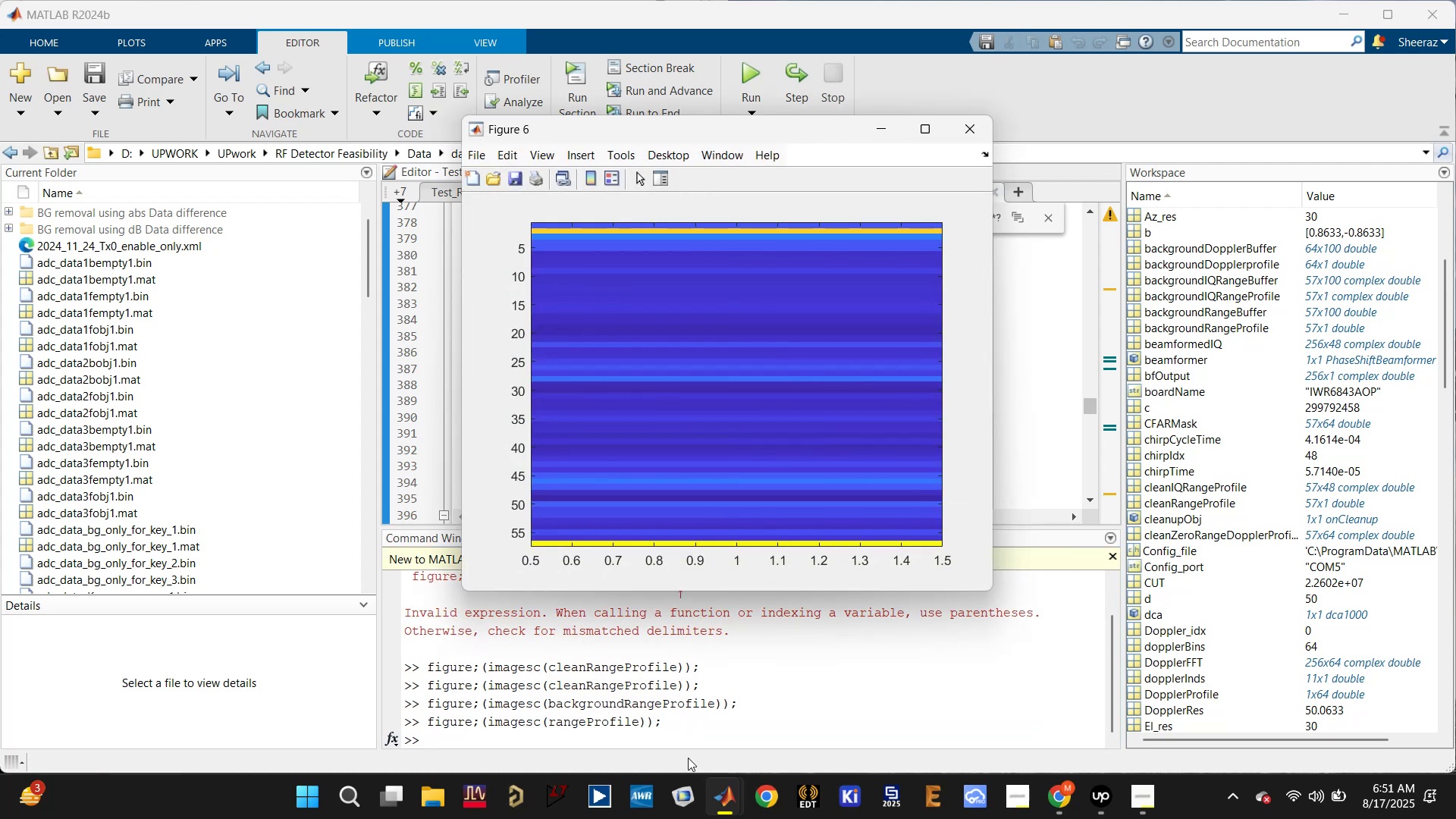 
left_click([921, 137])
 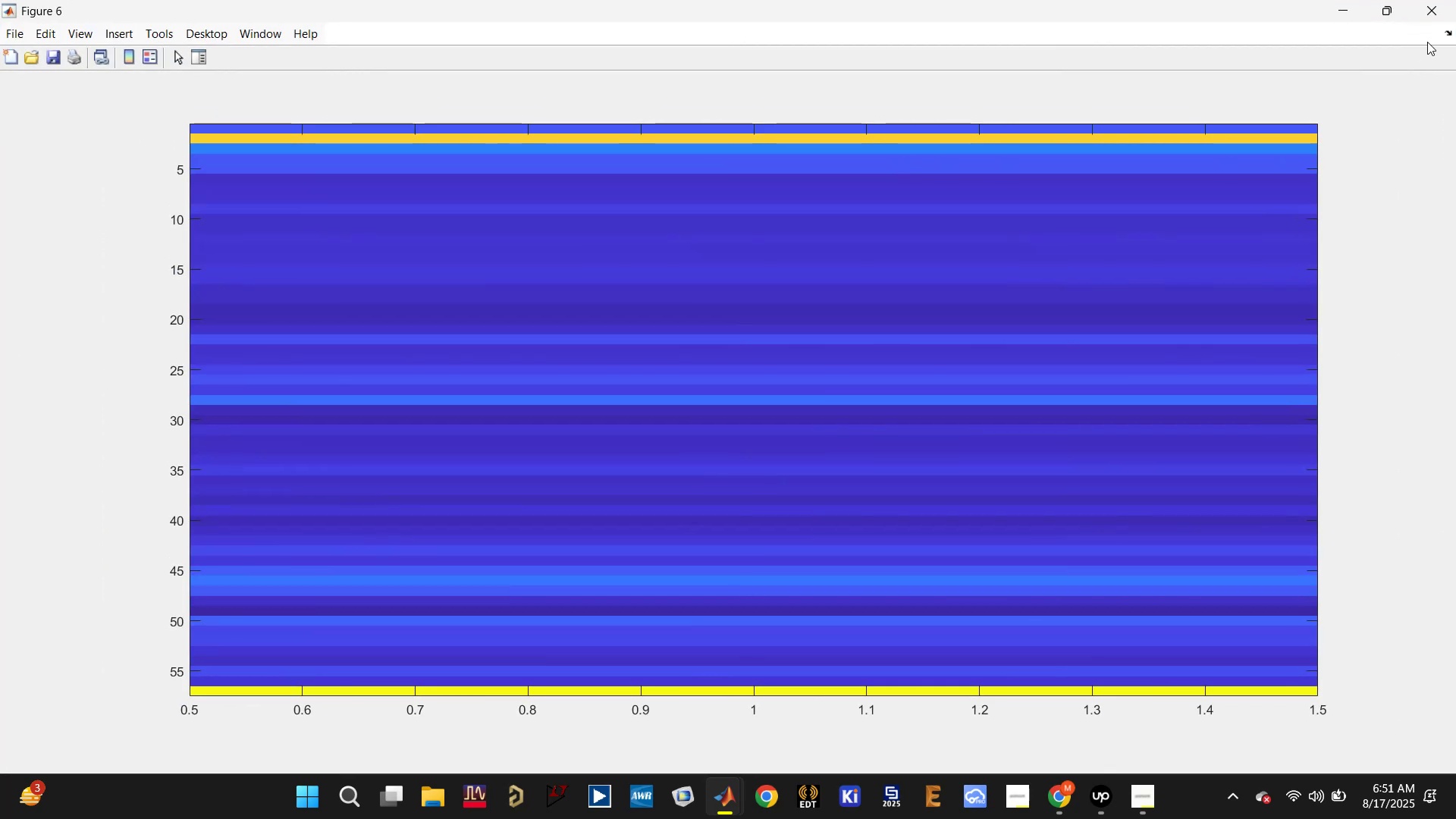 
left_click([1392, 9])
 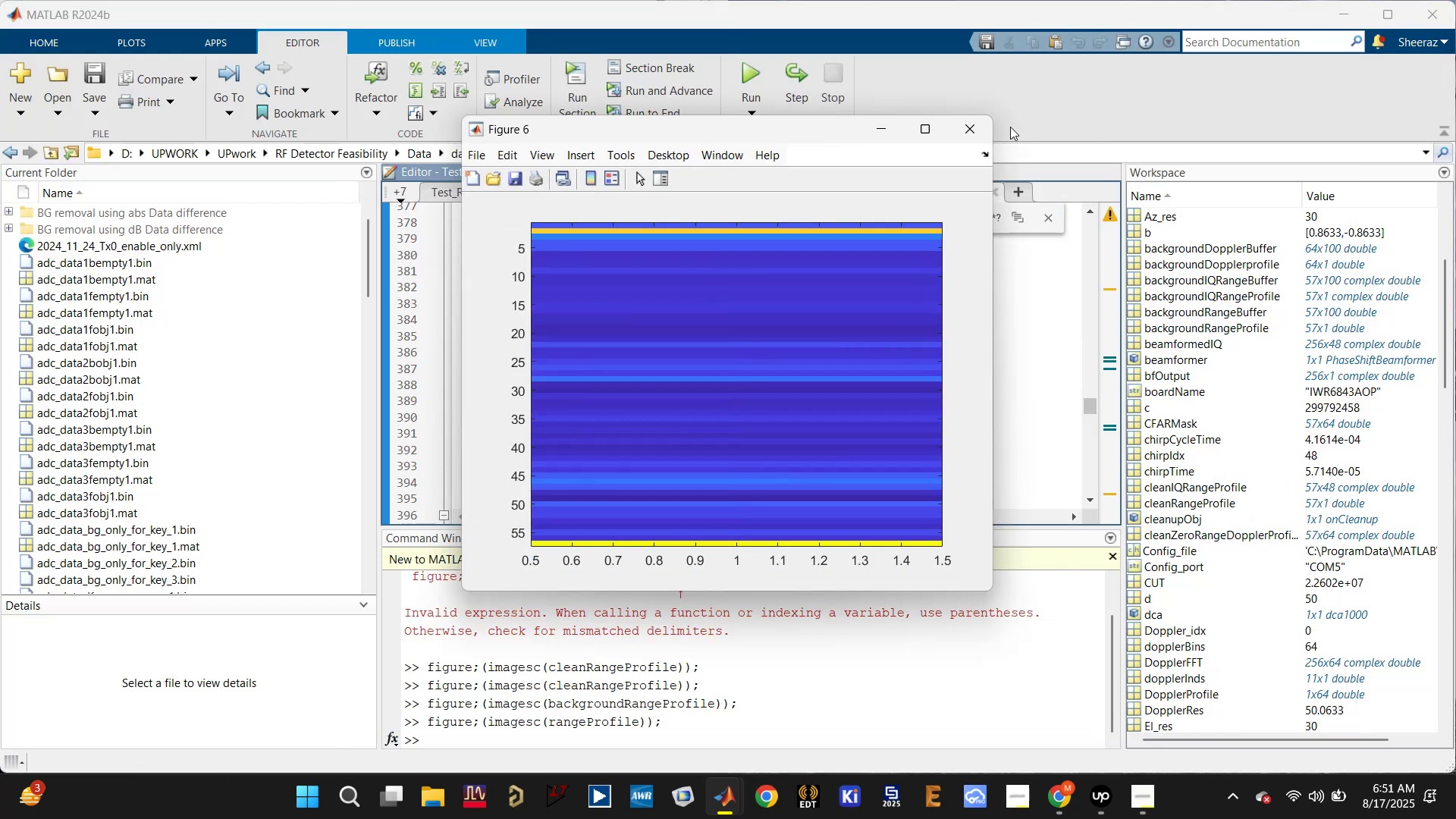 
left_click([973, 126])
 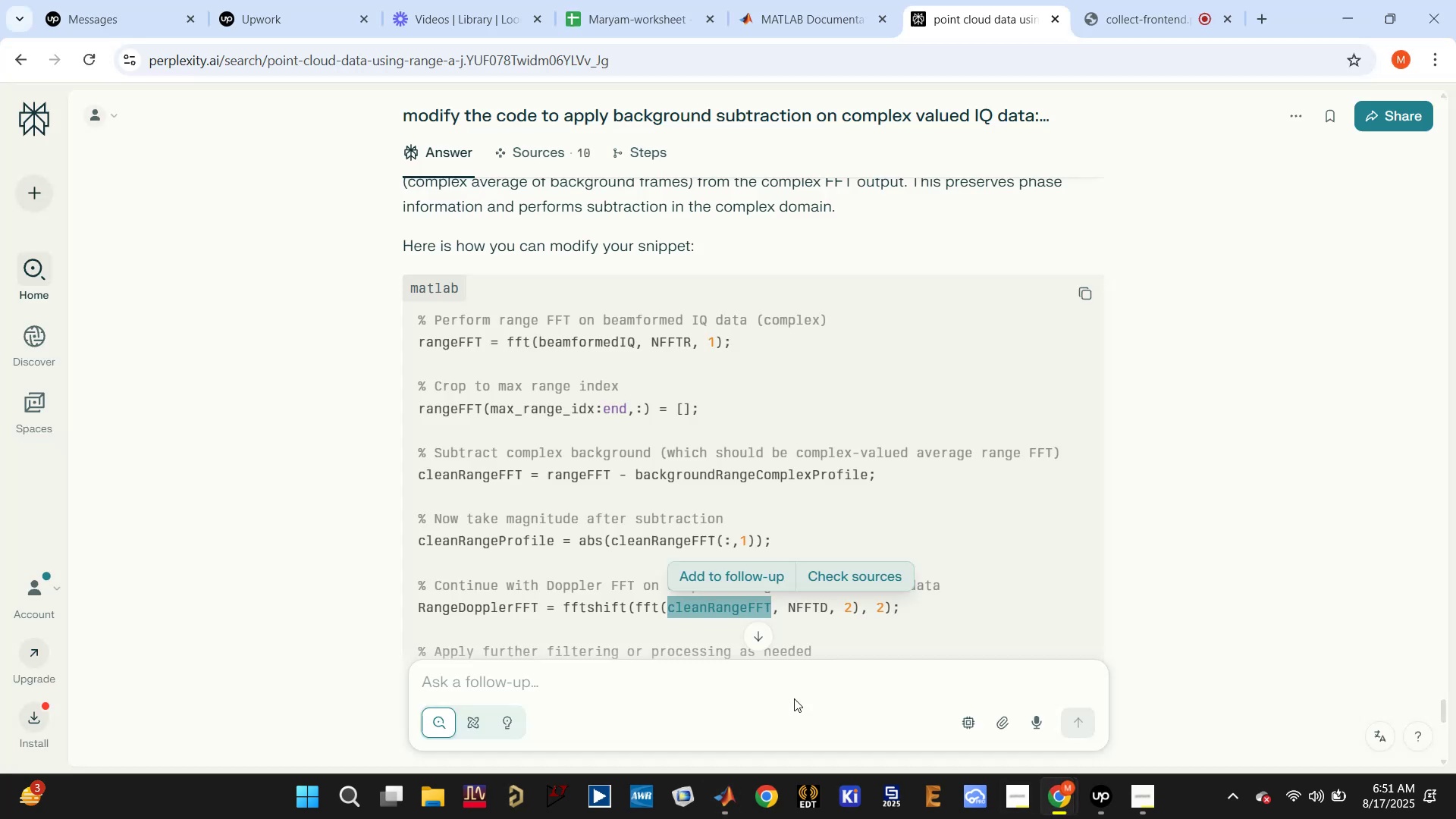 
left_click([683, 682])
 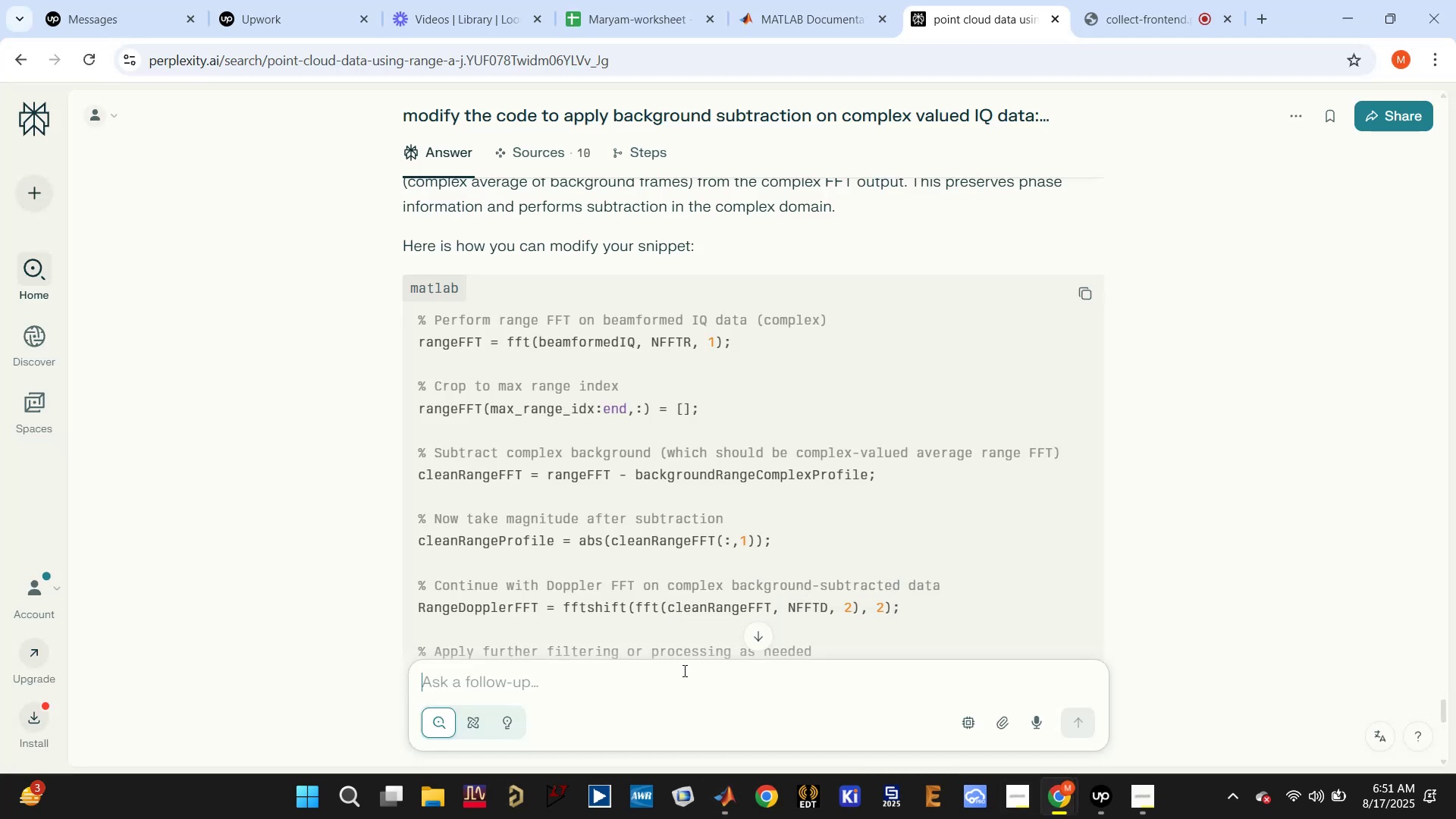 
type(how to perform complex subtration)
 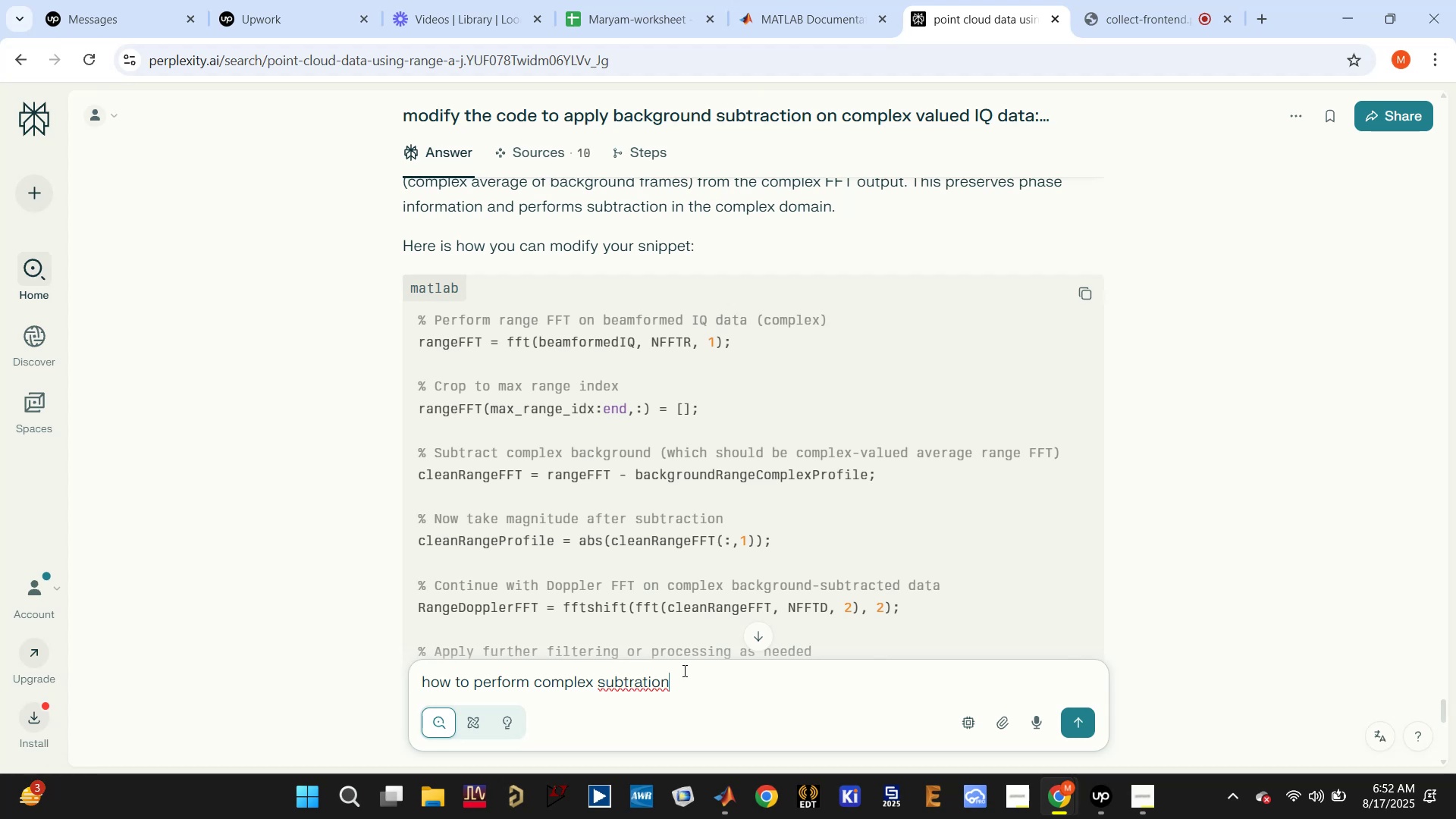 
key(Enter)
 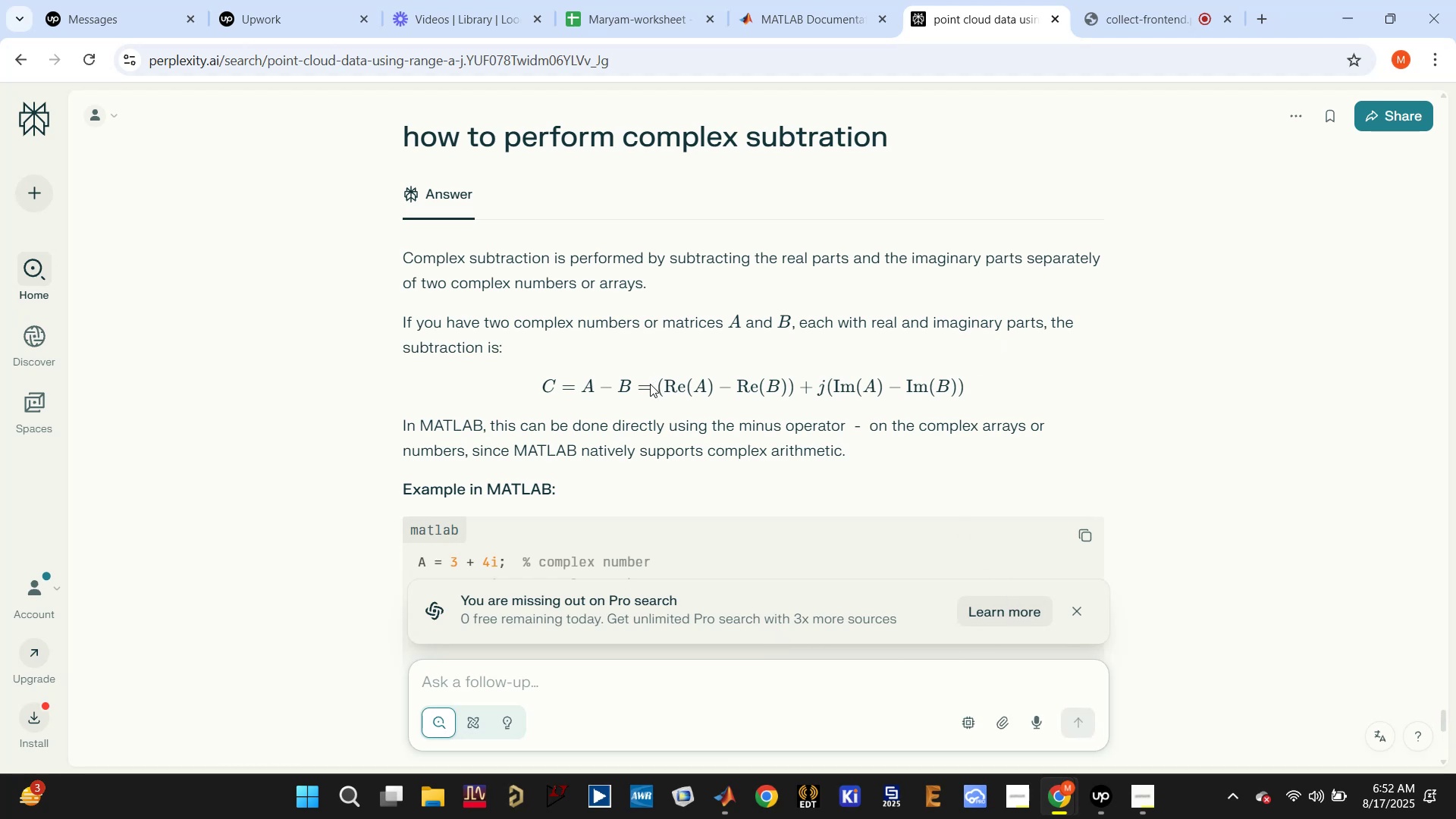 
wait(16.7)
 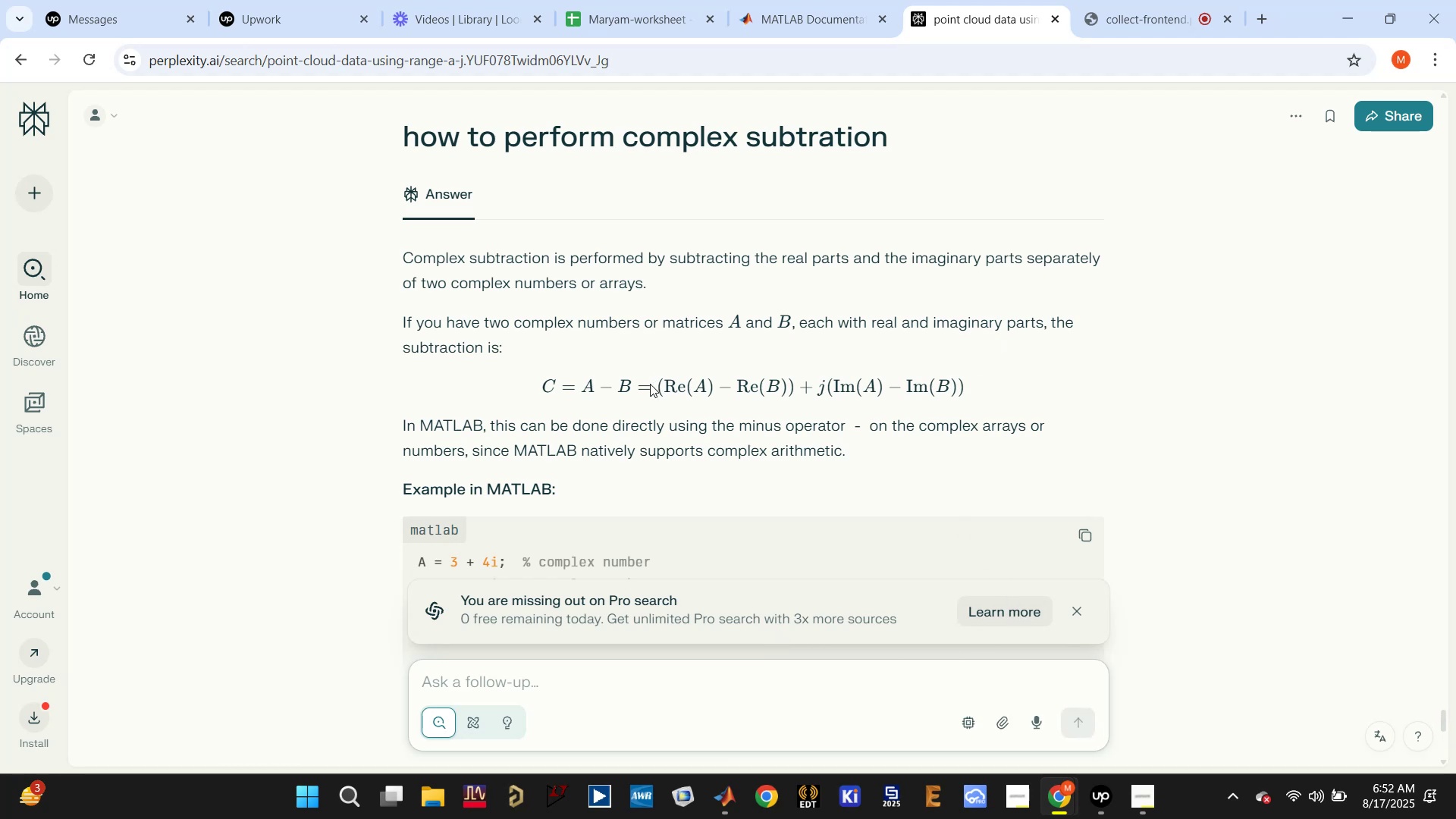 
scroll: coordinate [850, 437], scroll_direction: down, amount: 2.0
 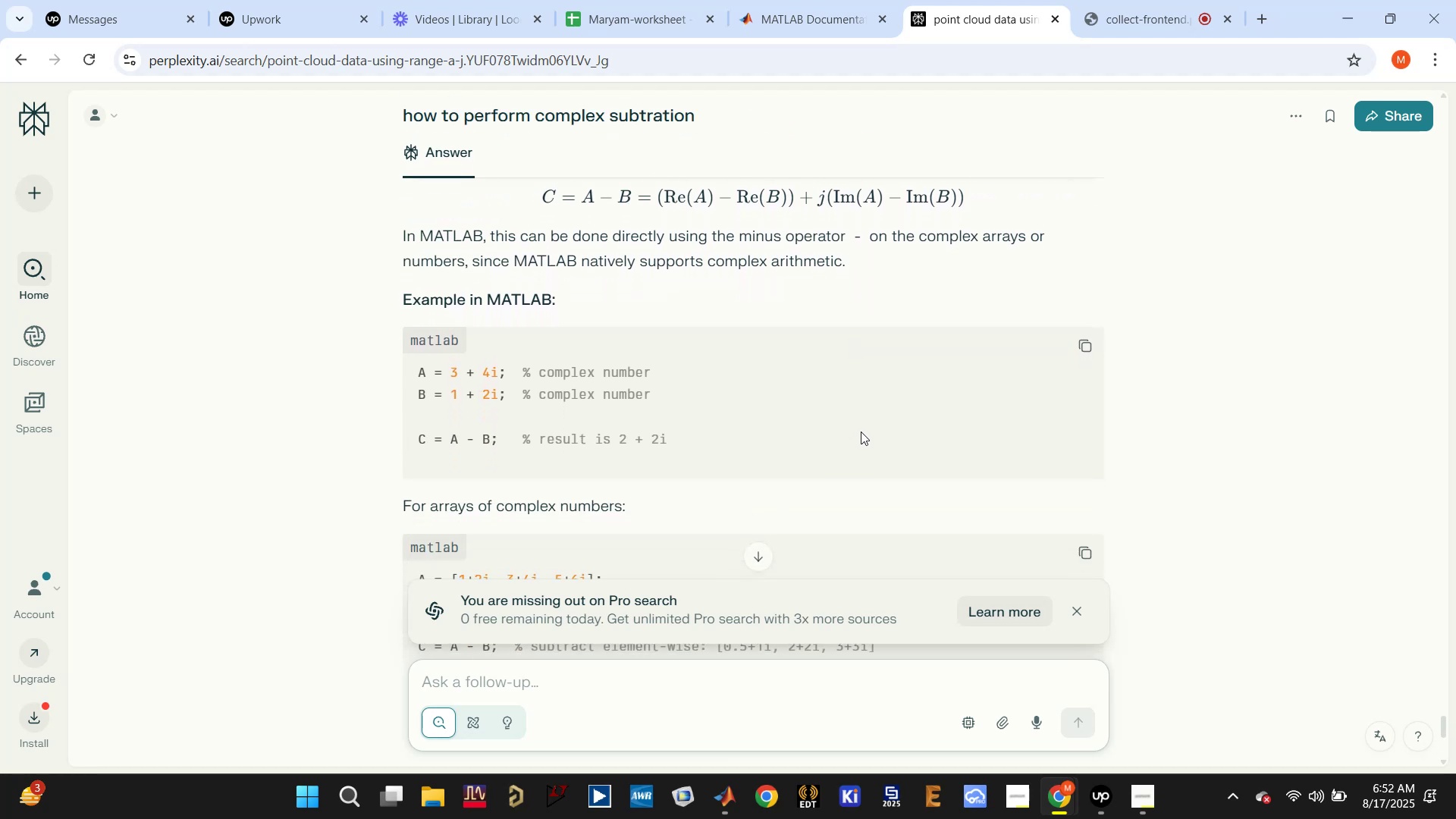 
wait(5.57)
 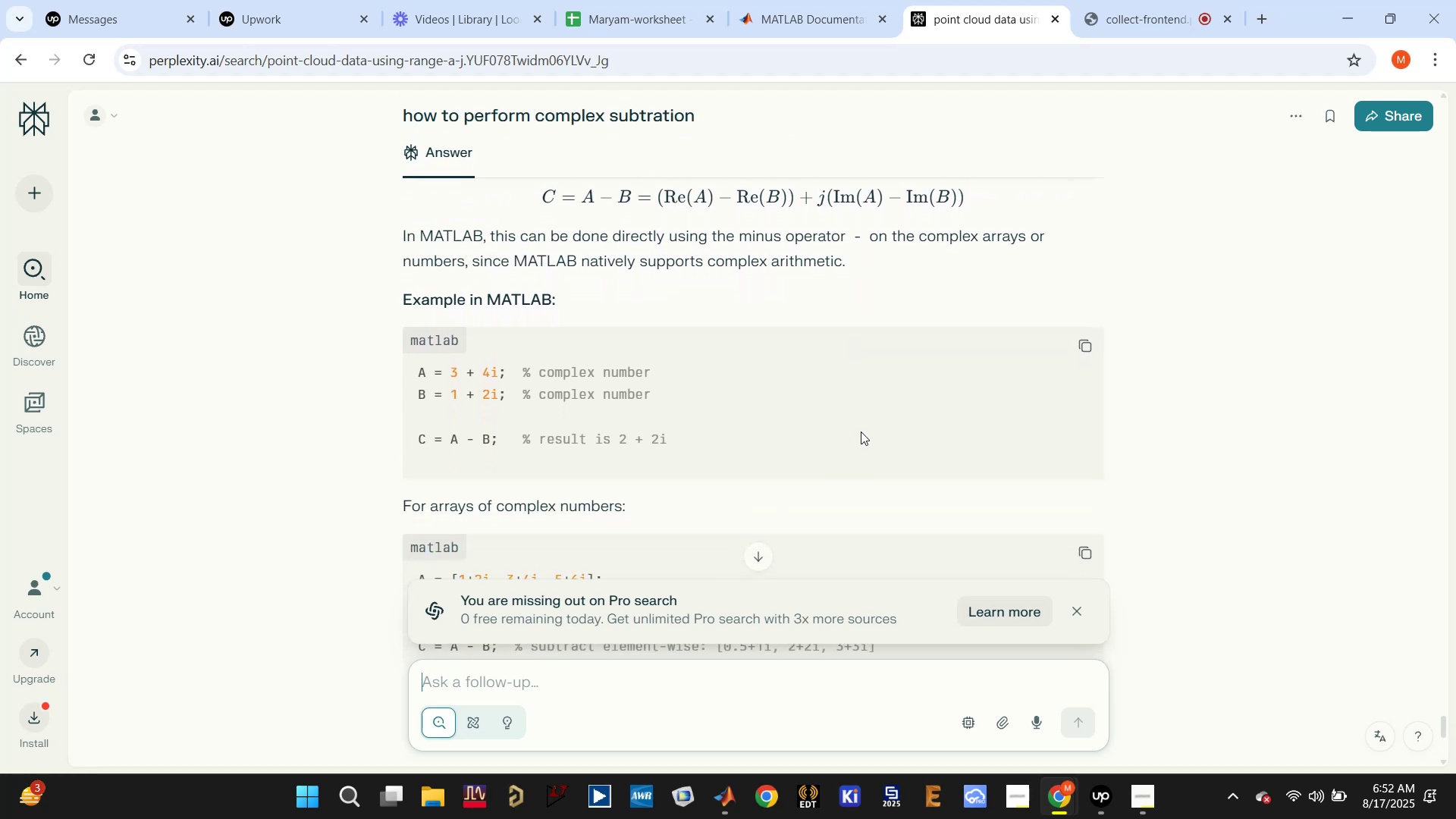 
scroll: coordinate [865, 447], scroll_direction: down, amount: 3.0
 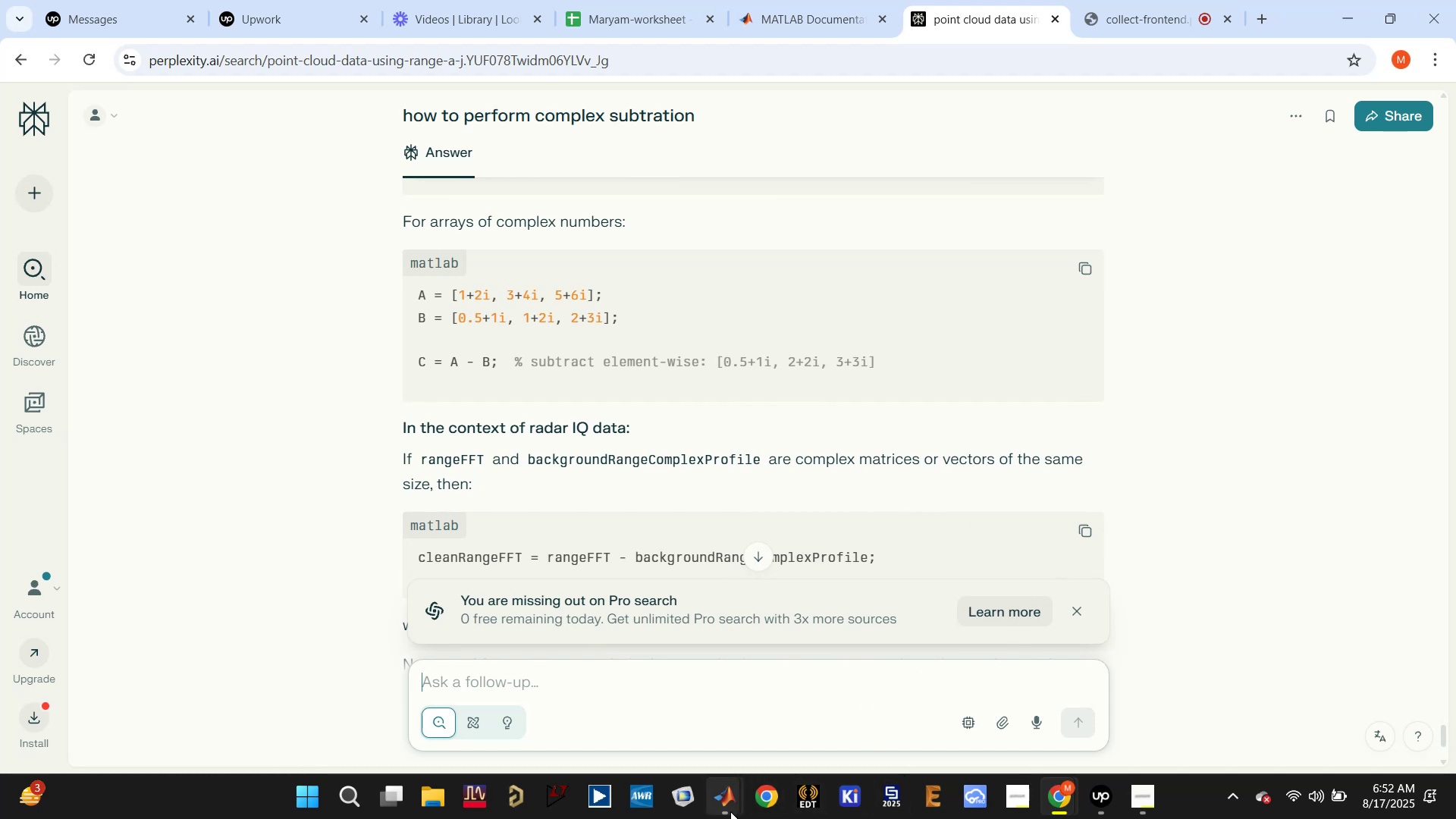 
wait(5.8)
 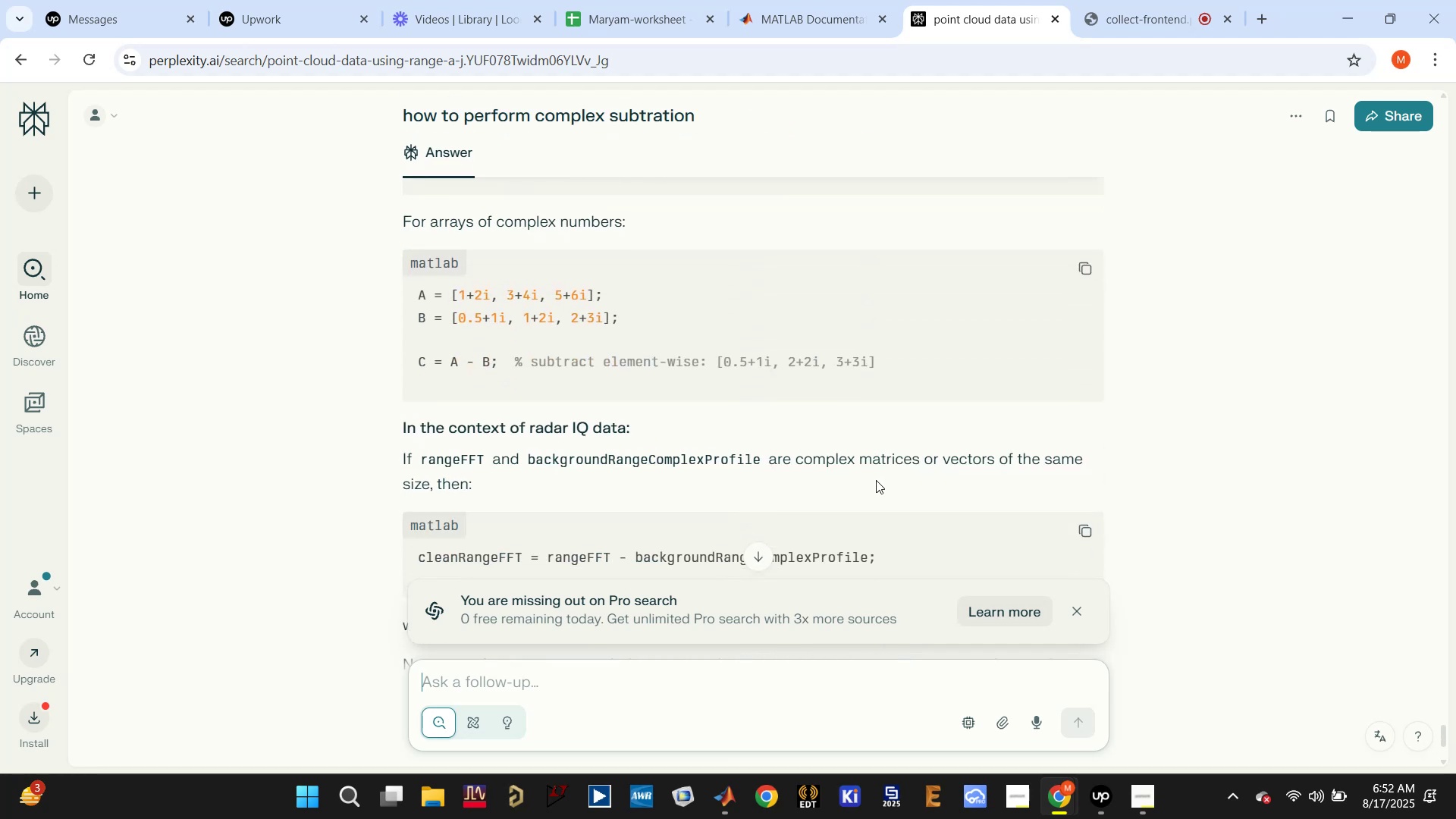 
left_click([438, 711])
 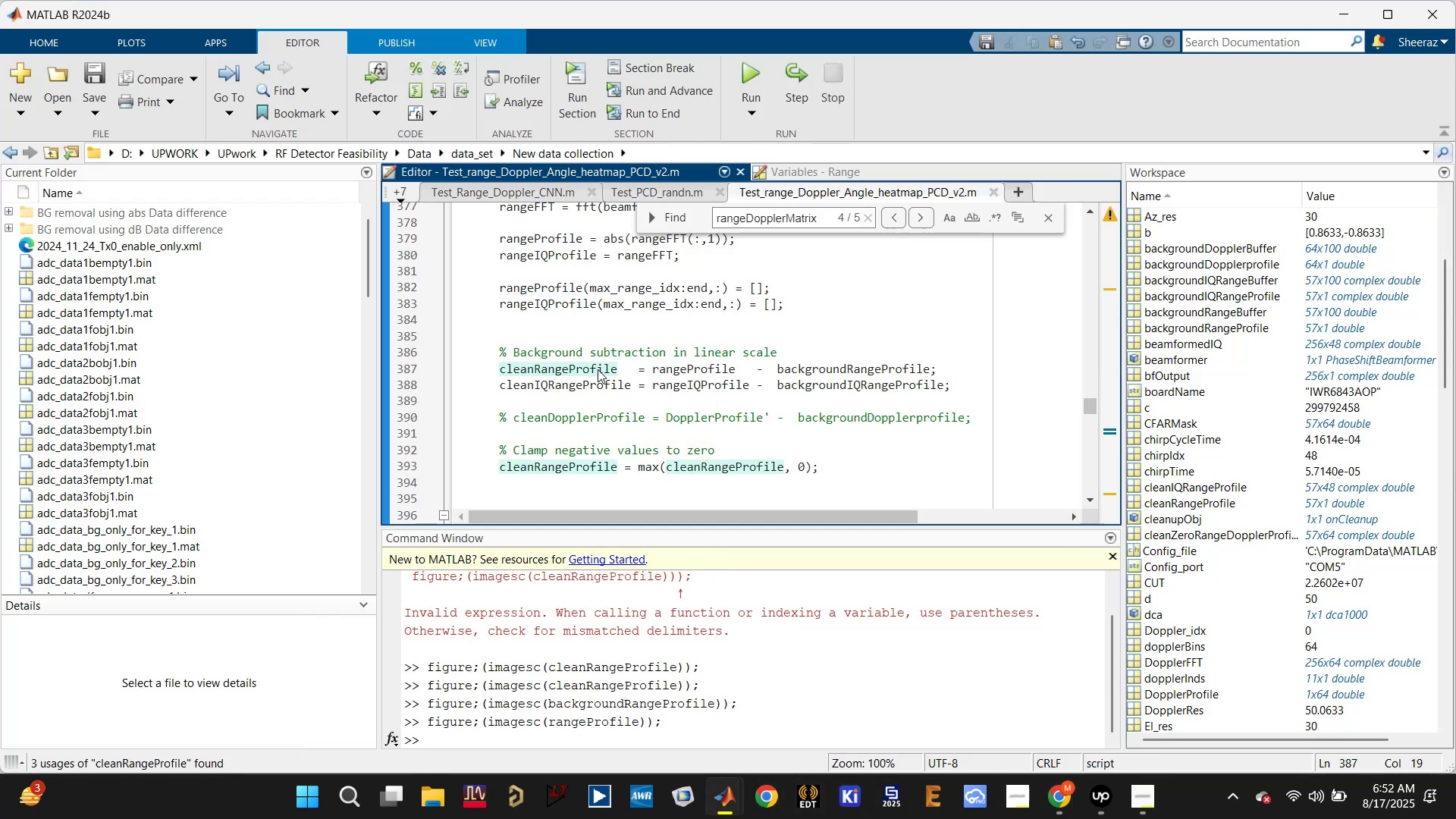 
wait(6.13)
 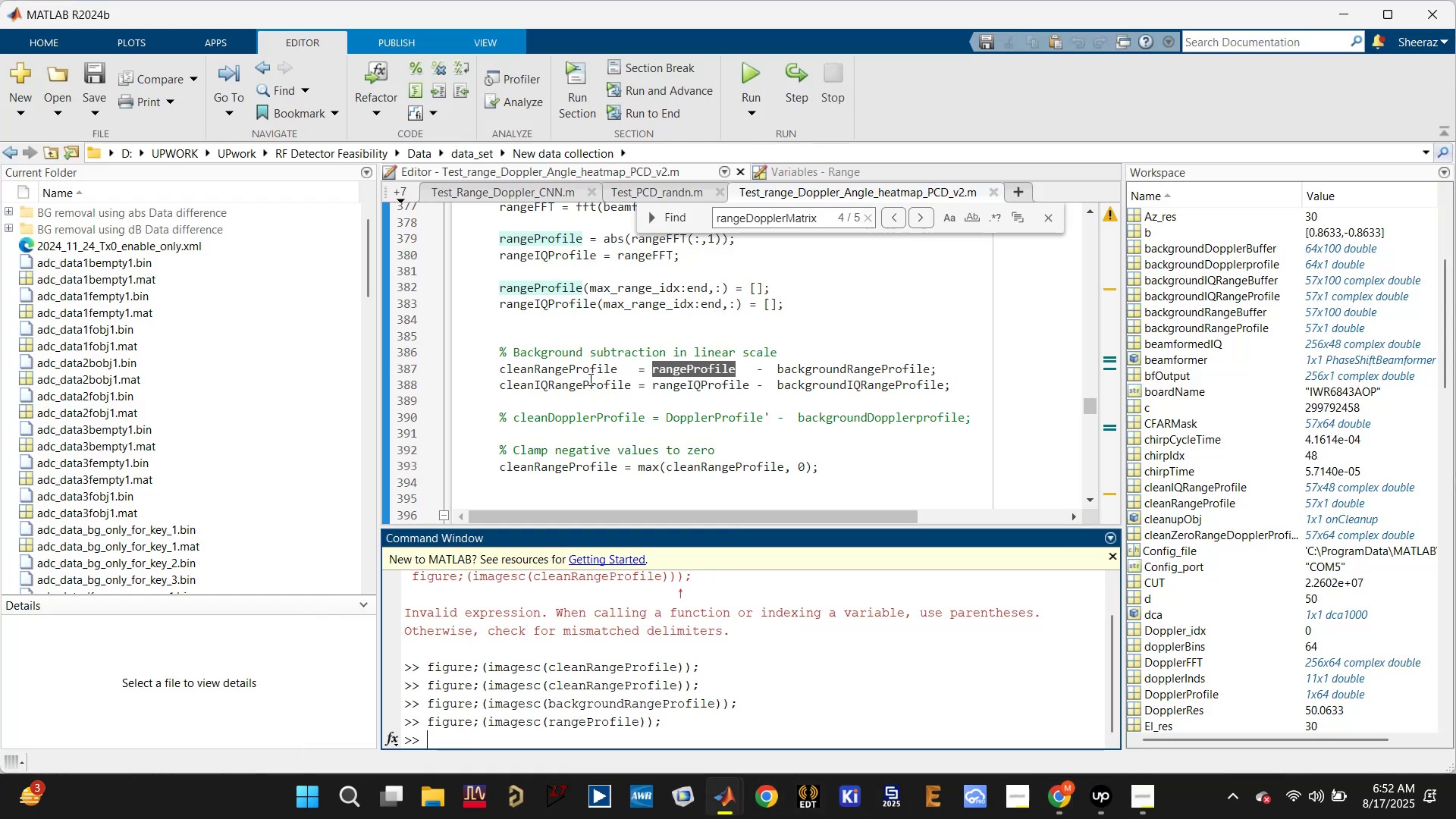 
double_click([755, 373])
 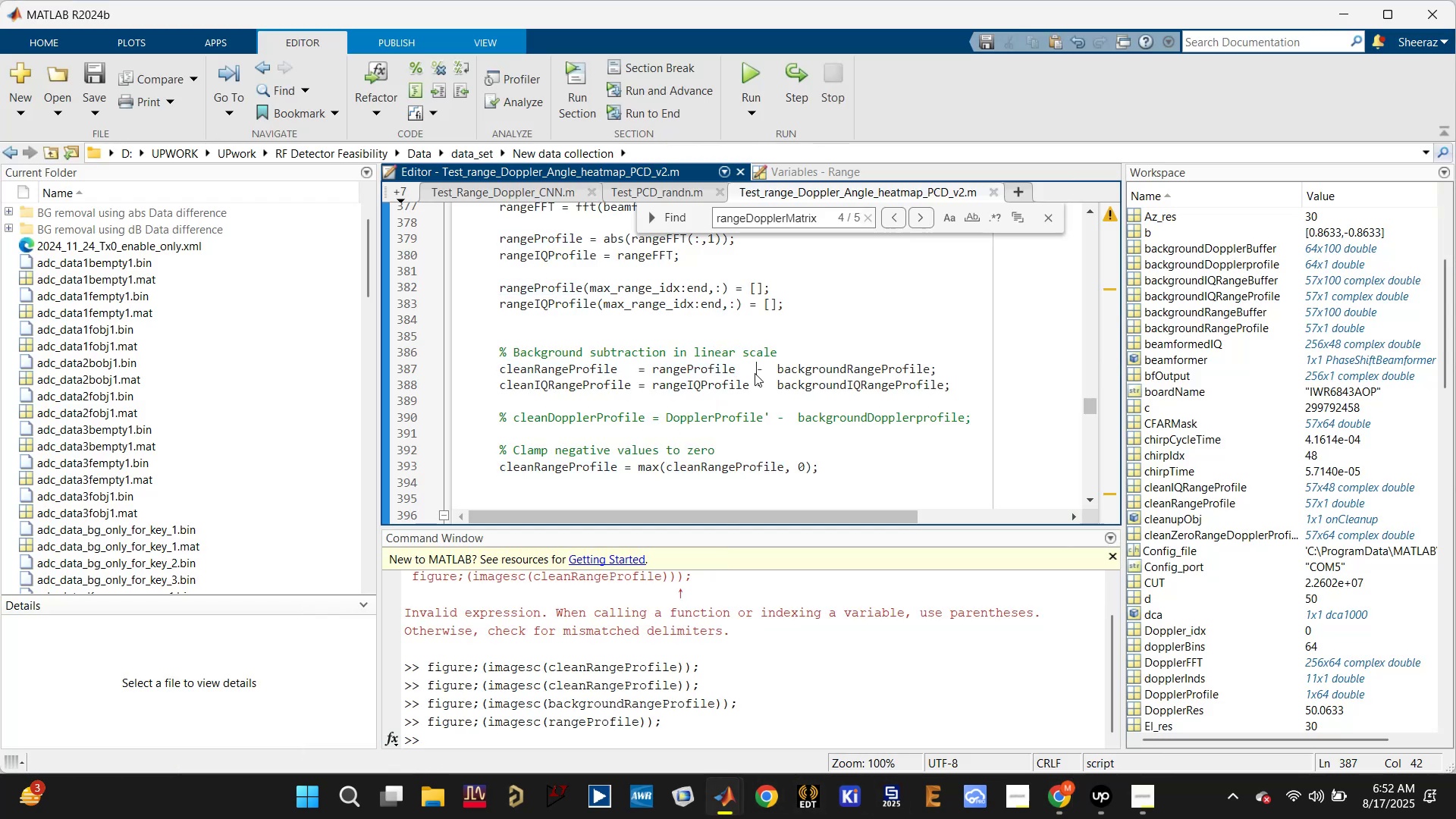 
triple_click([755, 373])
 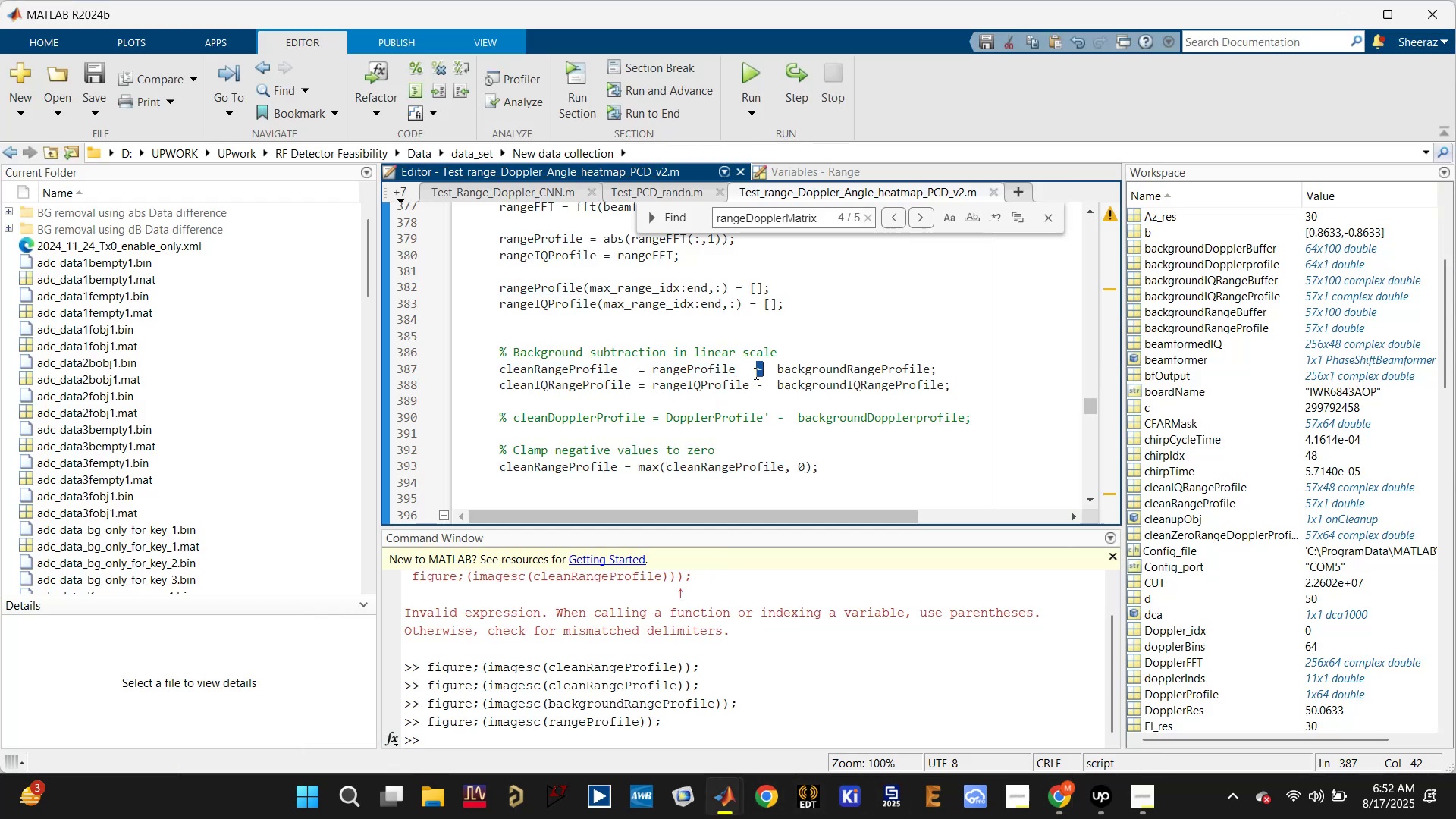 
triple_click([755, 373])
 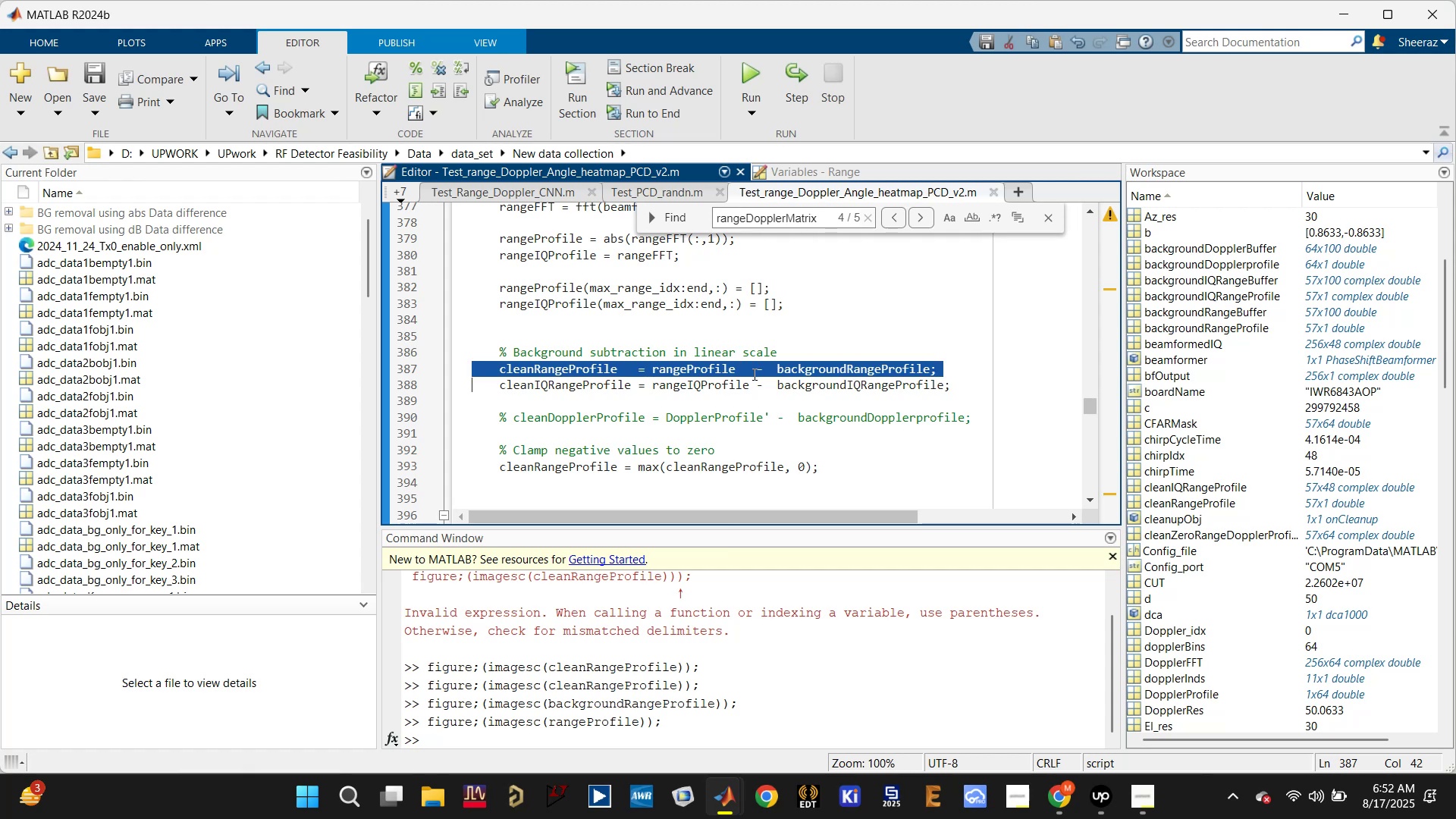 
key(Control+C)
 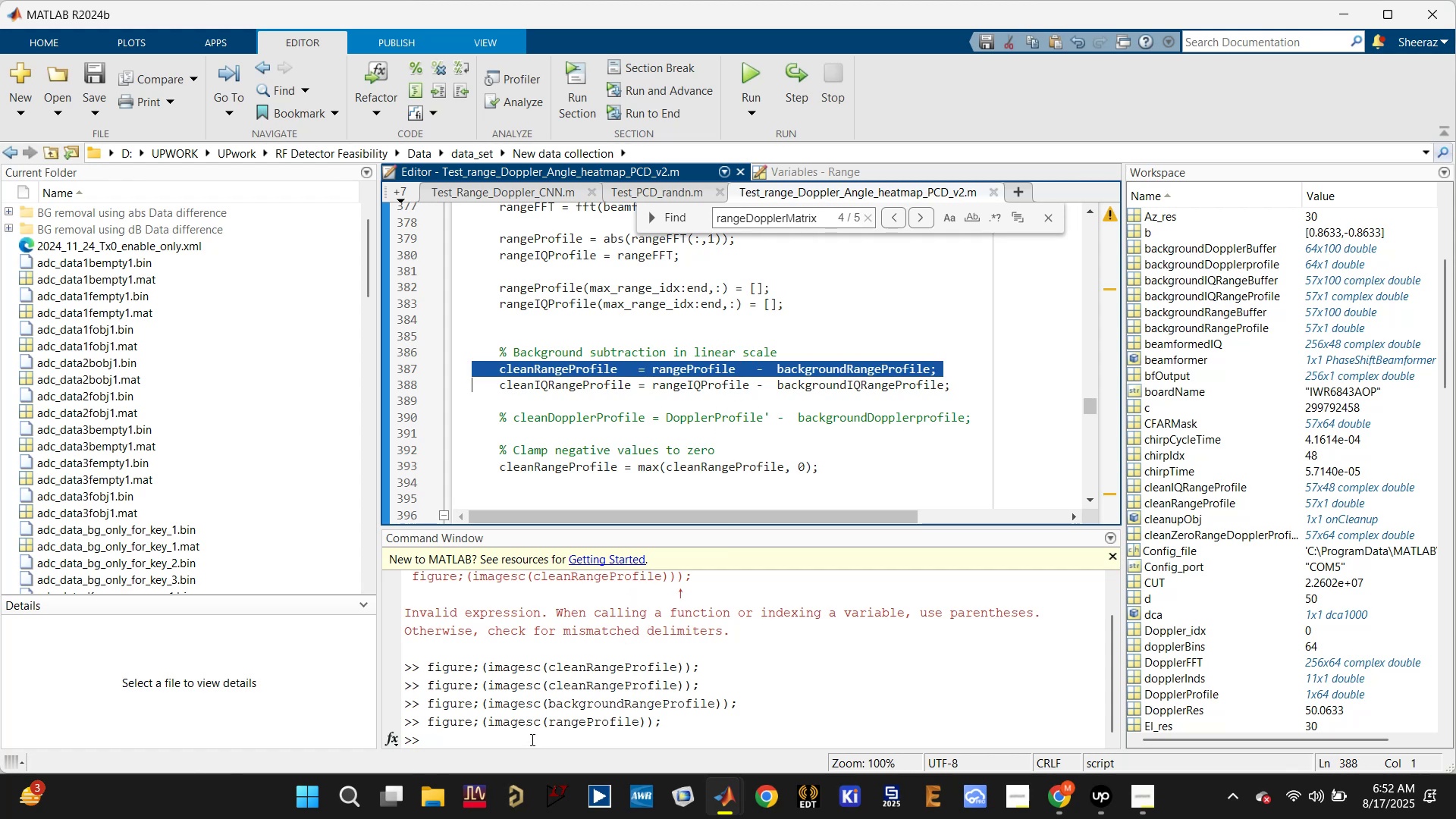 
left_click([531, 736])
 